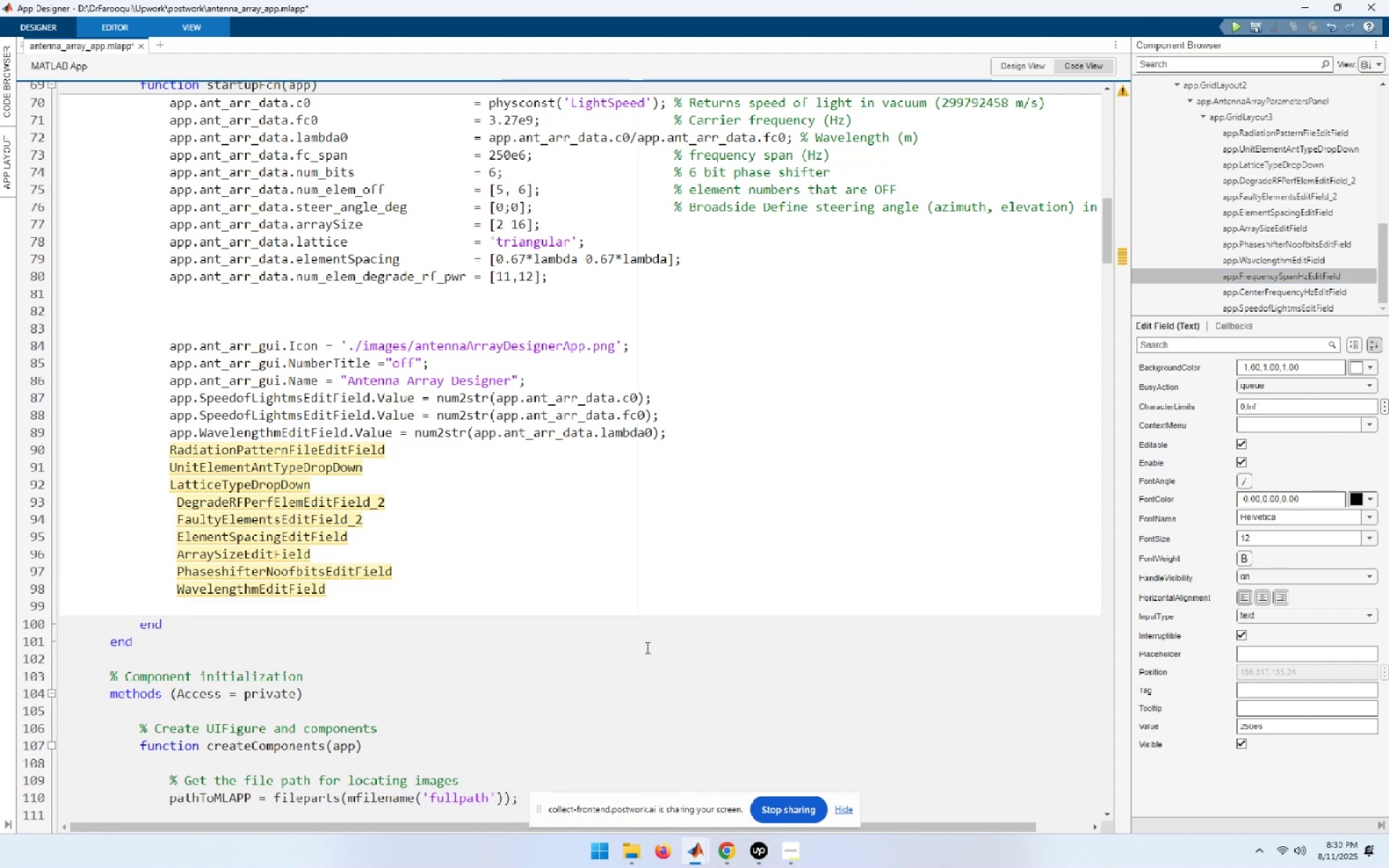 
key(Control+V)
 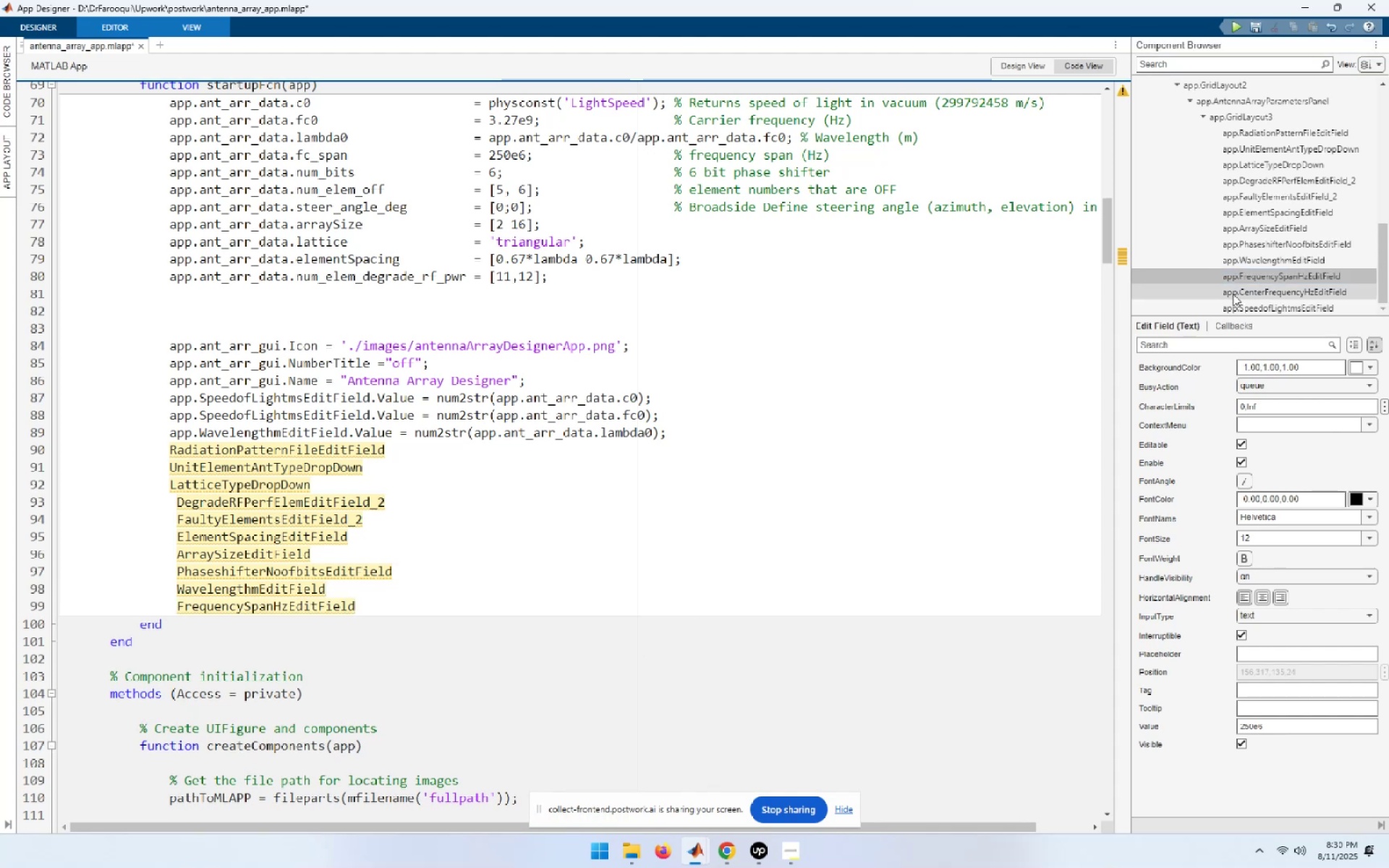 
left_click([1278, 289])
 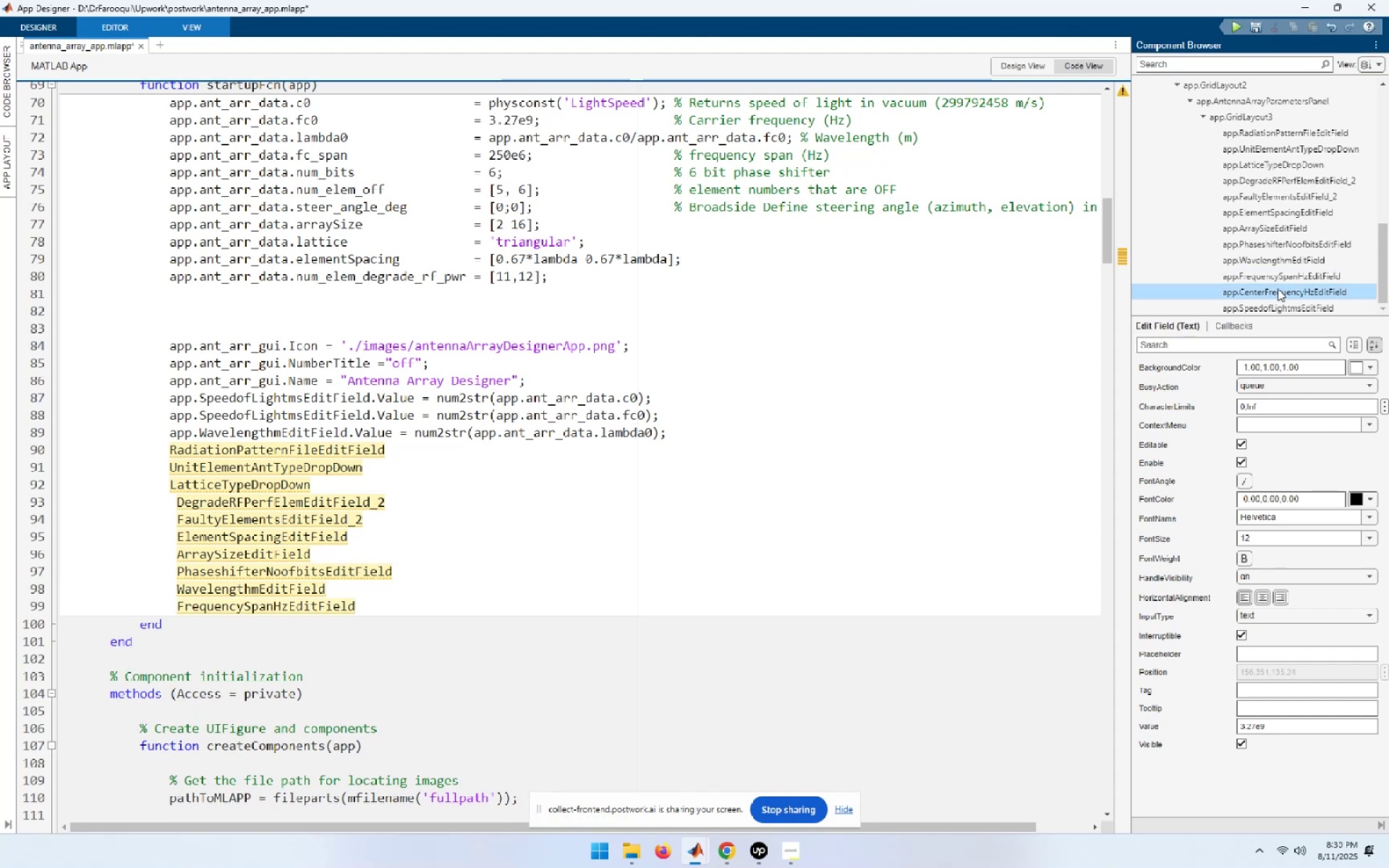 
key(F2)
 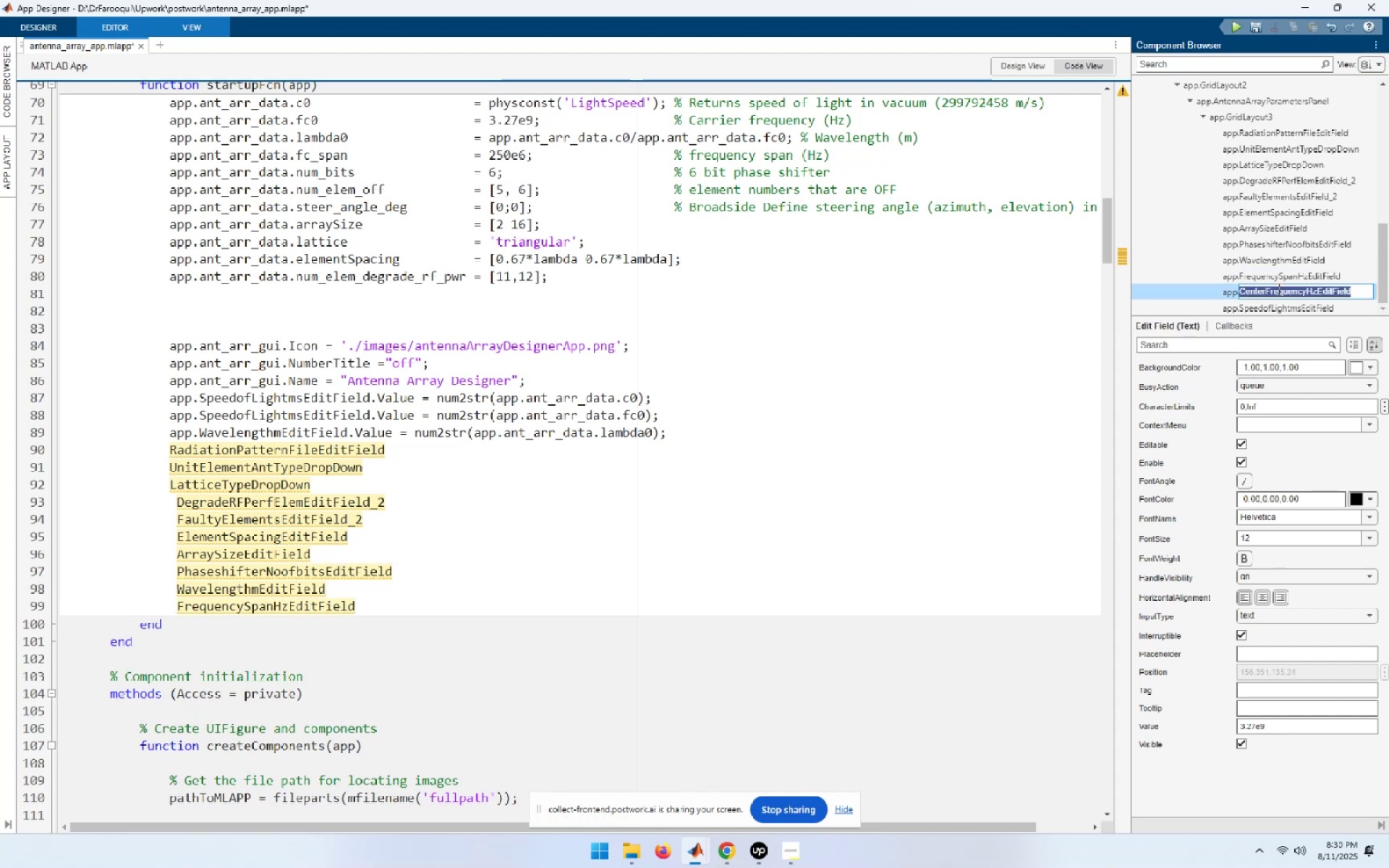 
key(Control+C)
 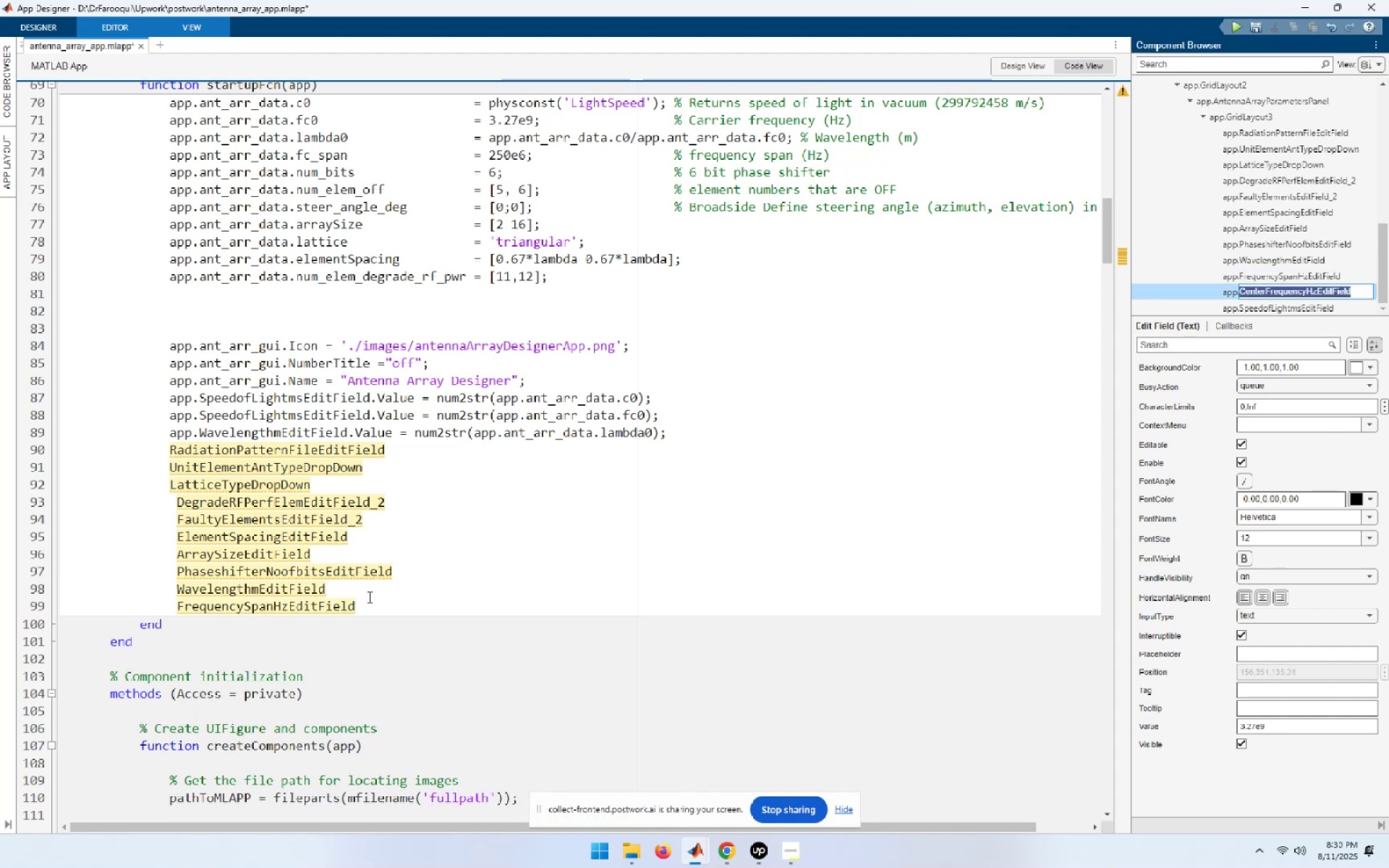 
left_click([368, 600])
 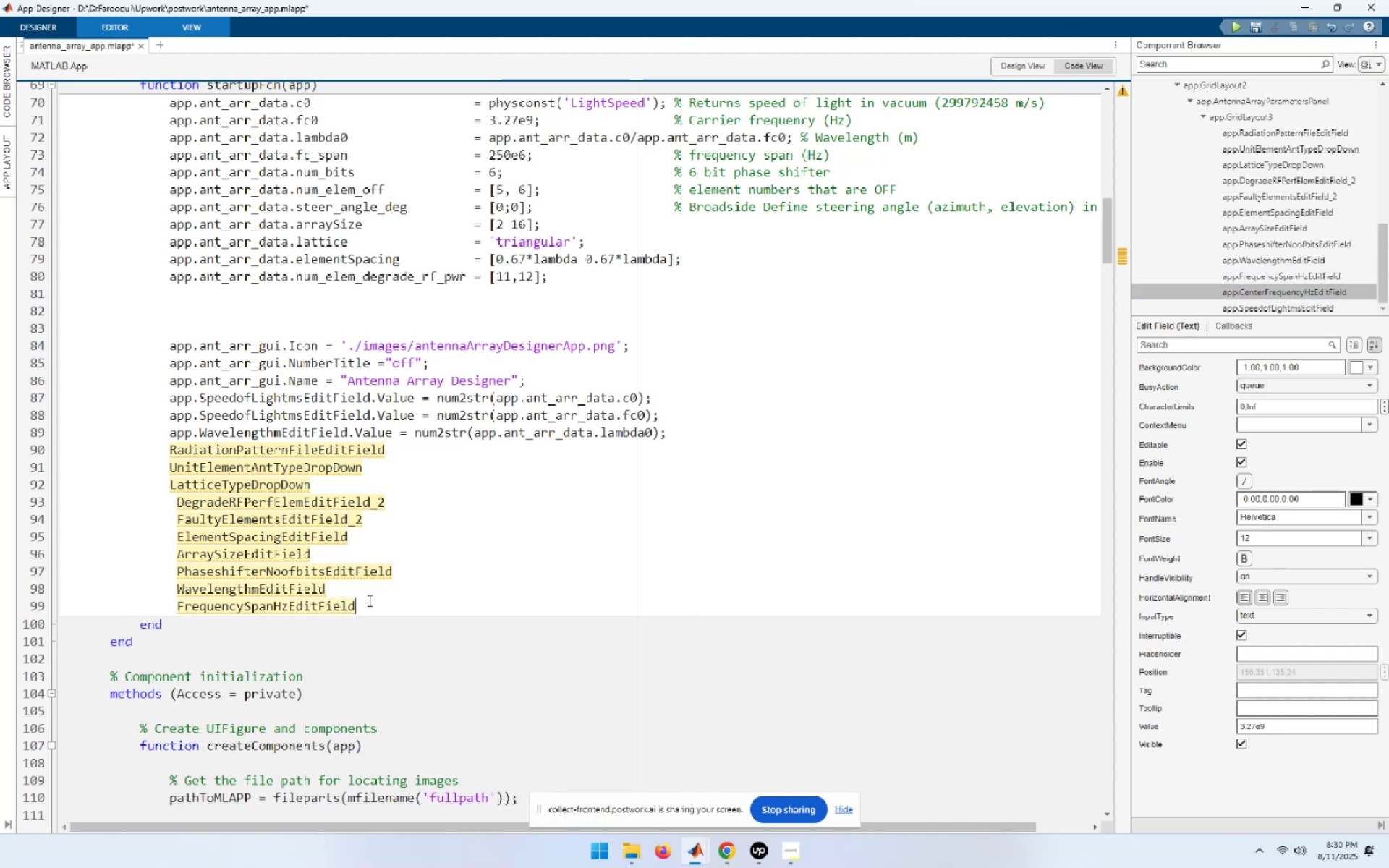 
key(Enter)
 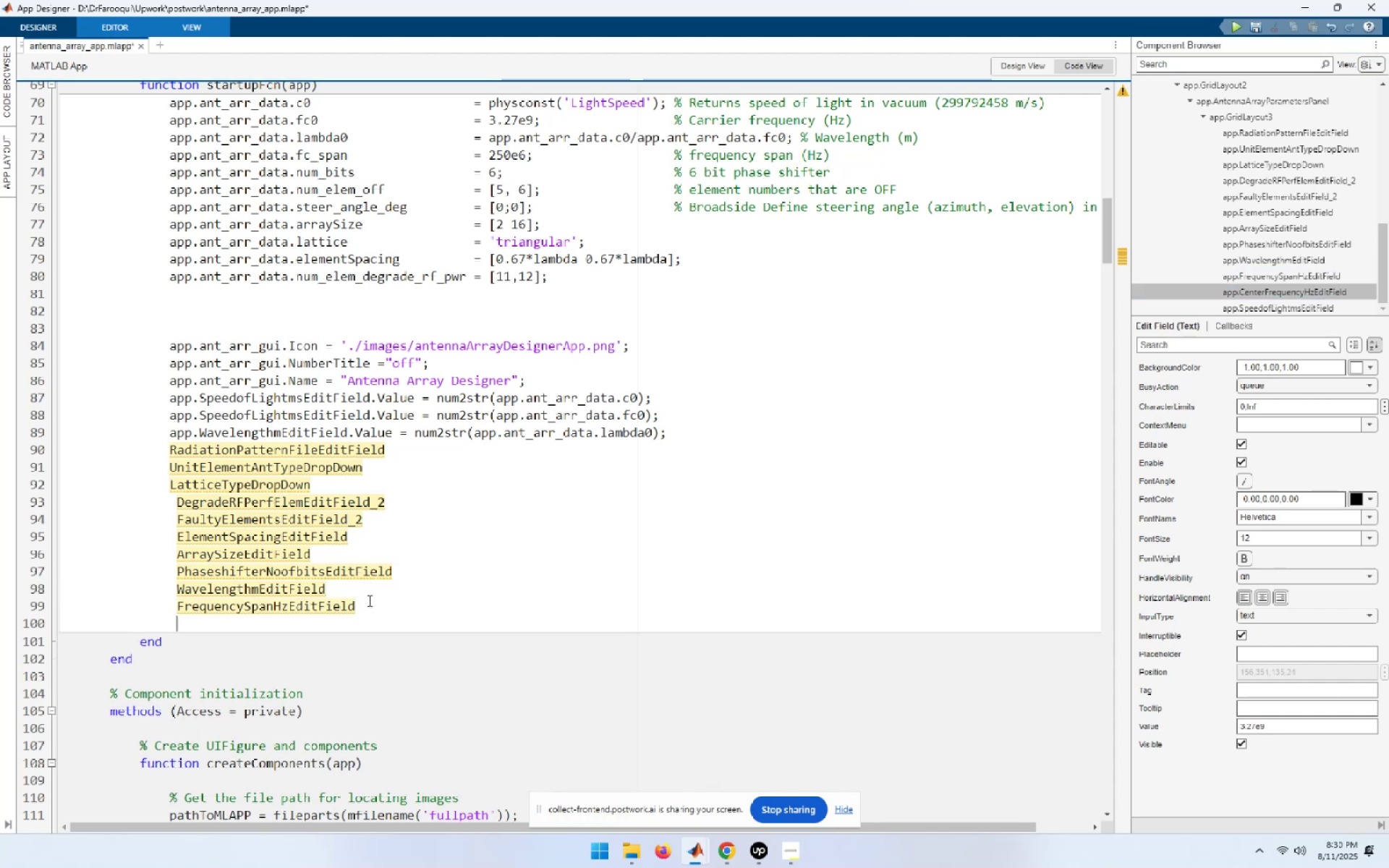 
key(Control+ControlLeft)
 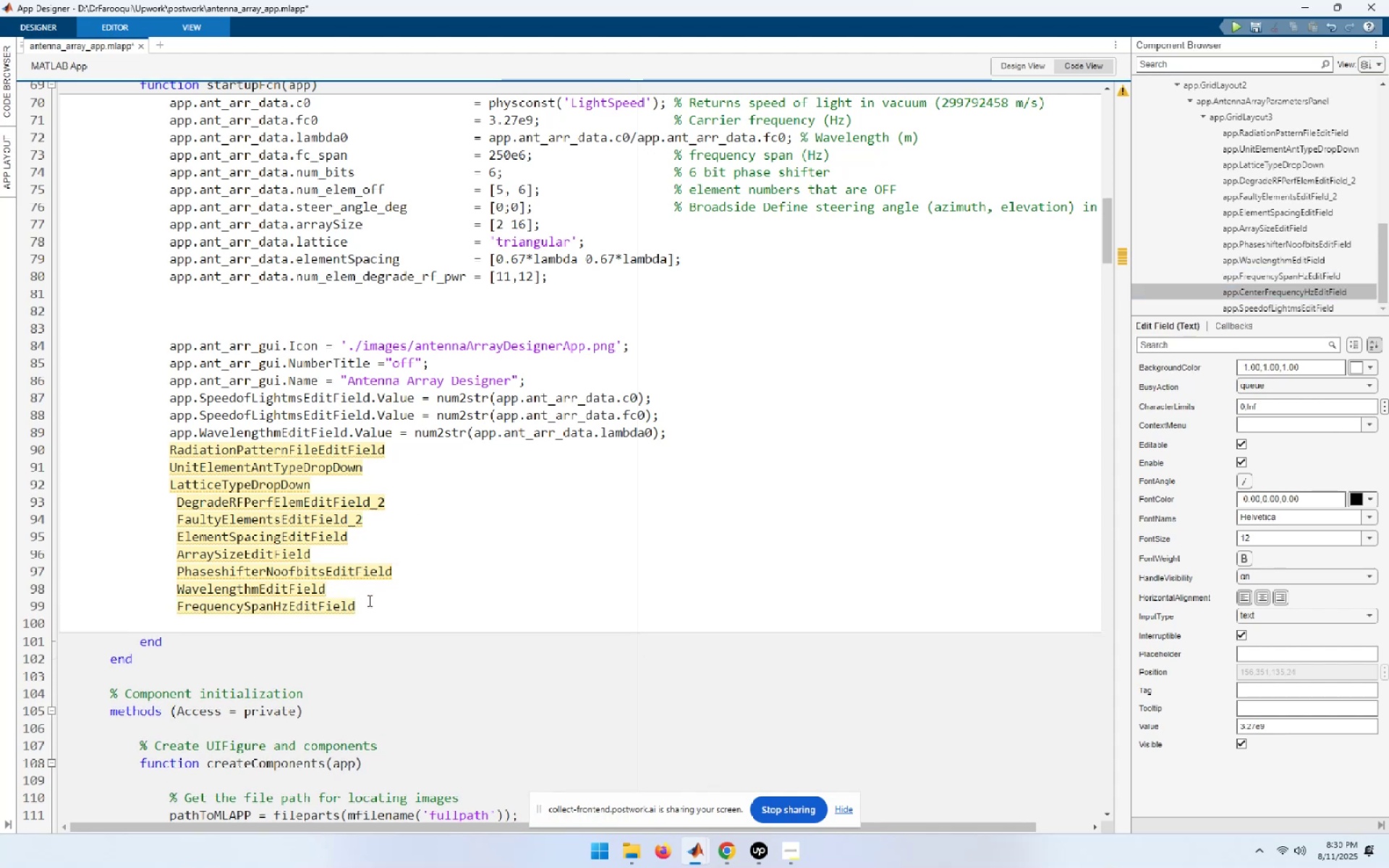 
key(Control+V)
 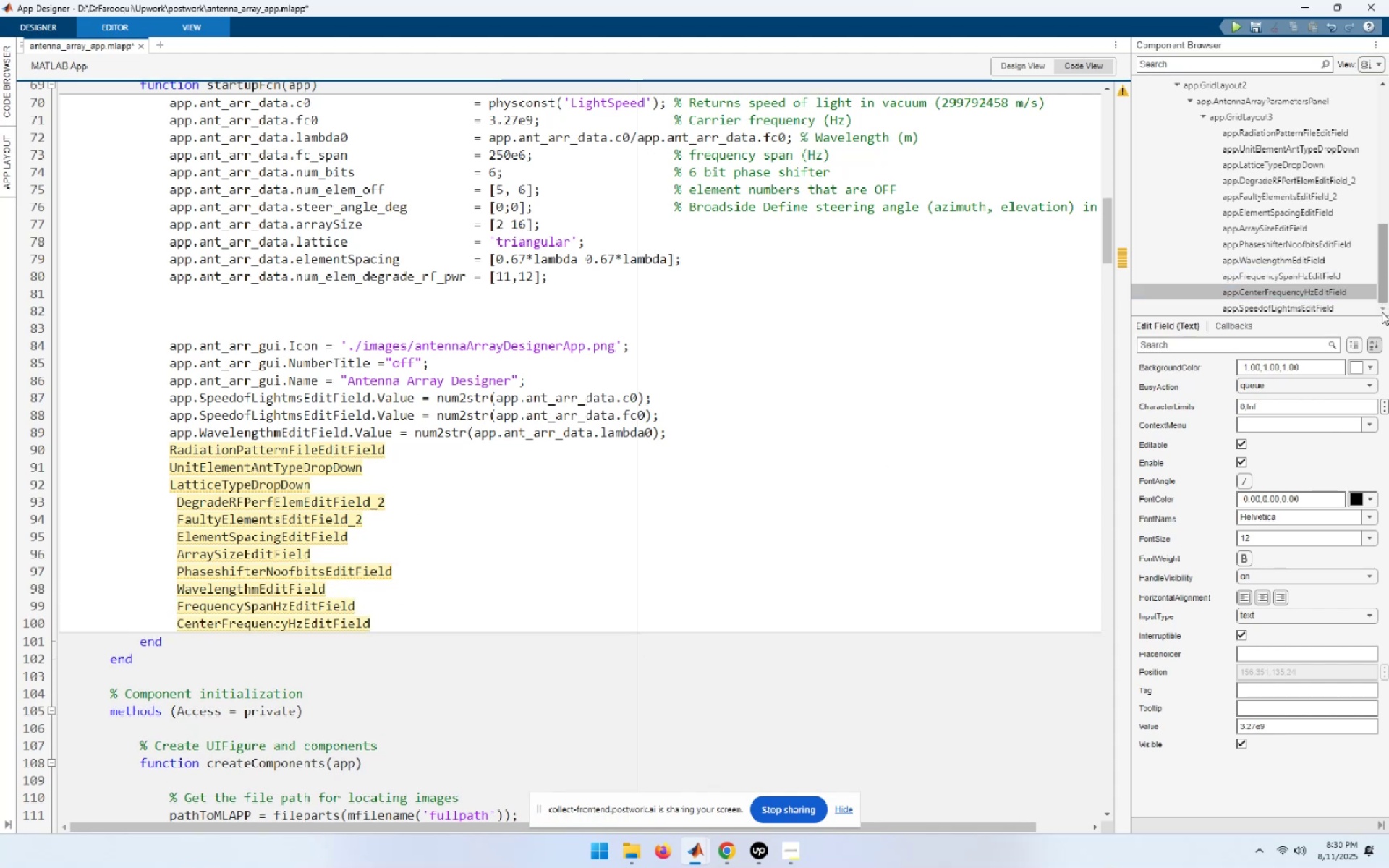 
left_click([1384, 310])
 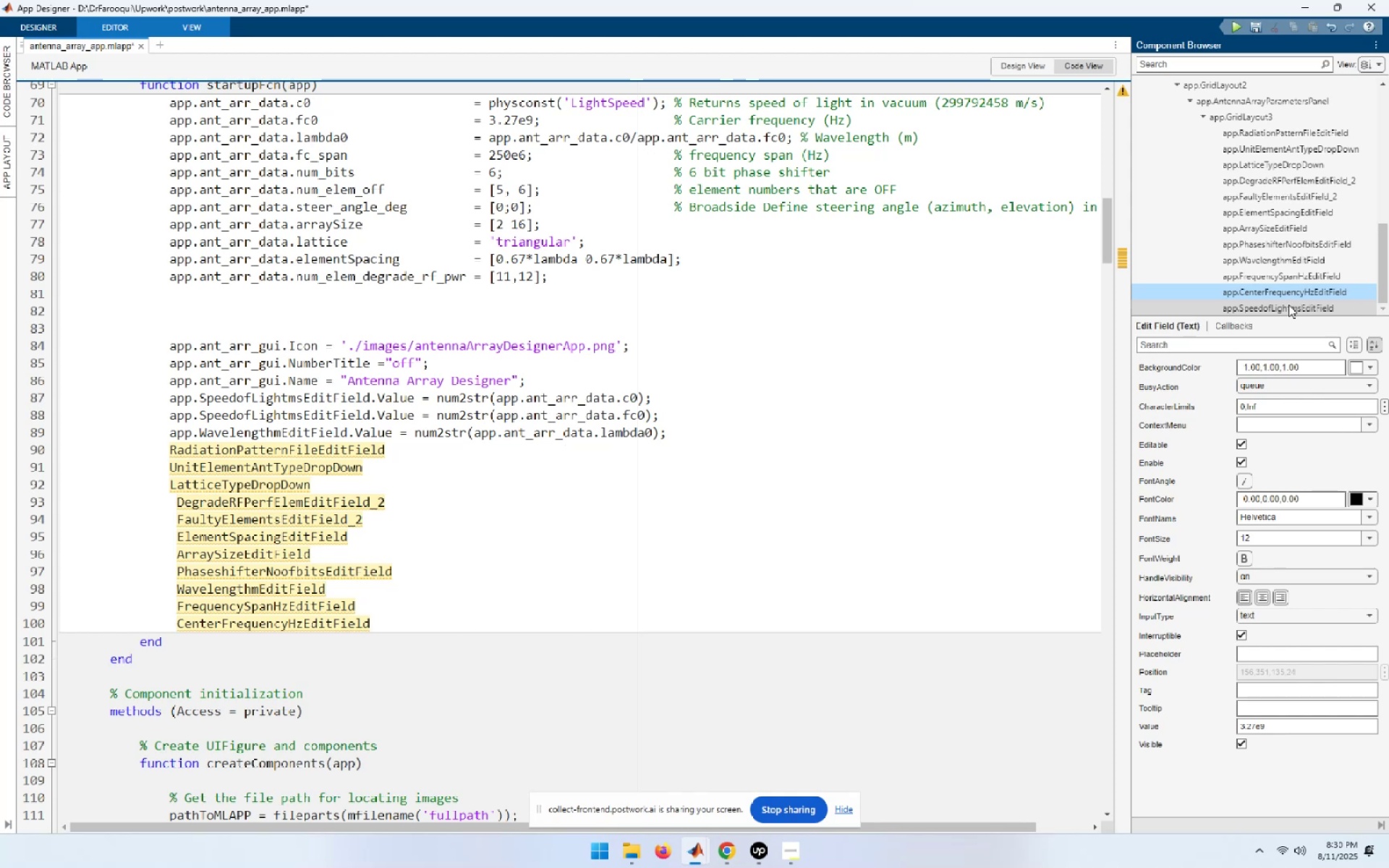 
left_click([1288, 305])
 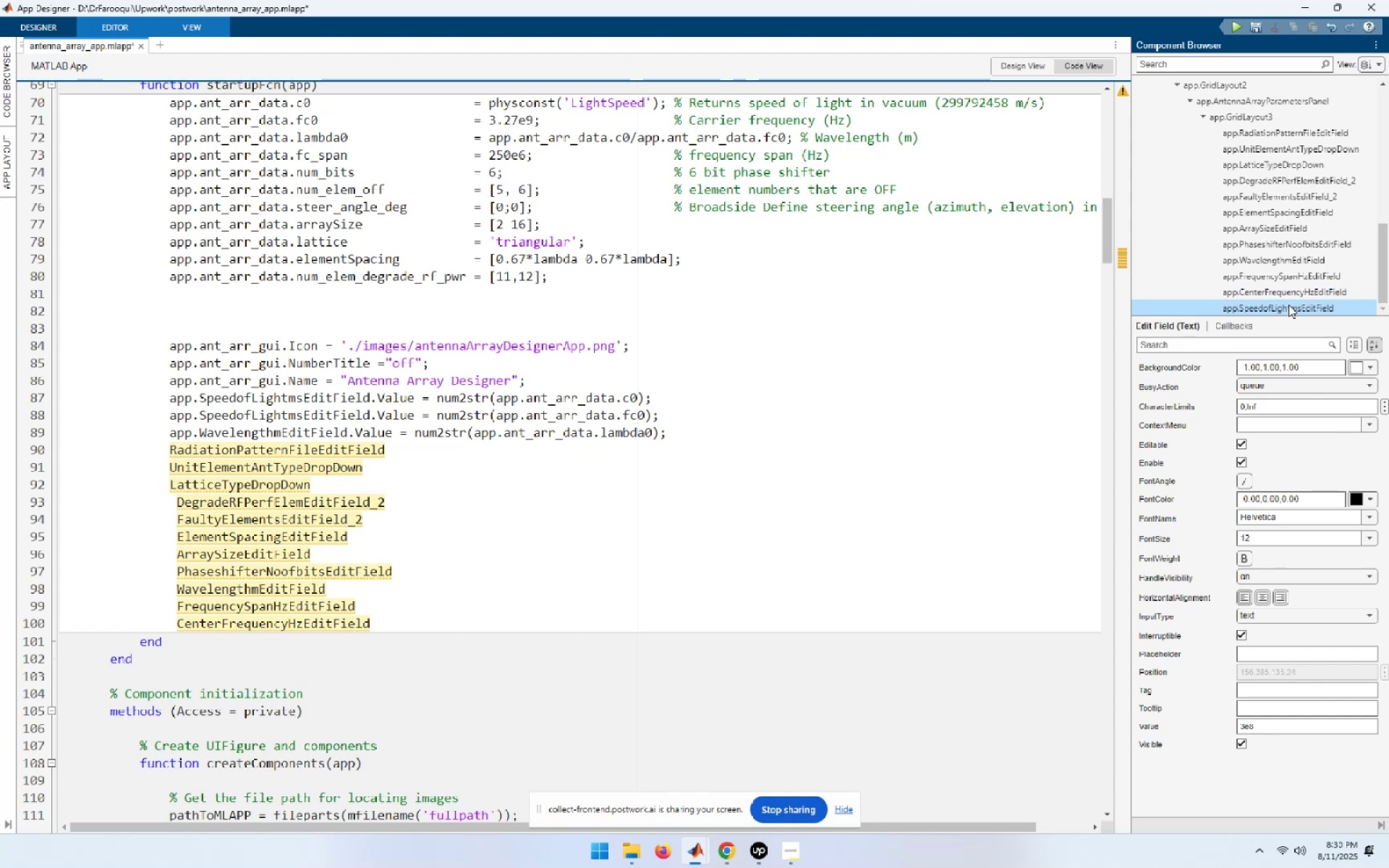 
key(F2)
 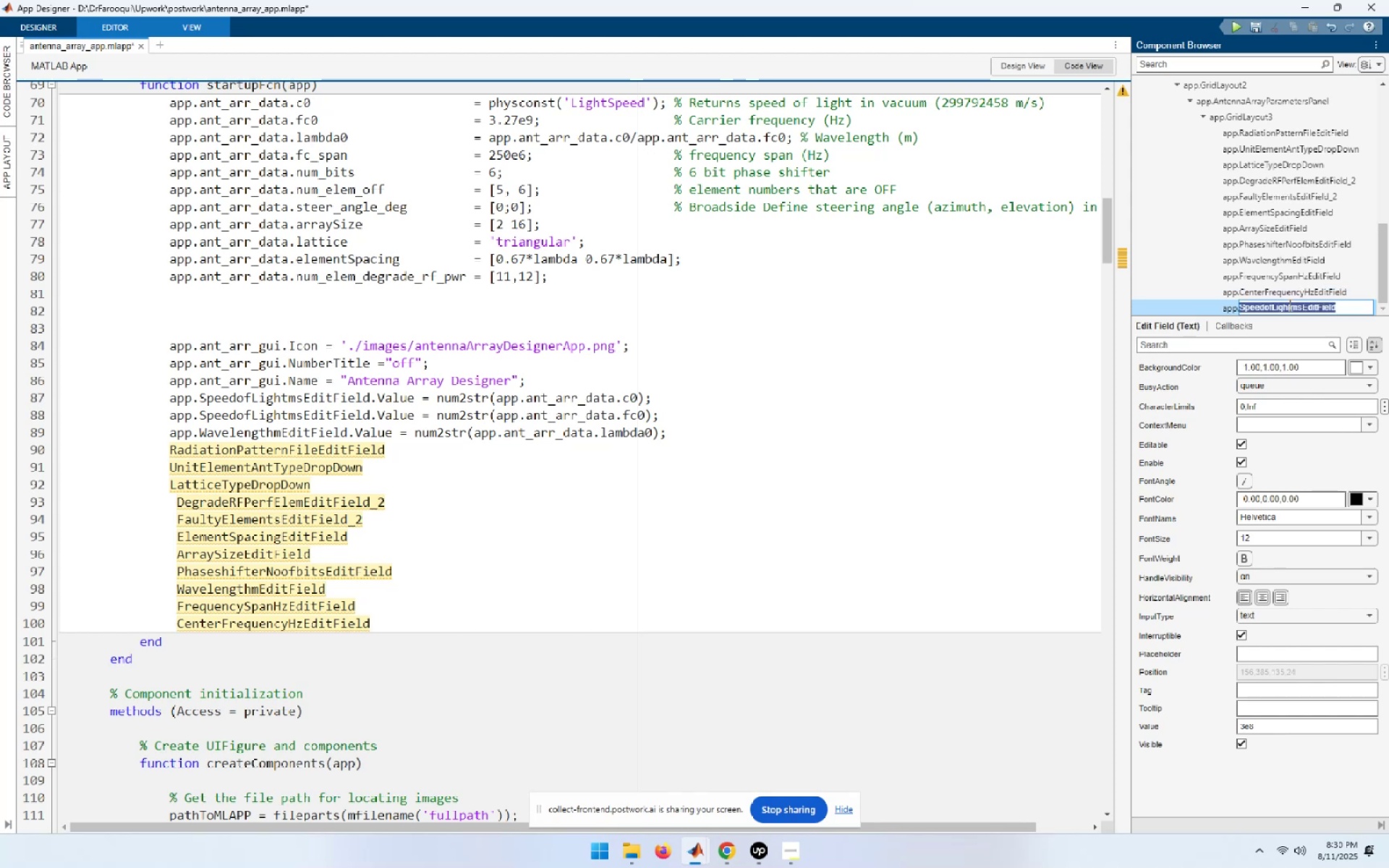 
key(Control+C)
 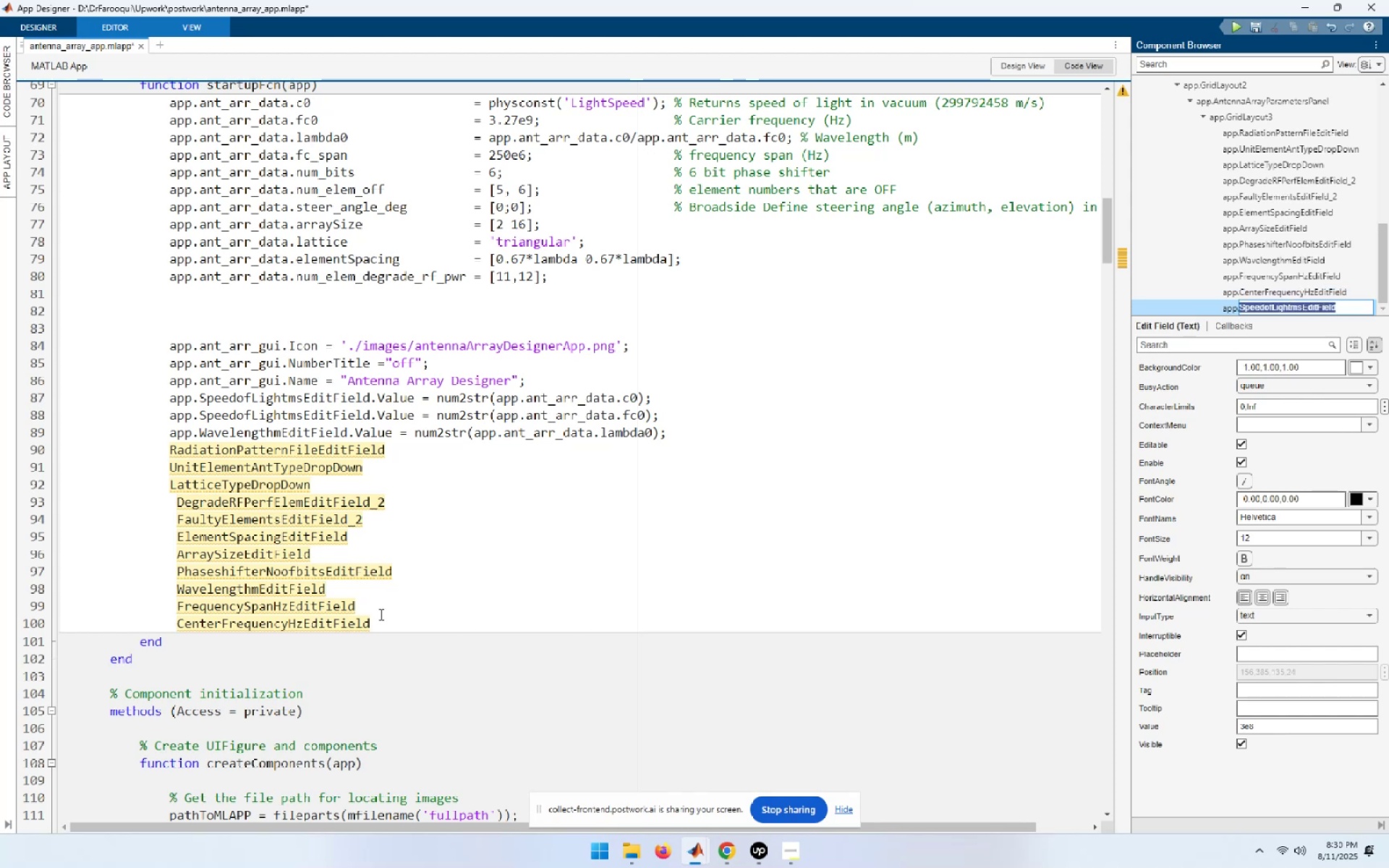 
left_click([382, 623])
 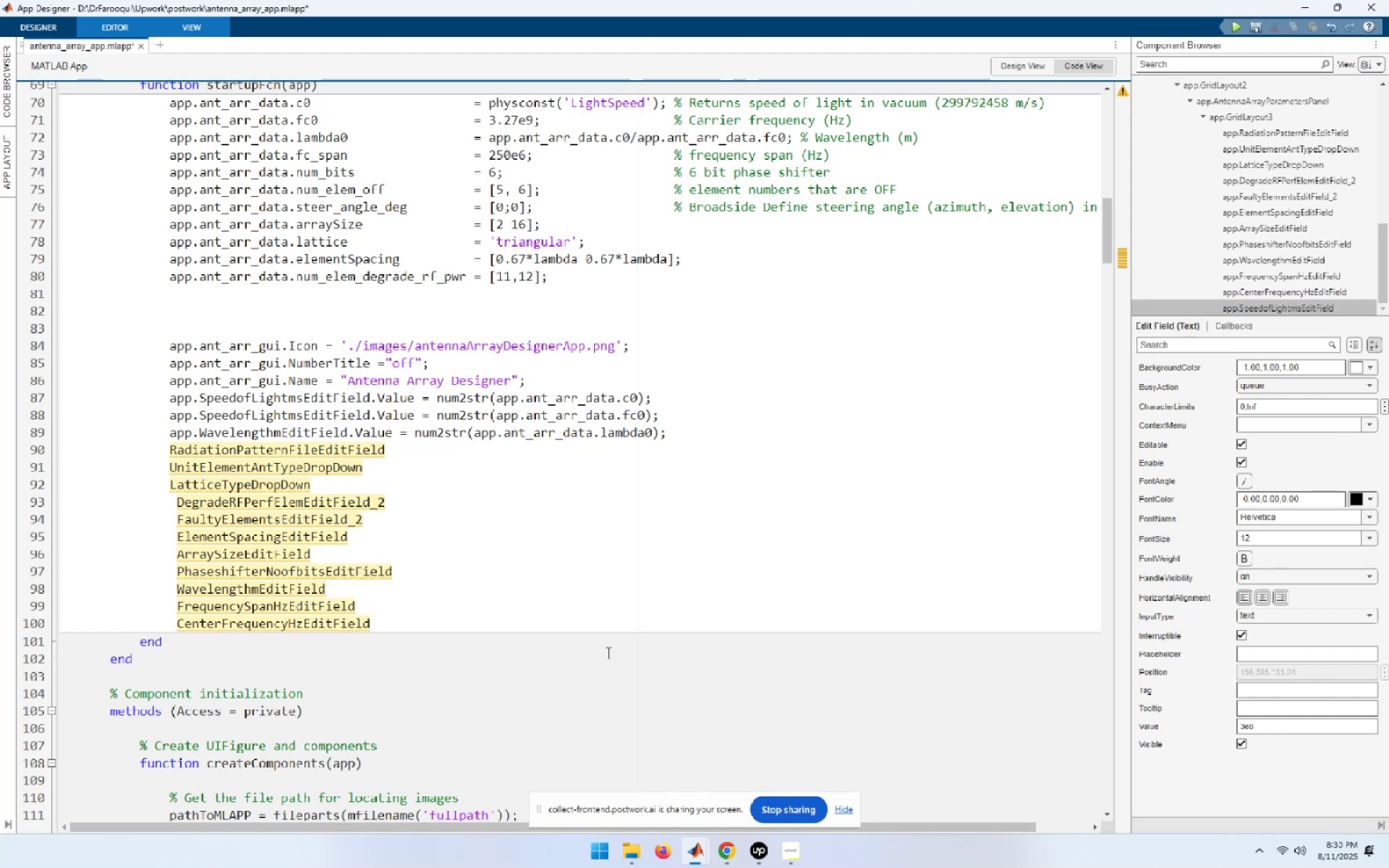 
key(Enter)
 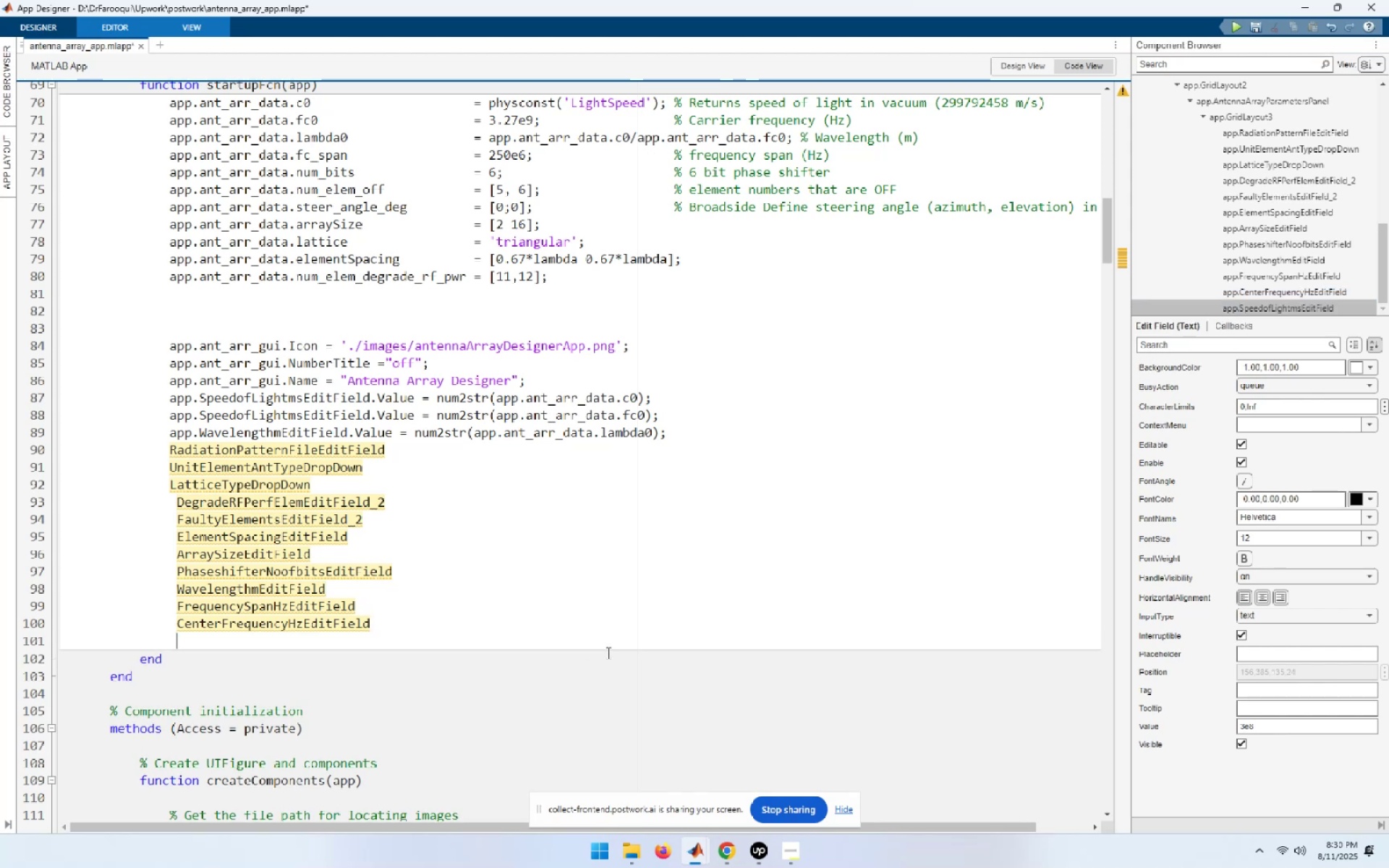 
key(Control+V)
 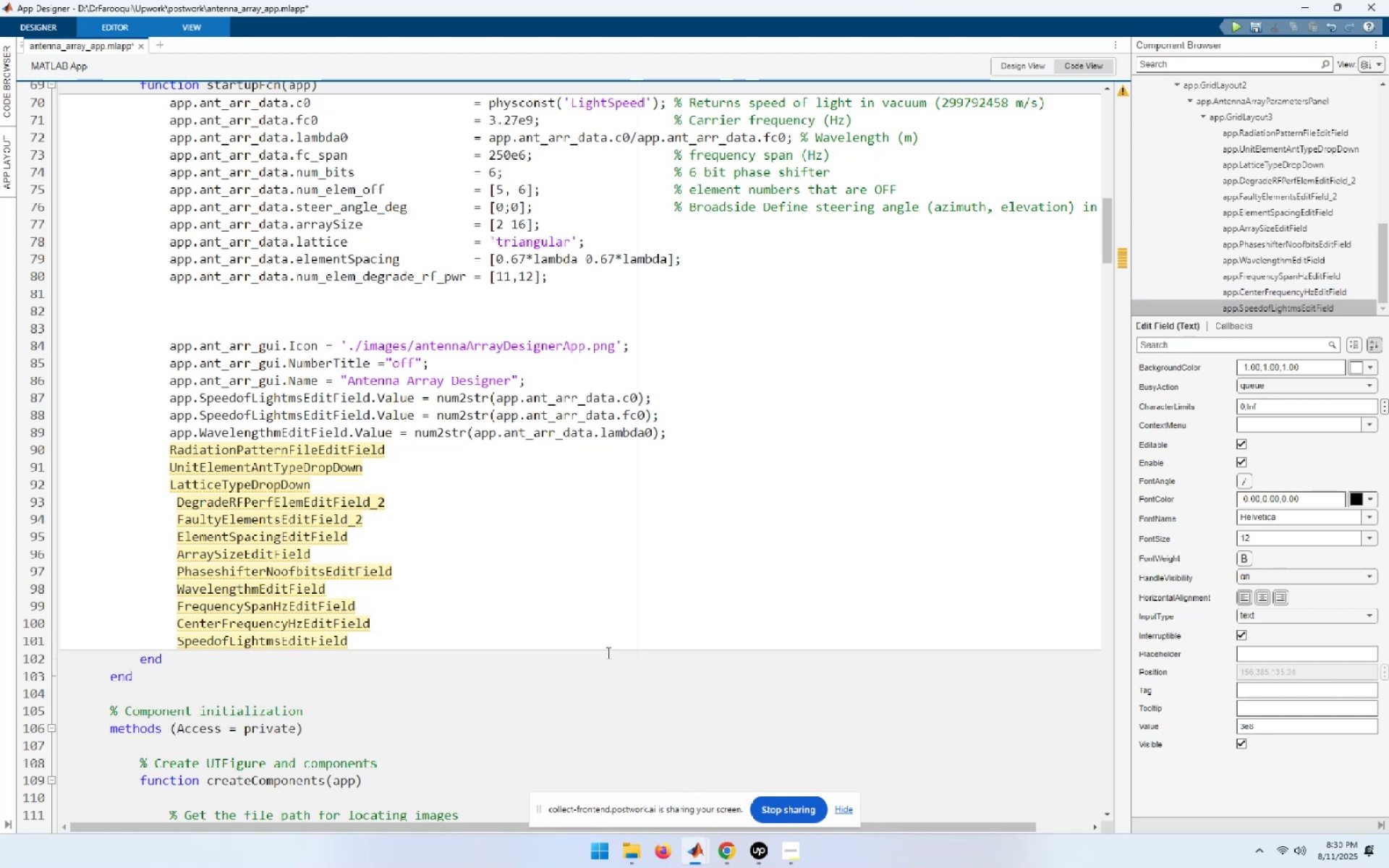 
key(Home)
 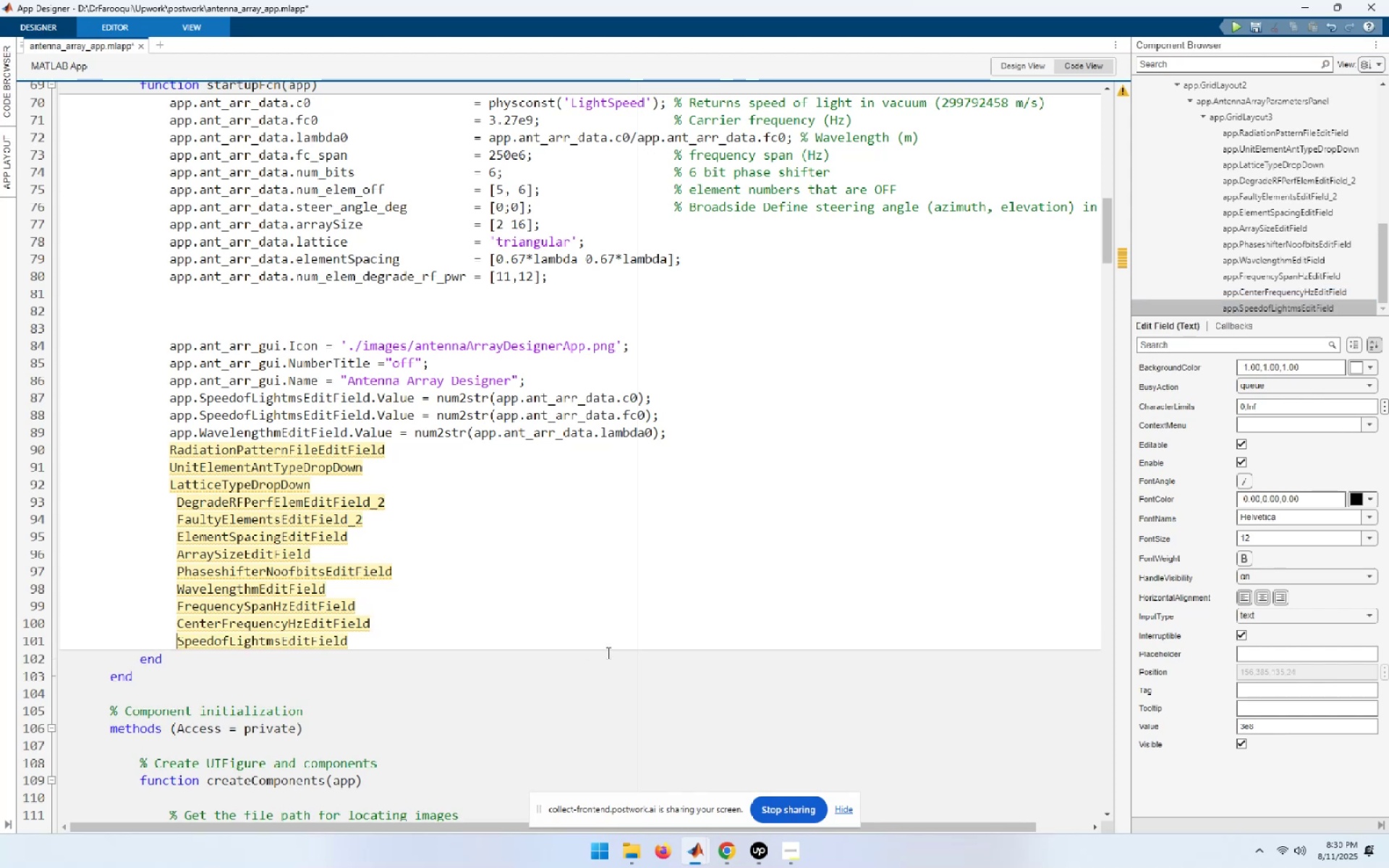 
key(Shift+End)
 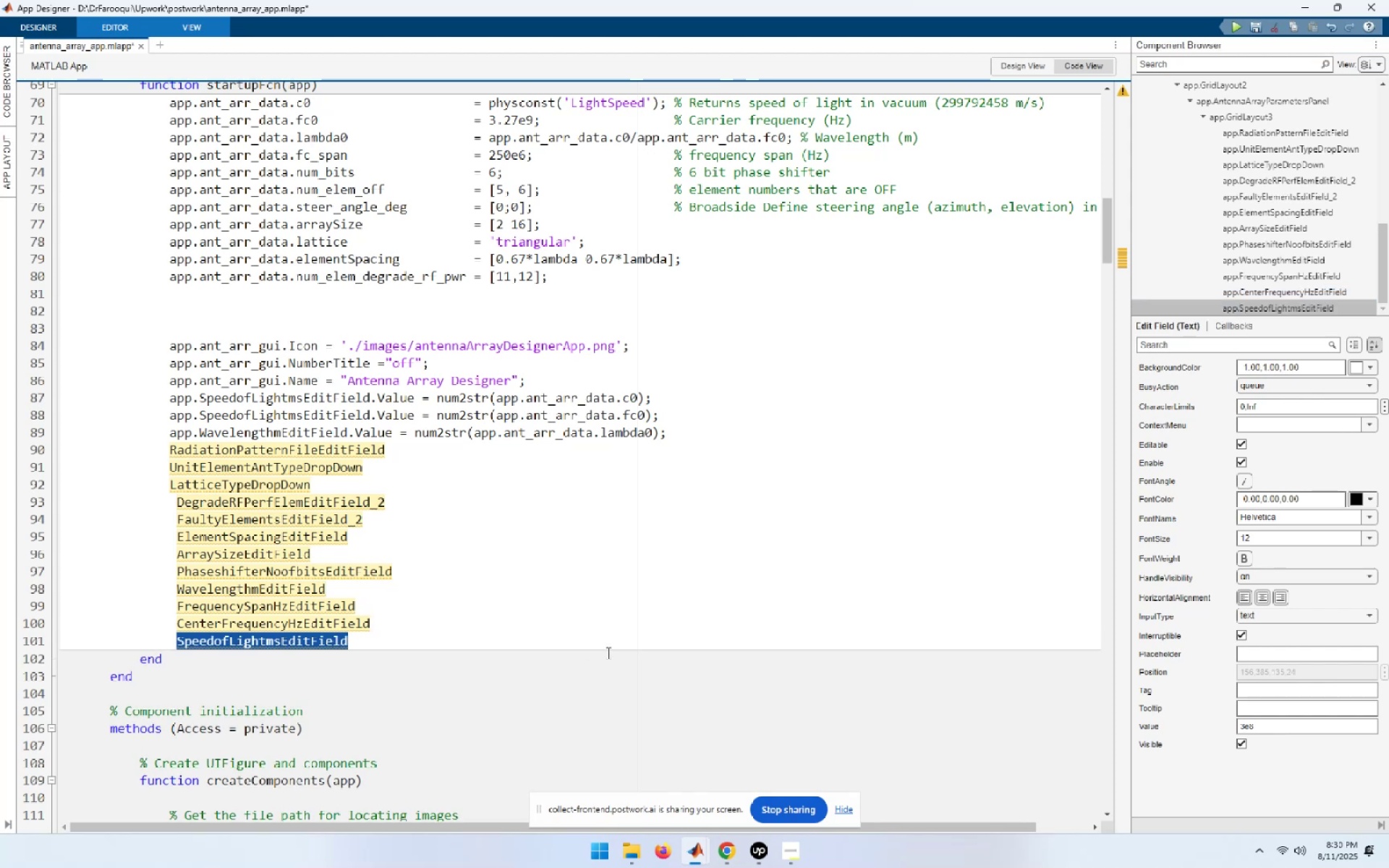 
key(Control+X)
 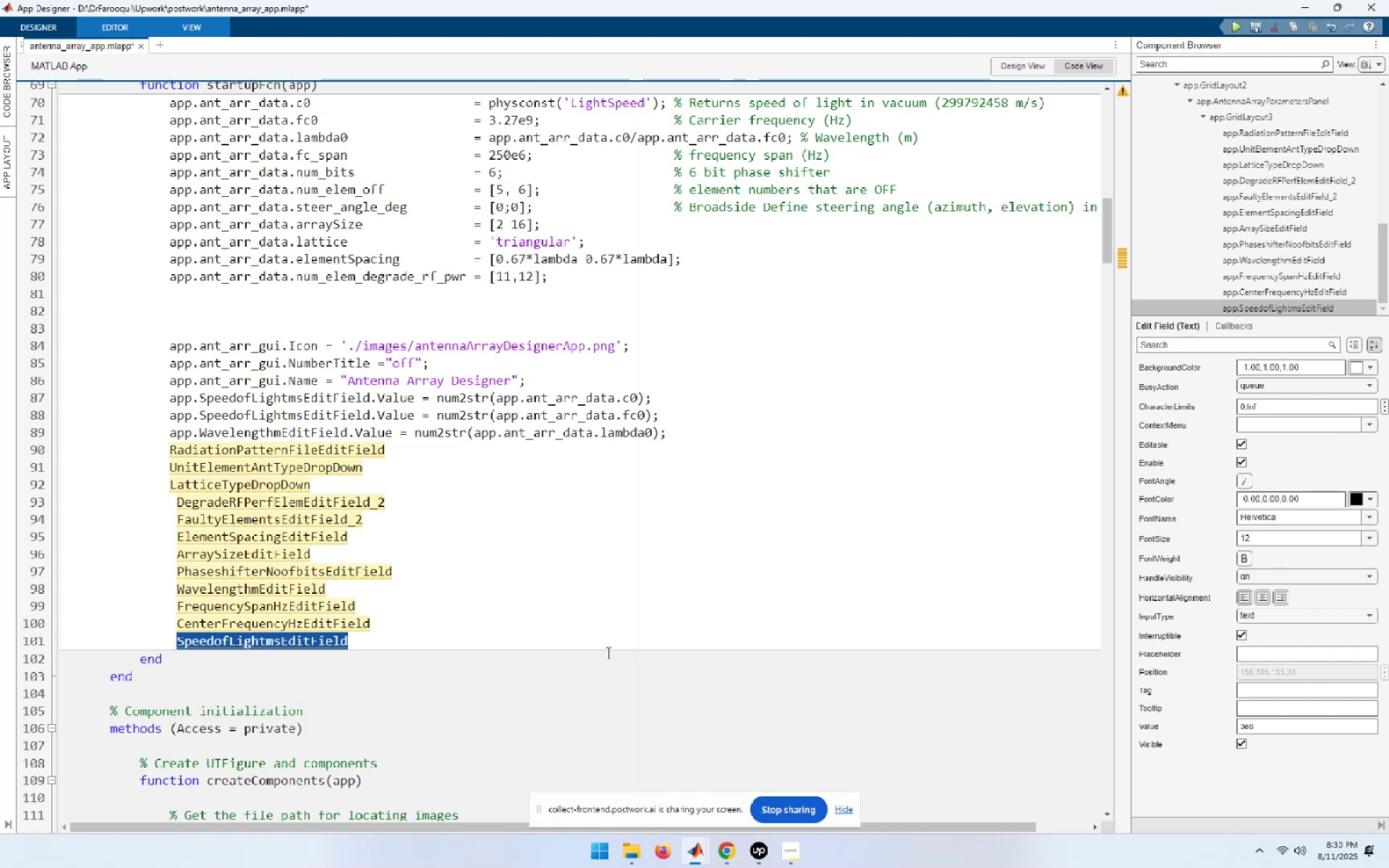 
hold_key(key=ArrowUp, duration=0.83)
 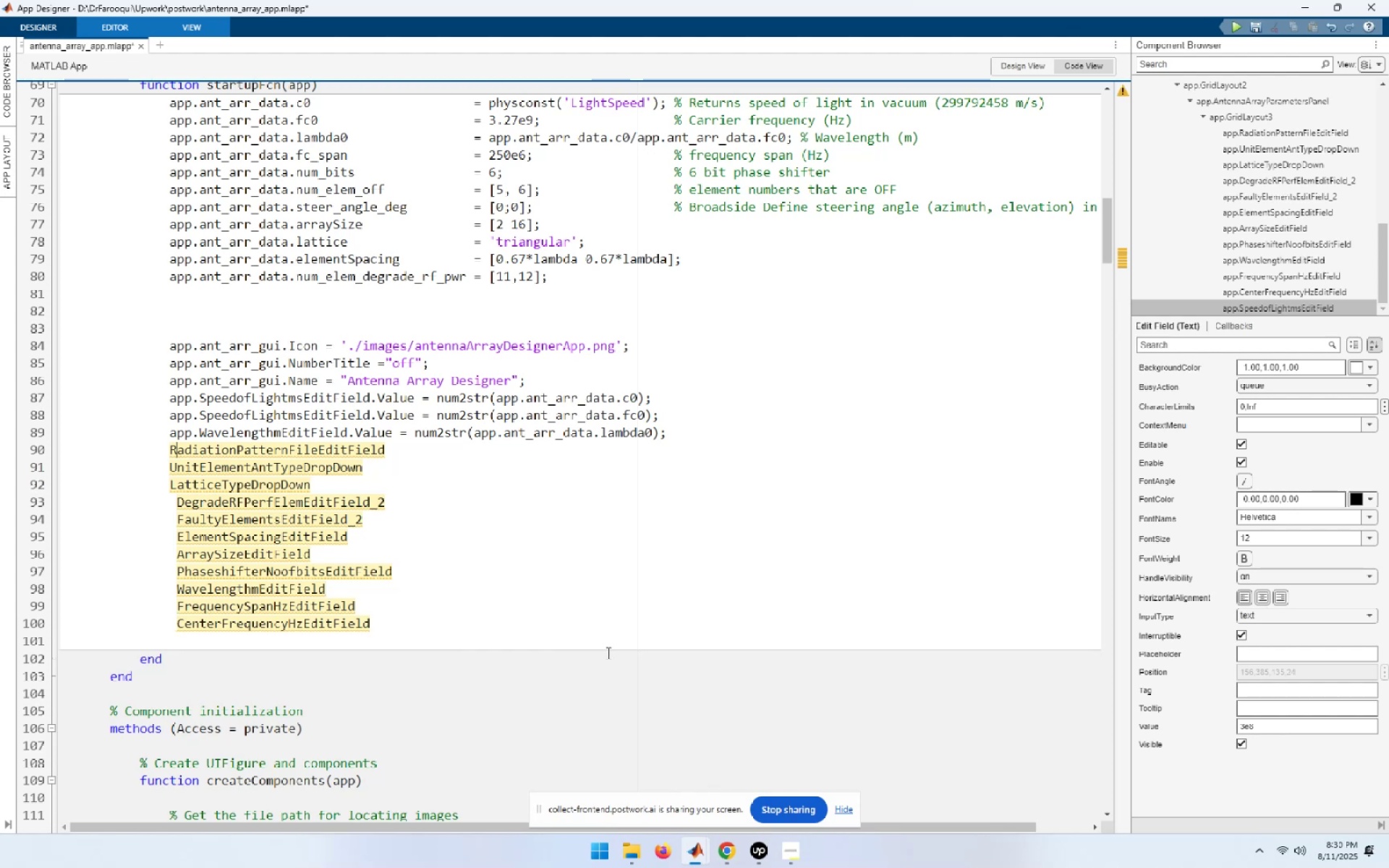 
key(Home)
 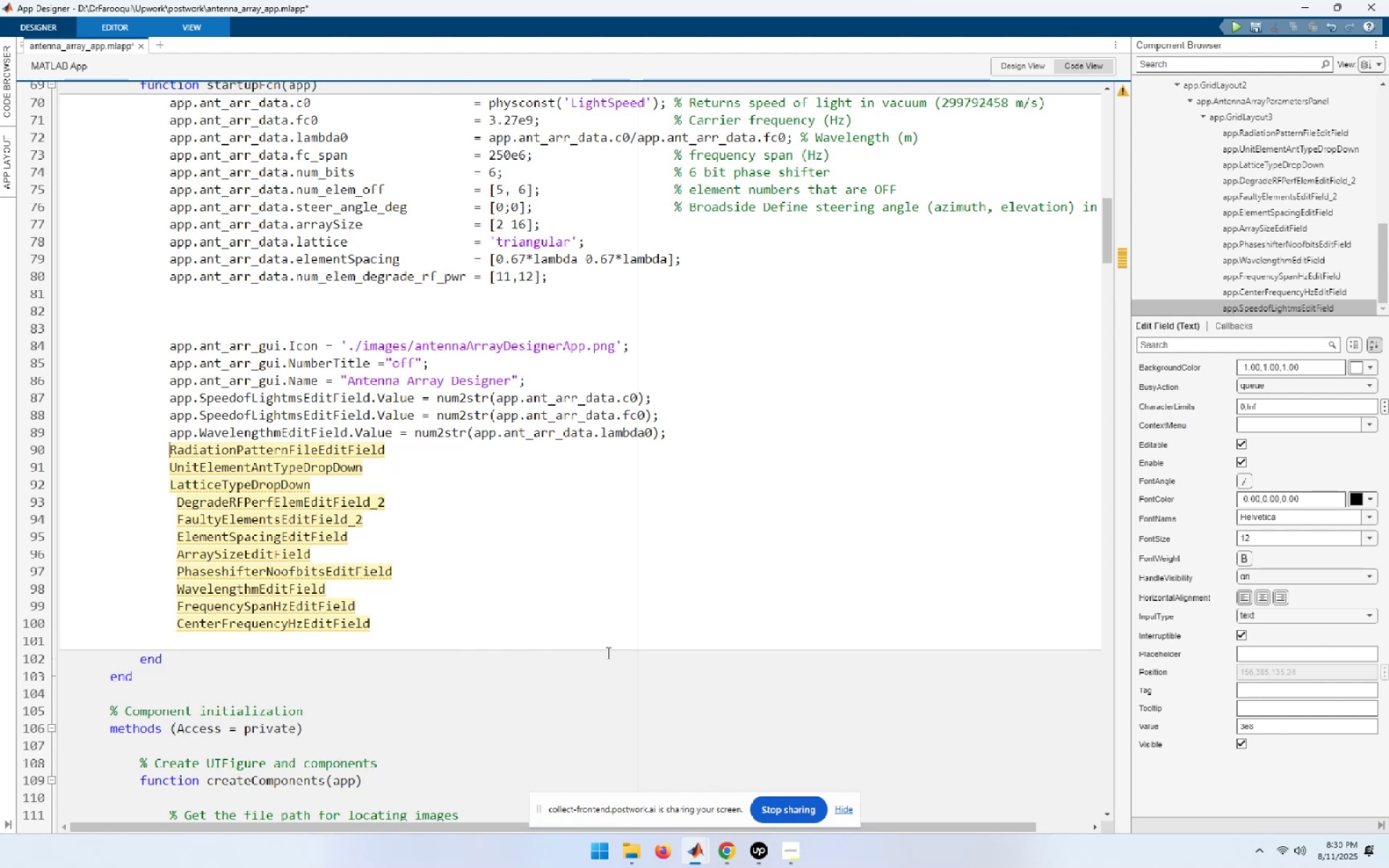 
key(NumpadEnter)
 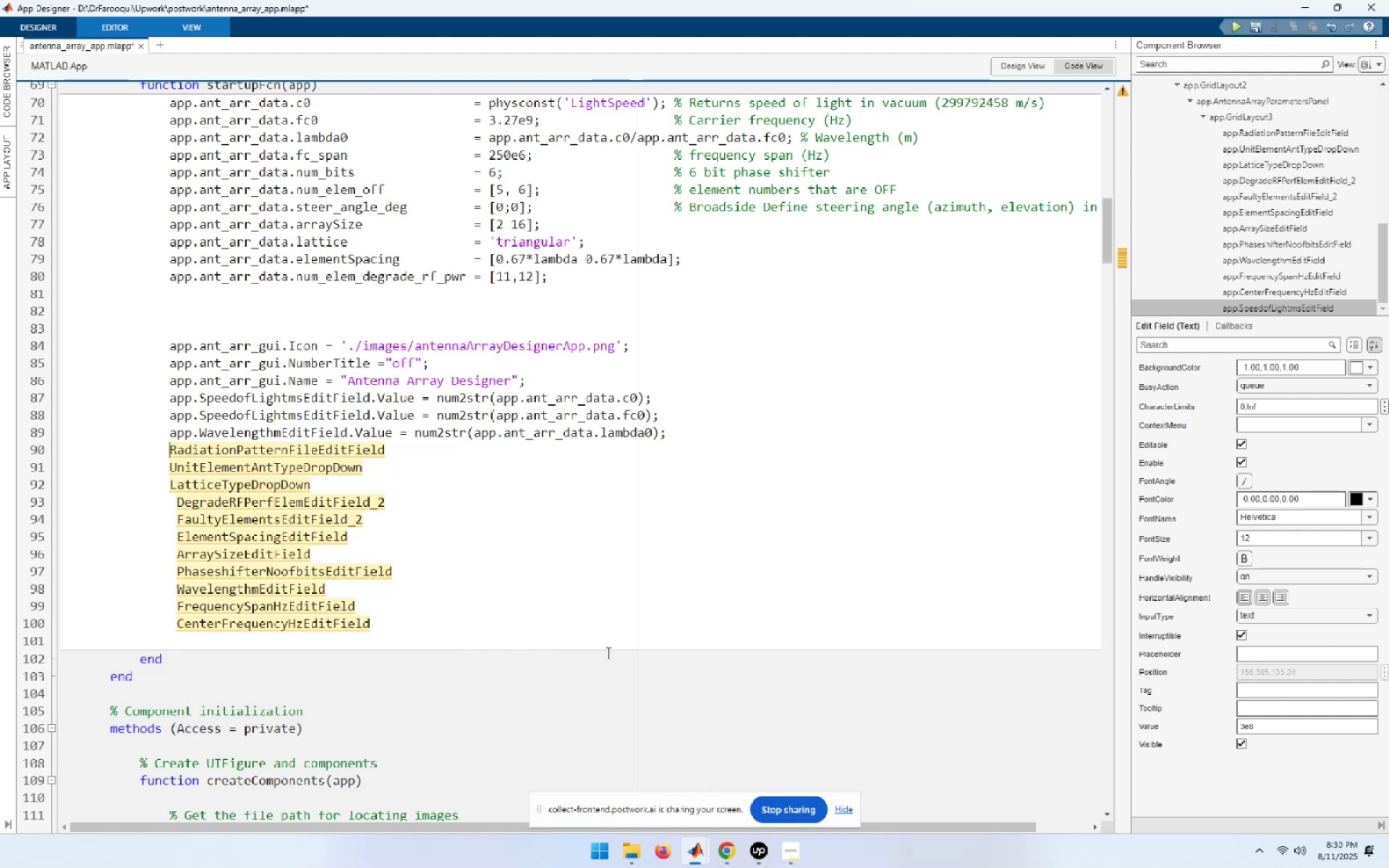 
key(NumpadEnter)
 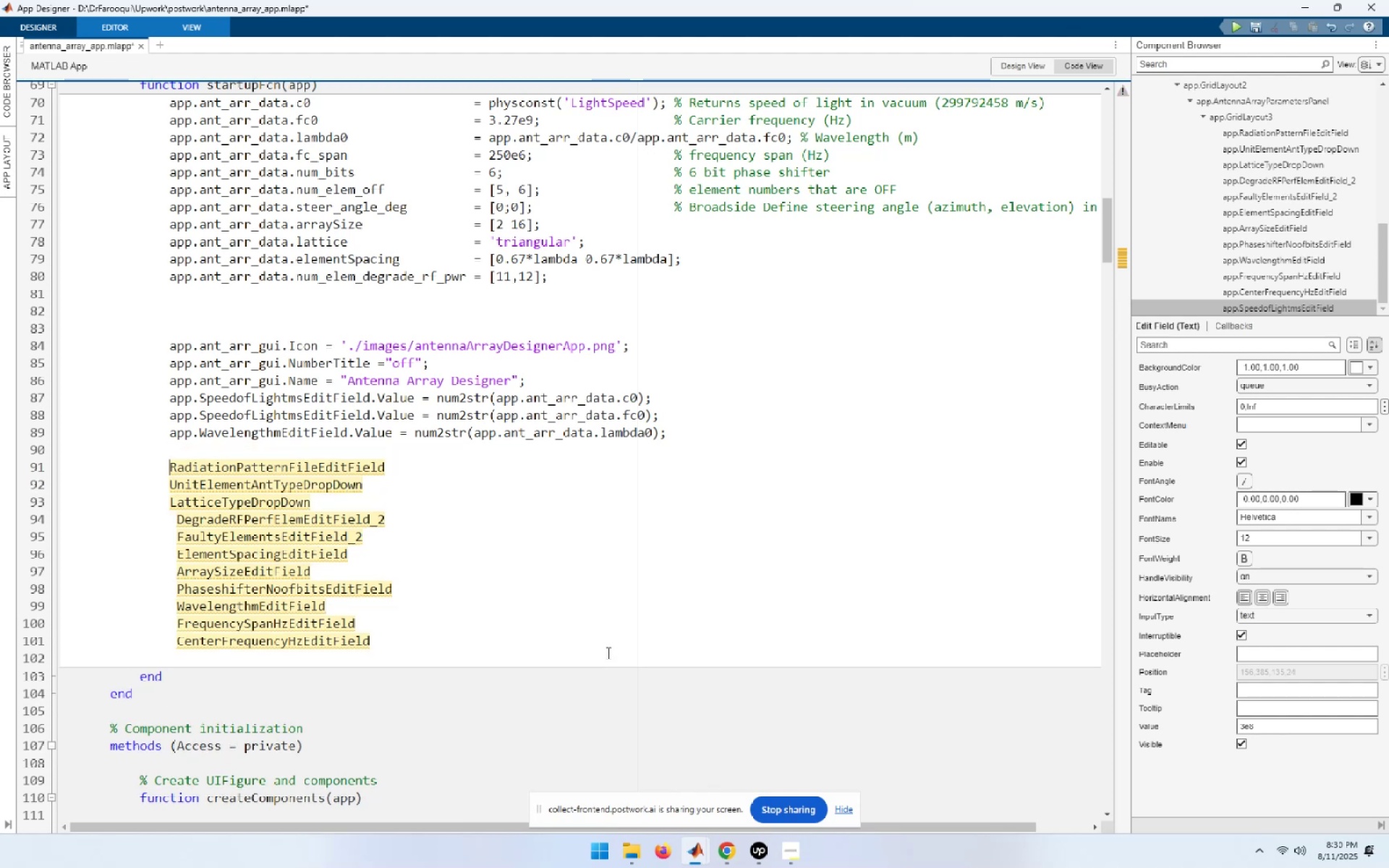 
key(NumpadEnter)
 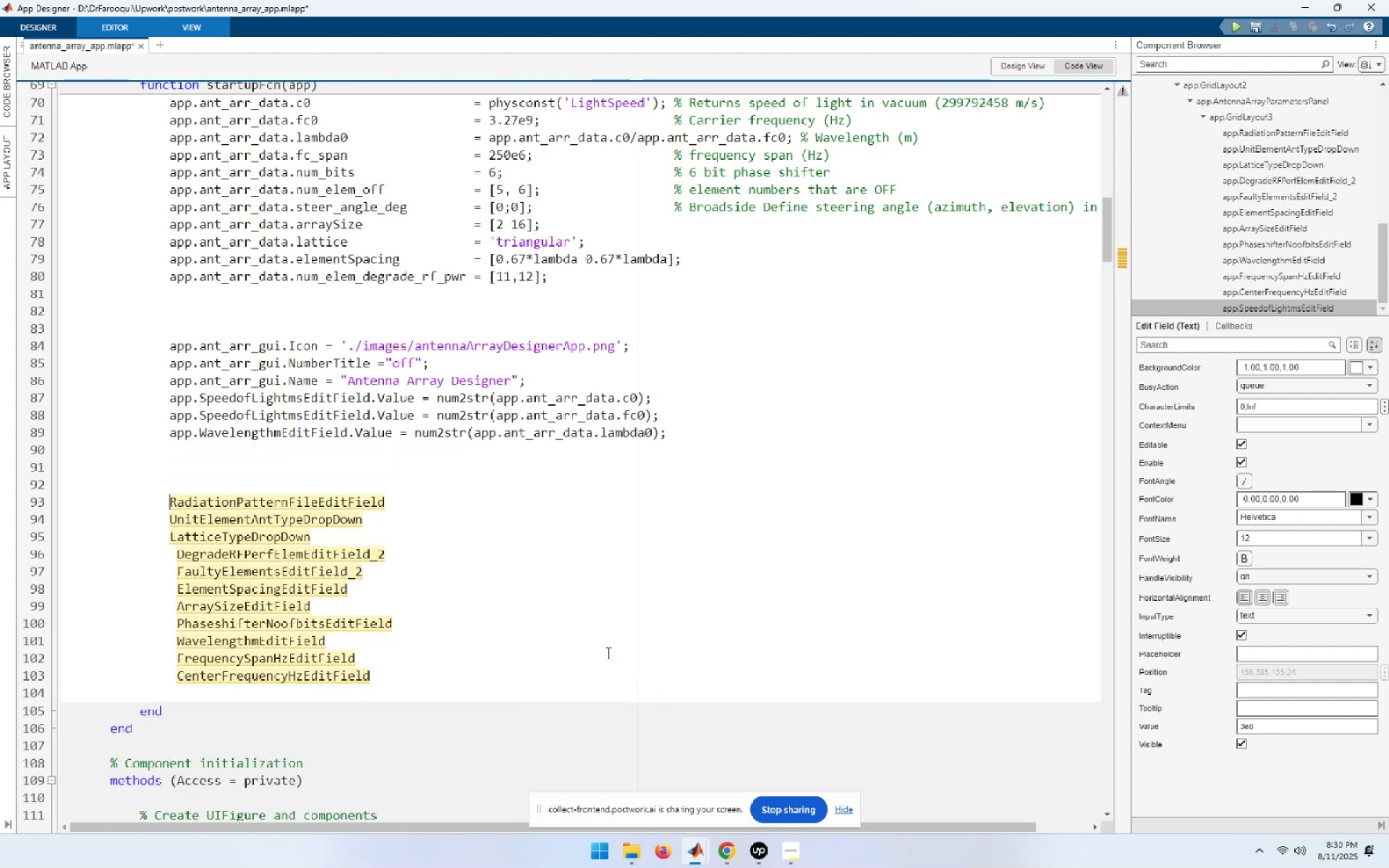 
key(ArrowUp)
 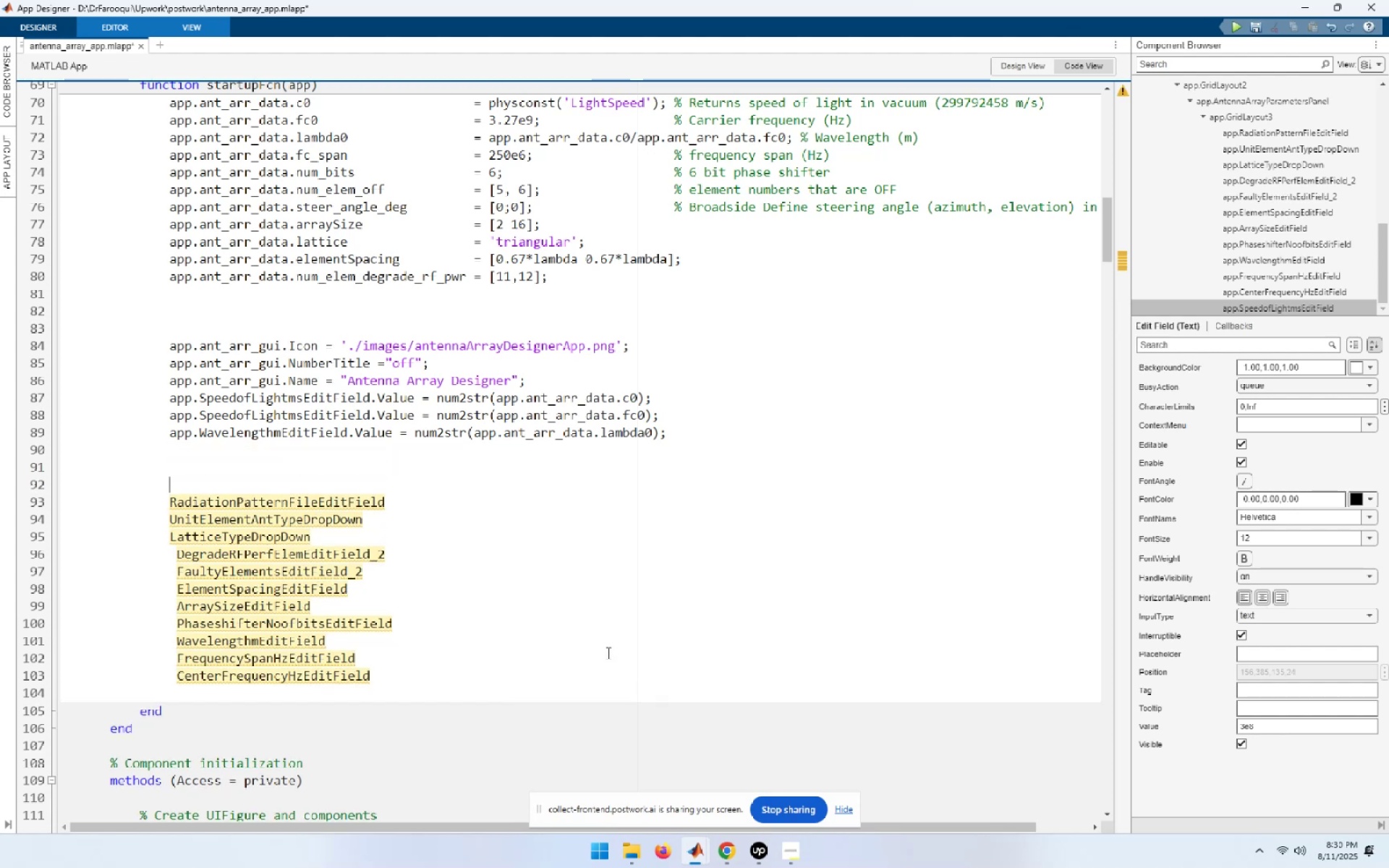 
key(Control+ControlLeft)
 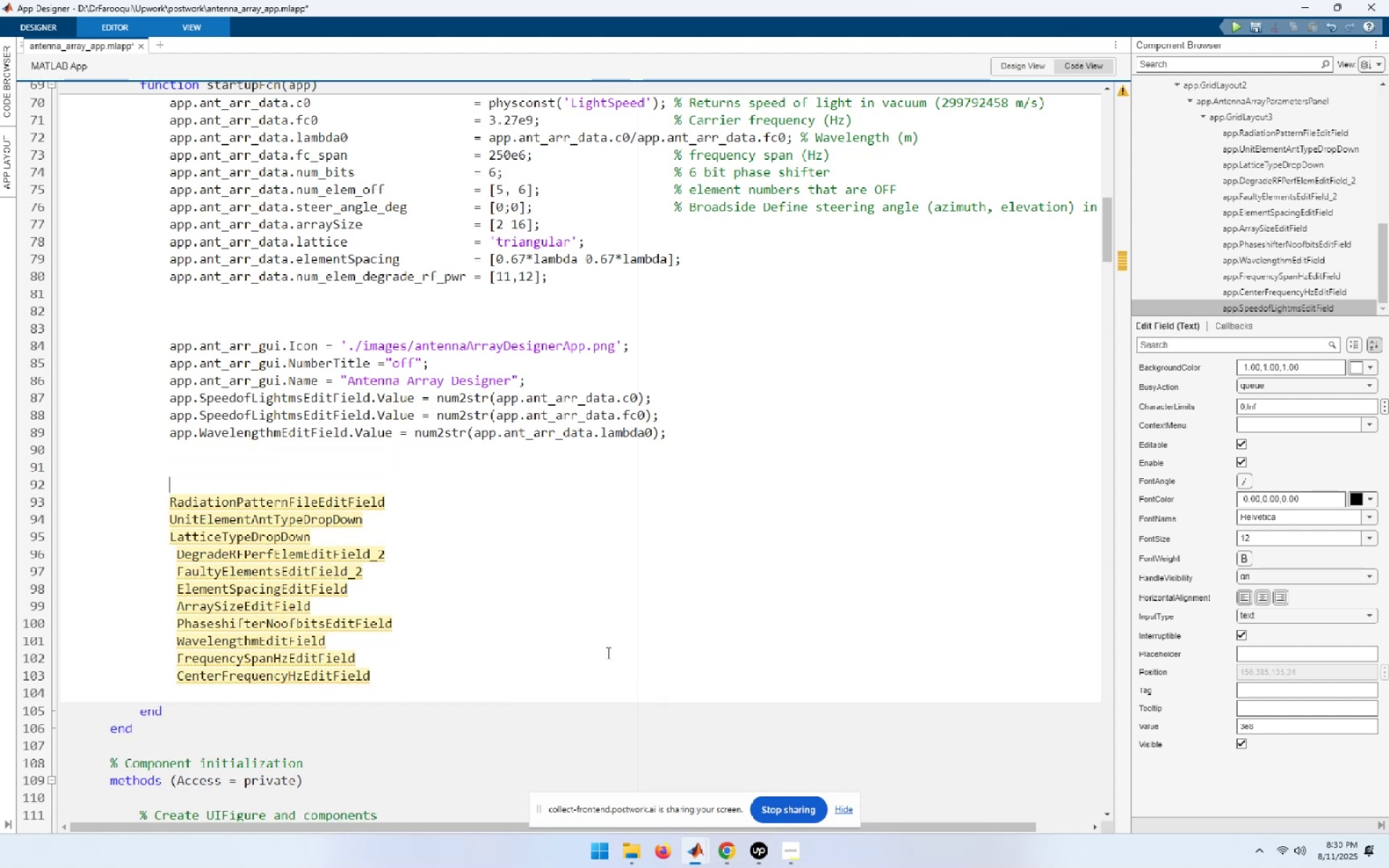 
key(Control+V)
 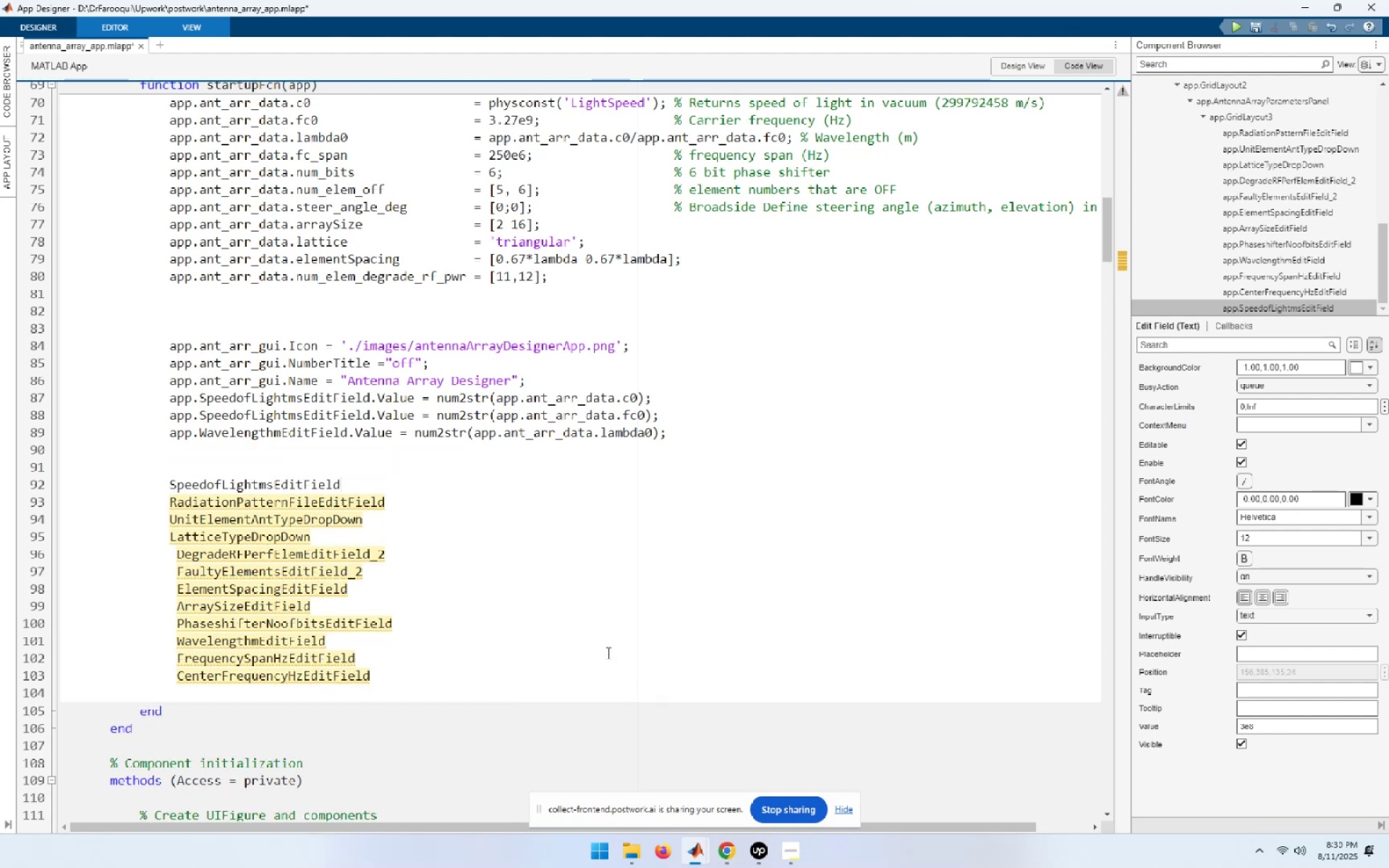 
key(NumpadEnter)
 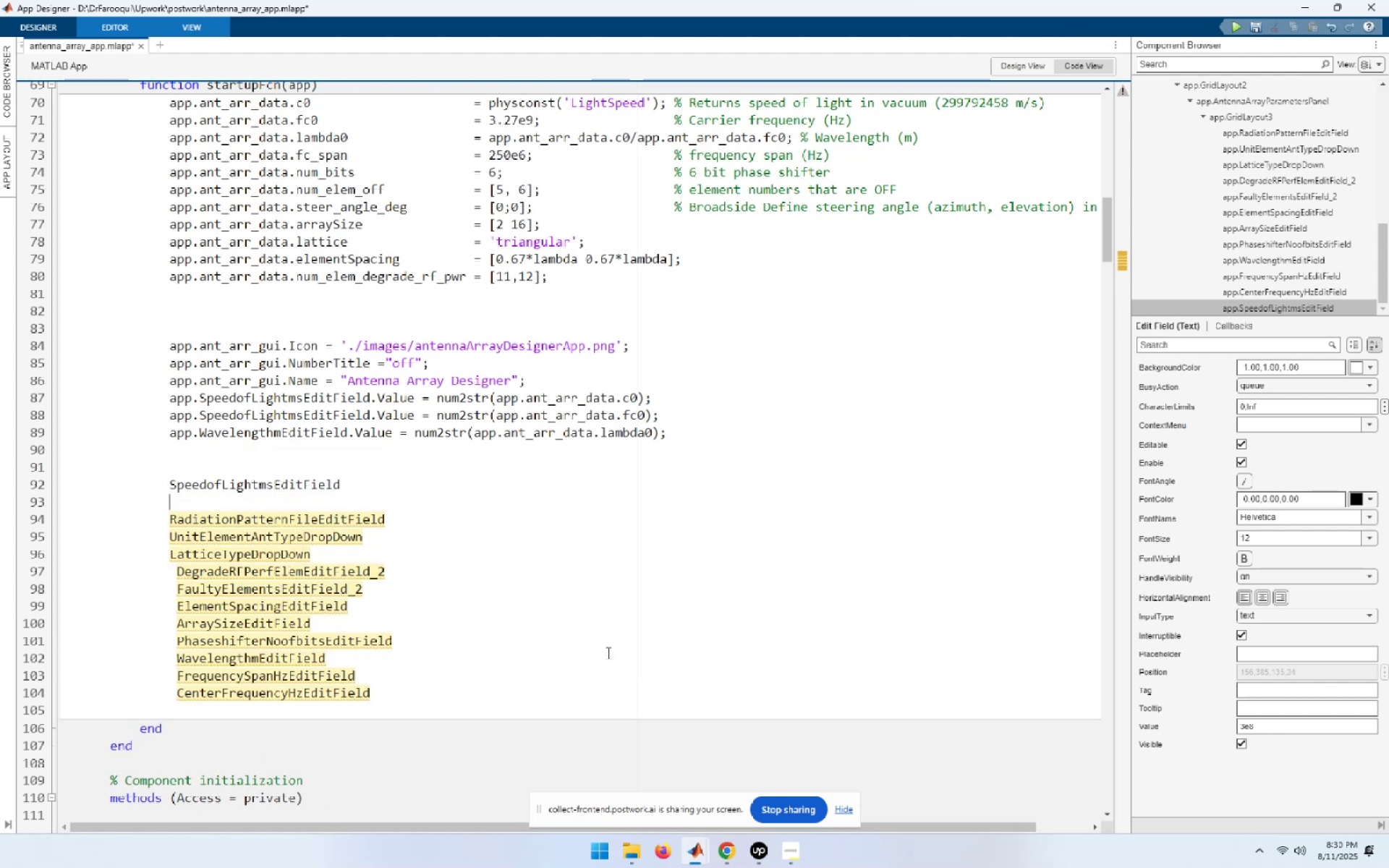 
hold_key(key=ArrowDown, duration=0.77)
 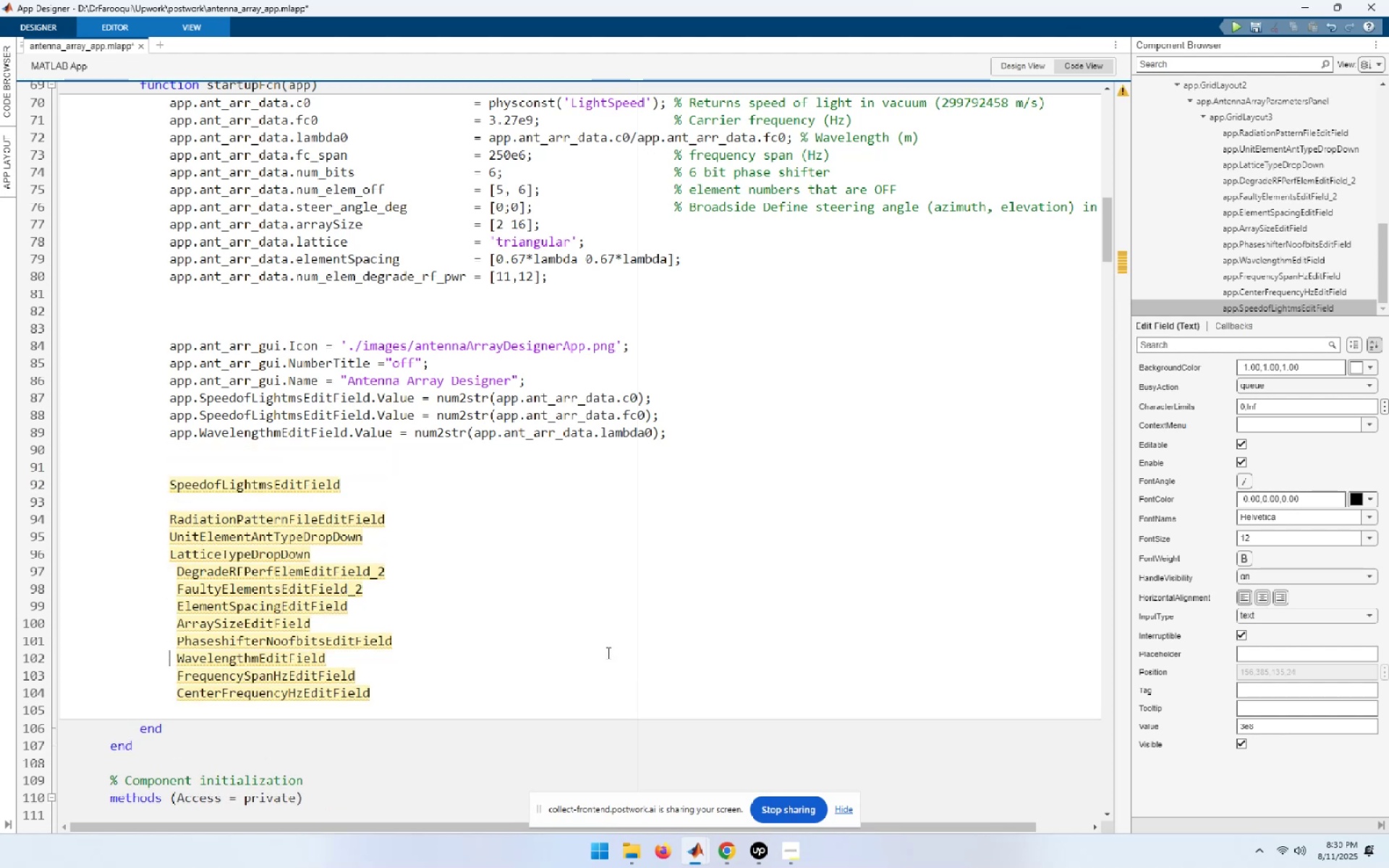 
key(ArrowDown)
 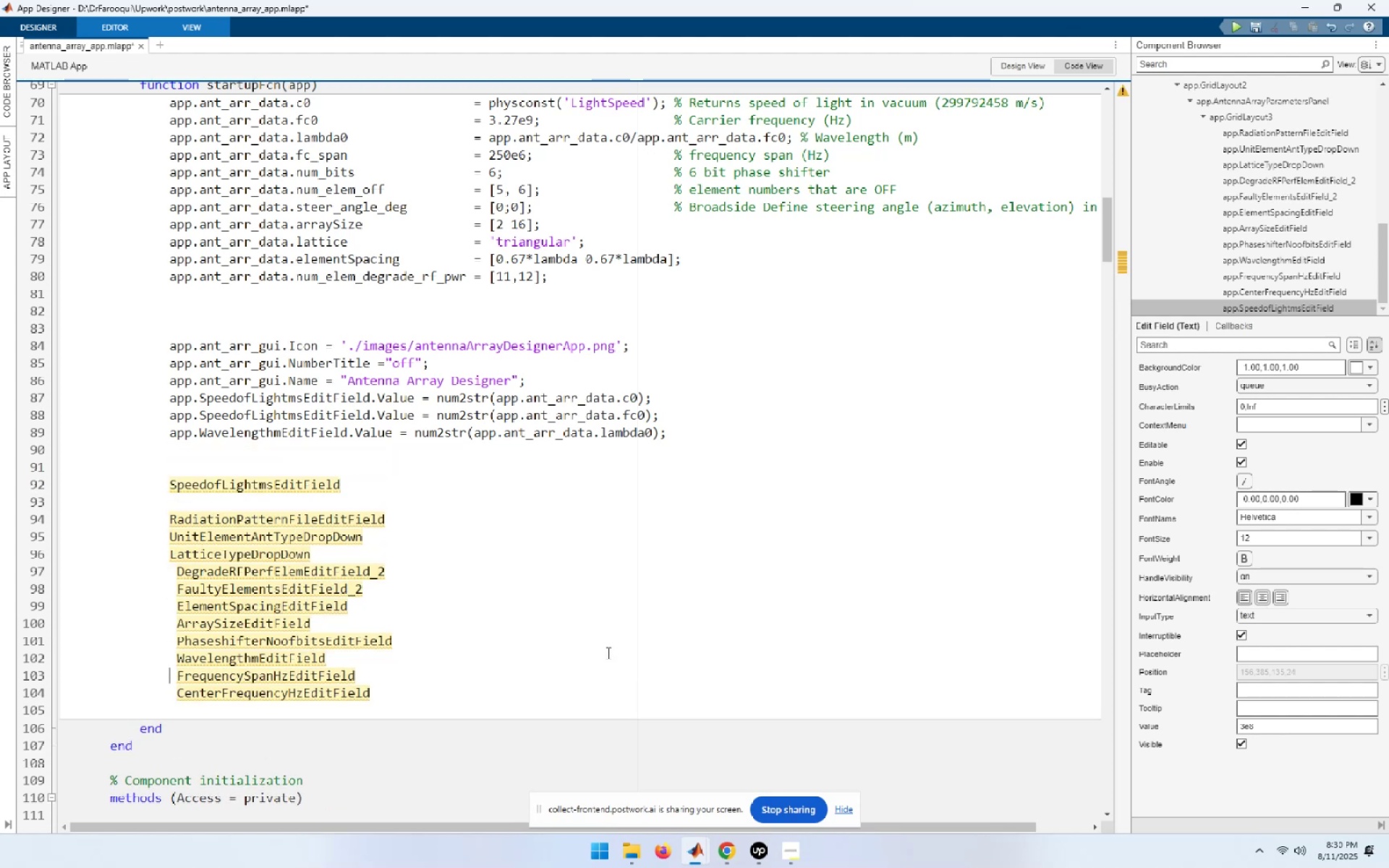 
key(ArrowDown)
 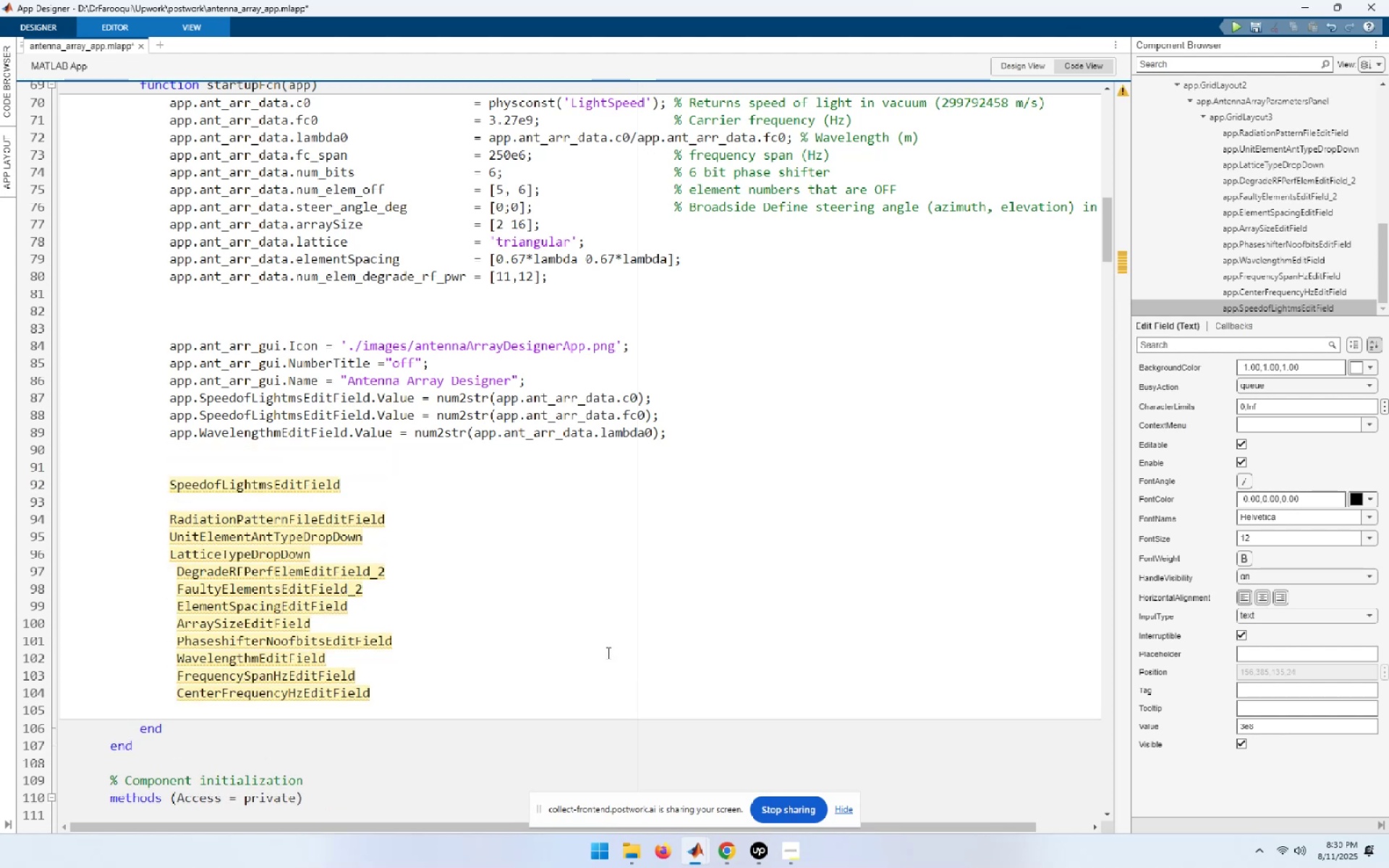 
key(Meta+ArrowLeft)
 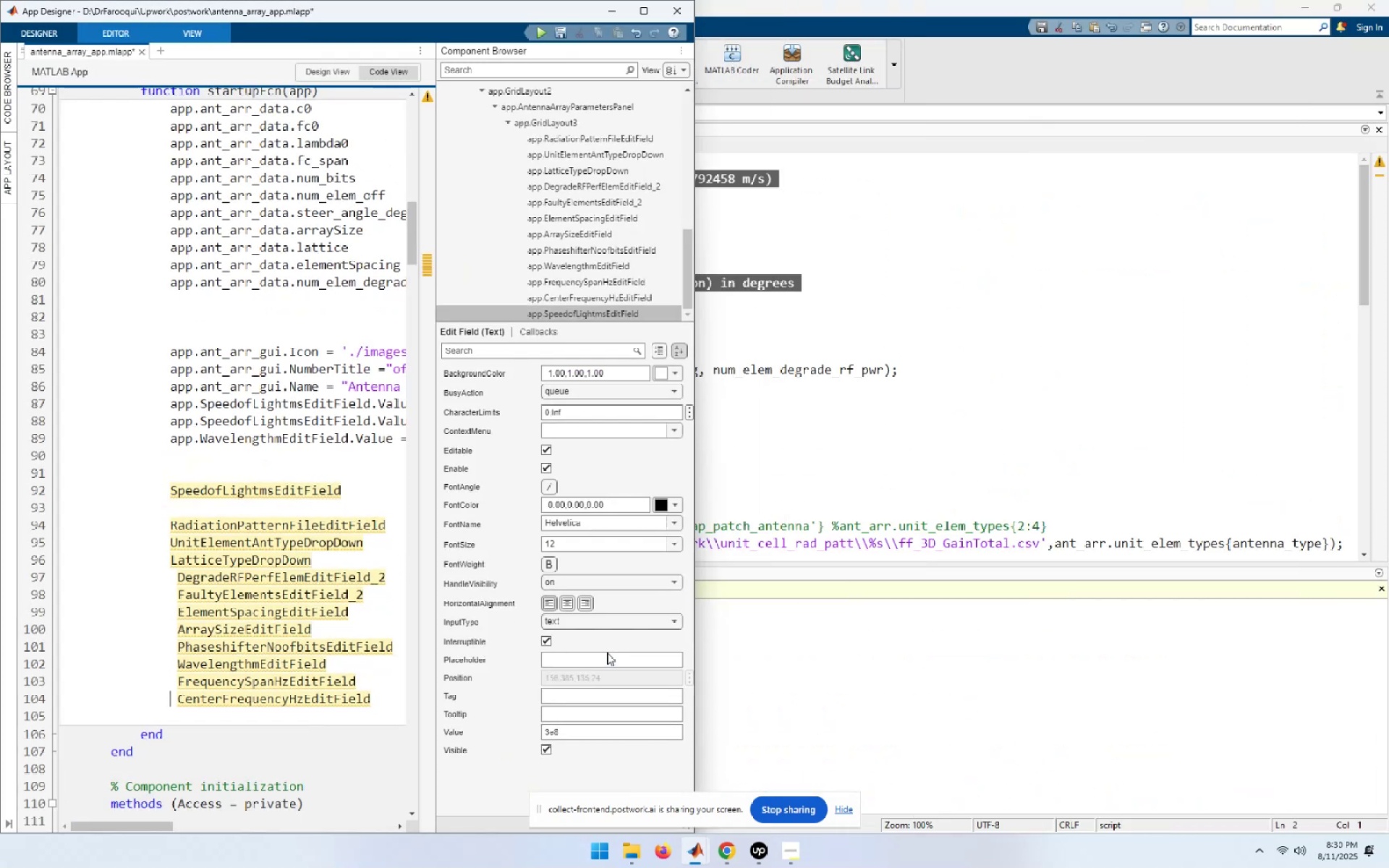 
key(ArrowUp)
 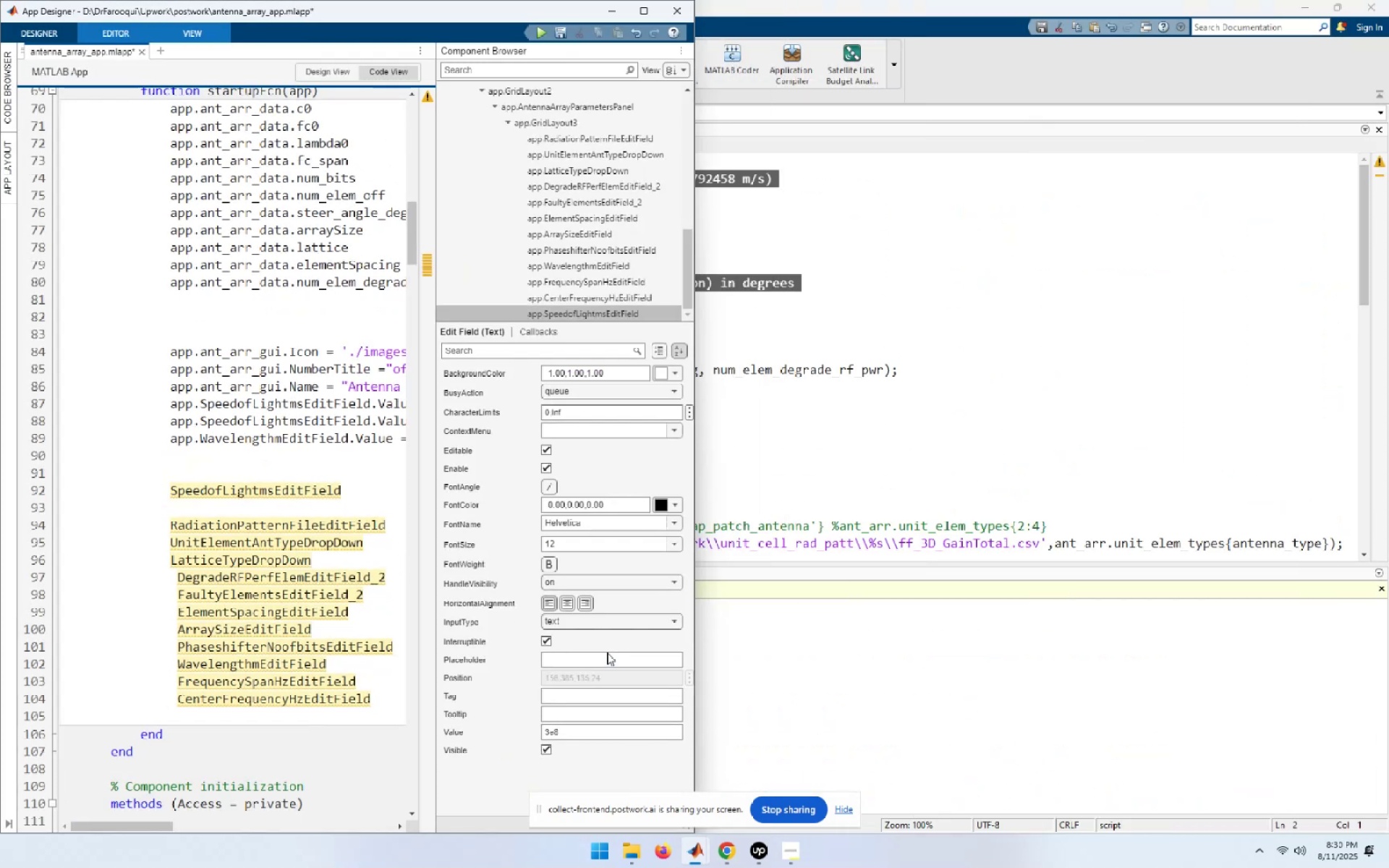 
hold_key(key=ArrowUp, duration=0.69)
 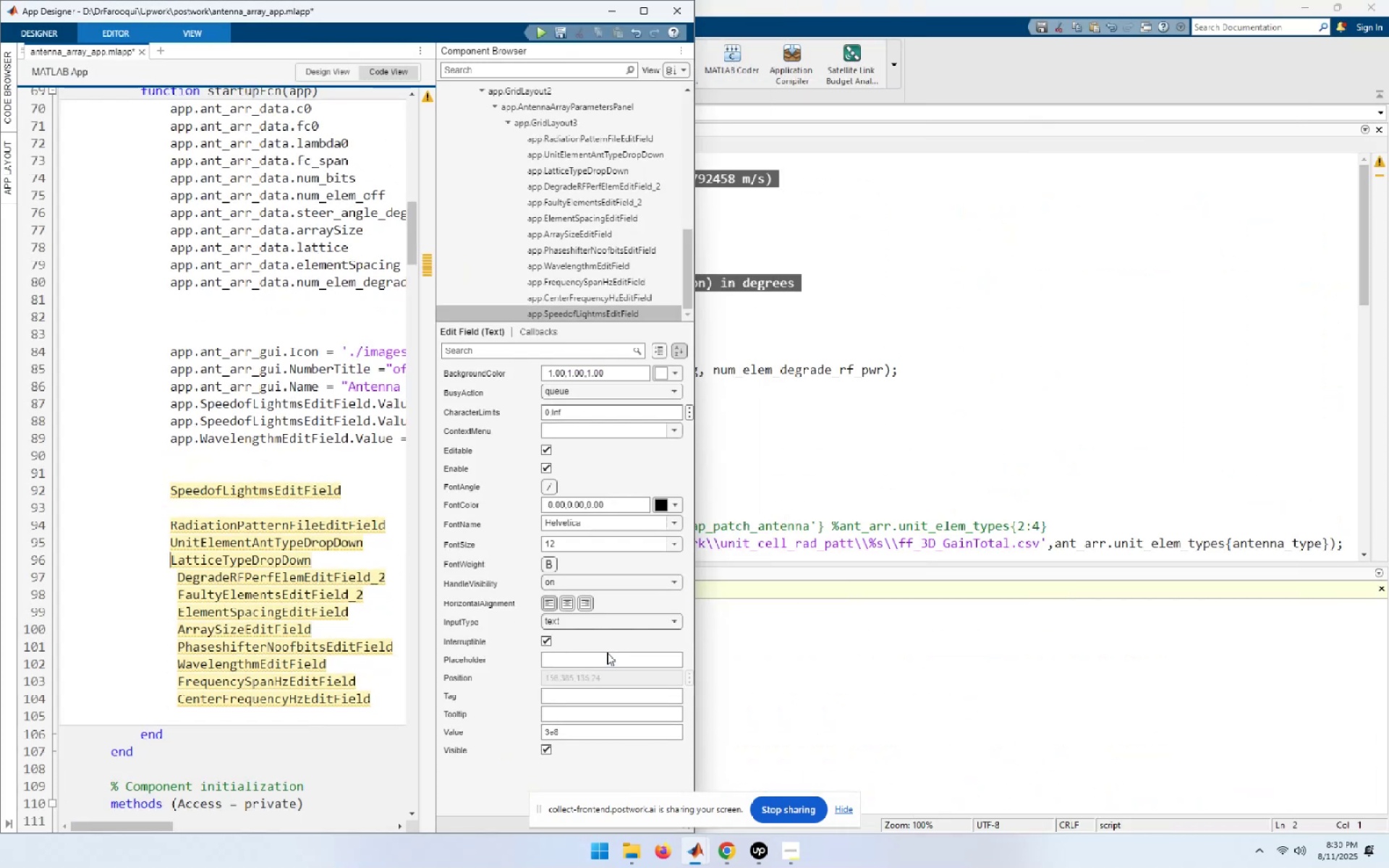 
key(ArrowUp)
 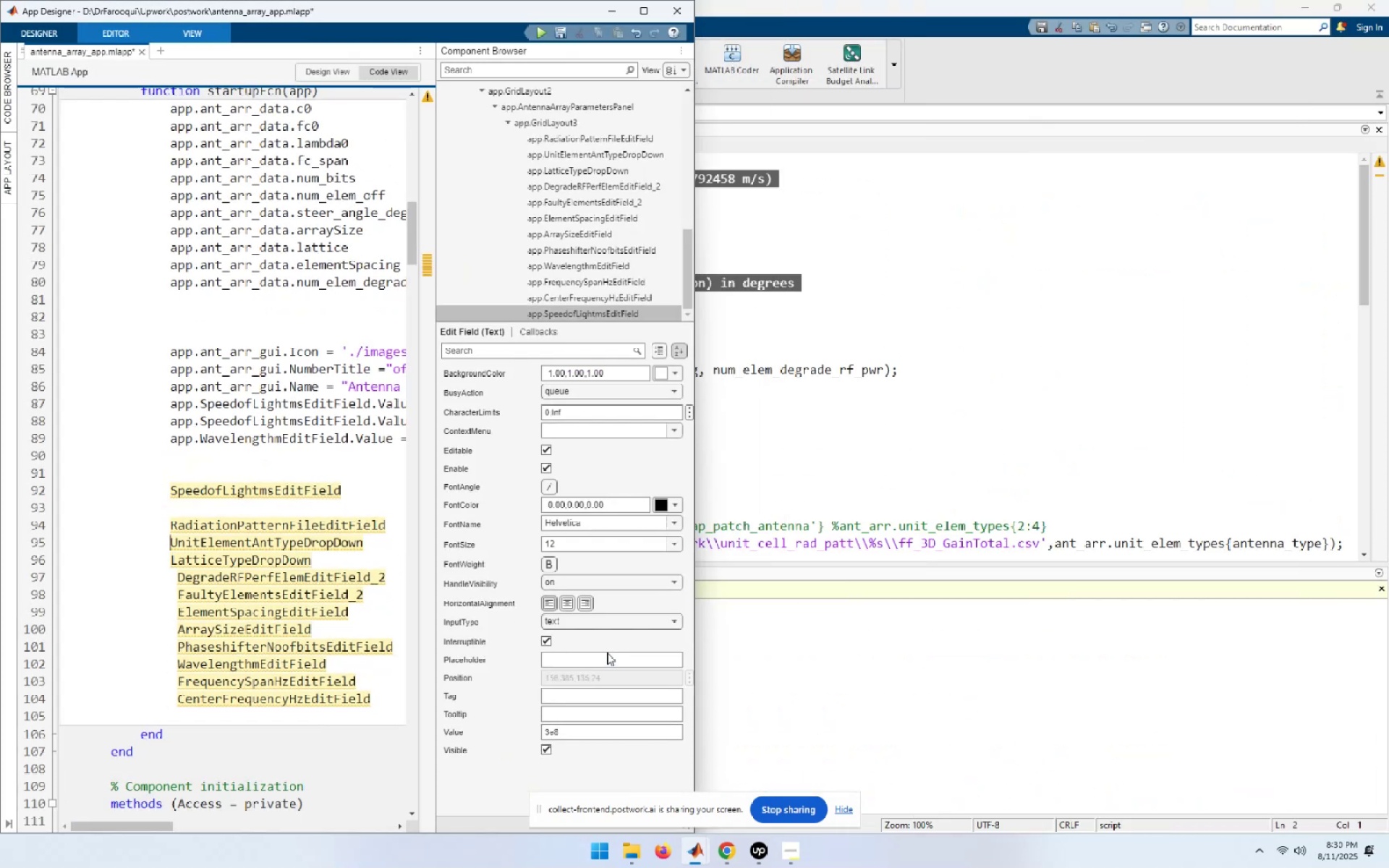 
key(ArrowUp)
 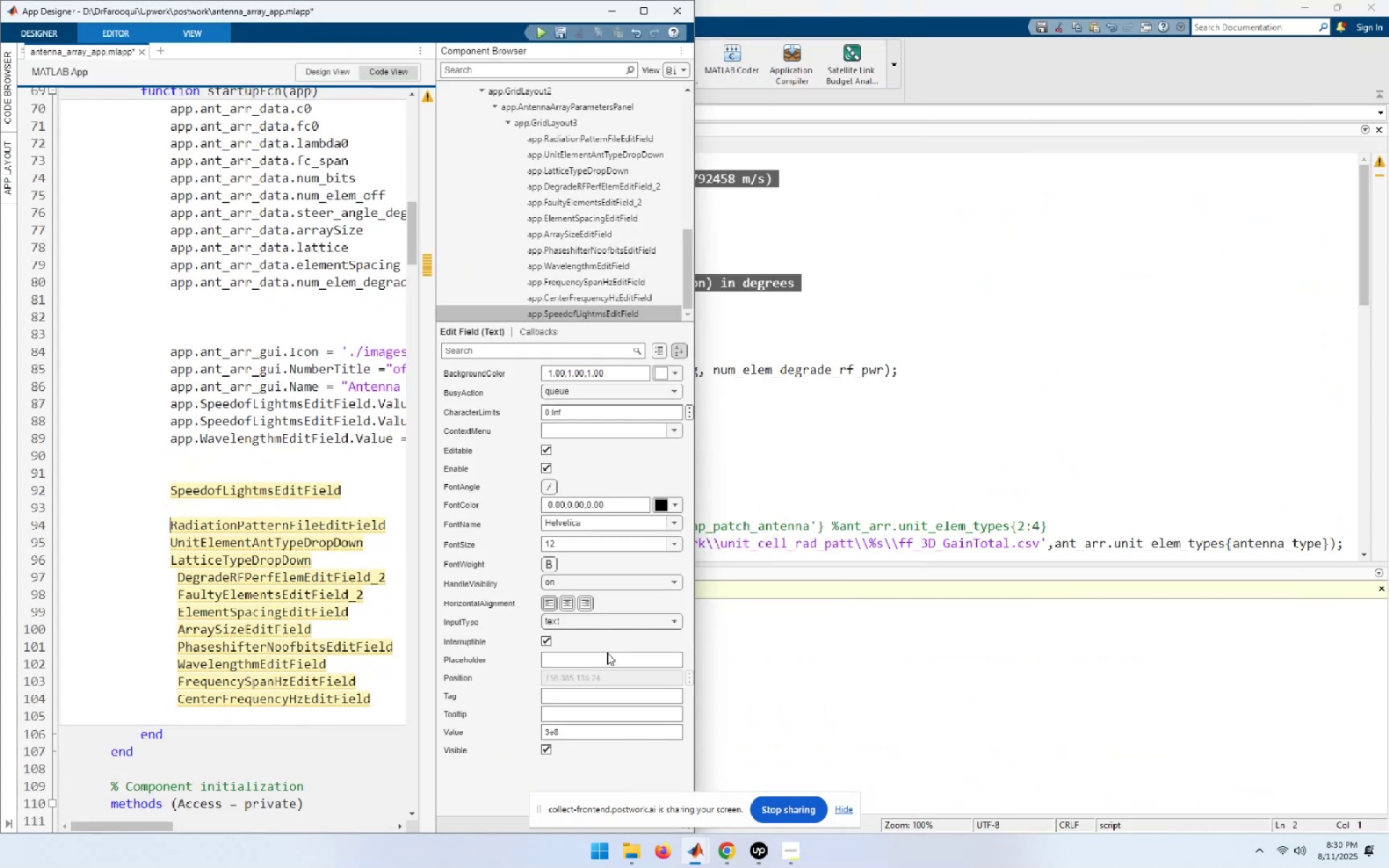 
key(ArrowUp)
 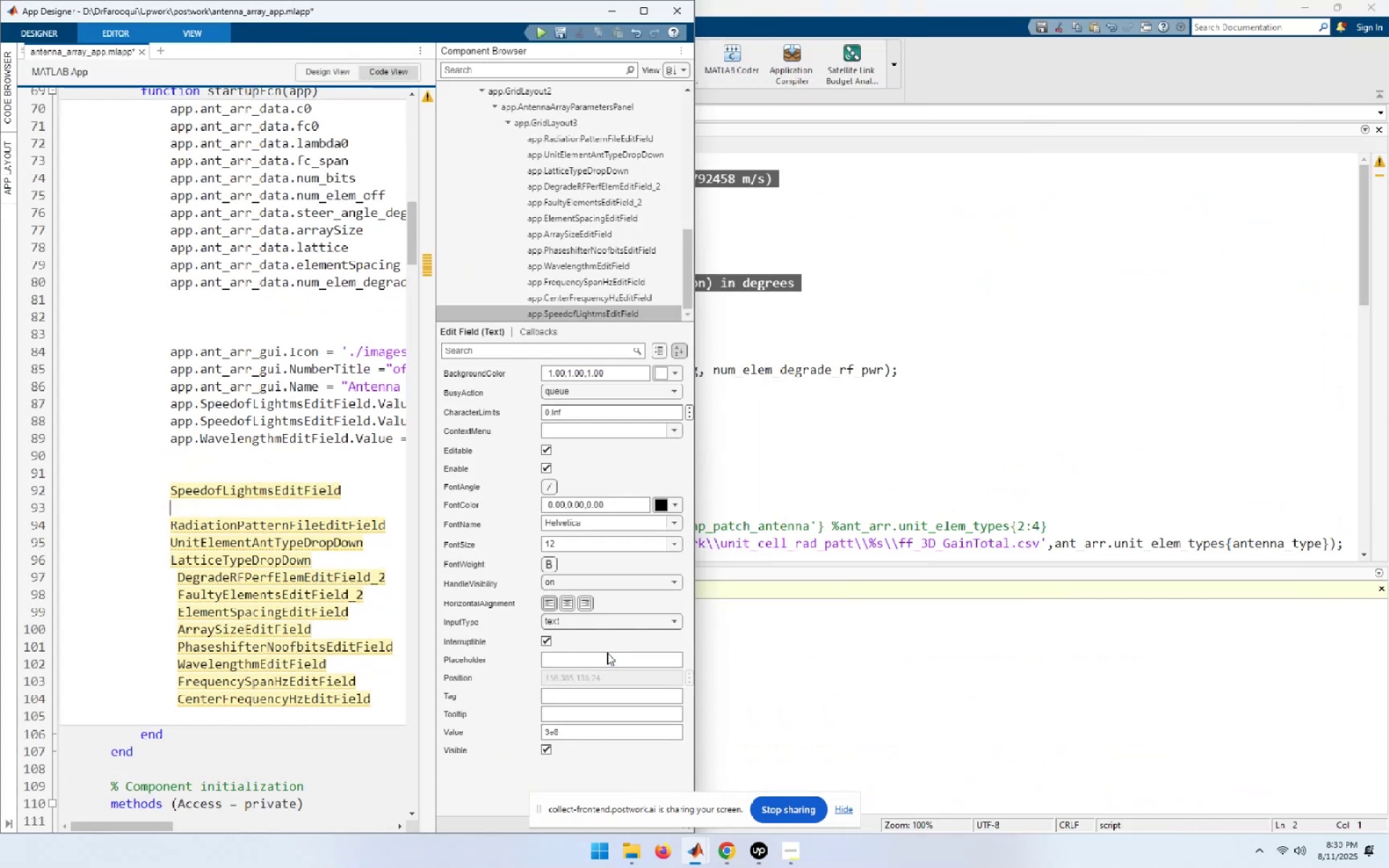 
key(ArrowUp)
 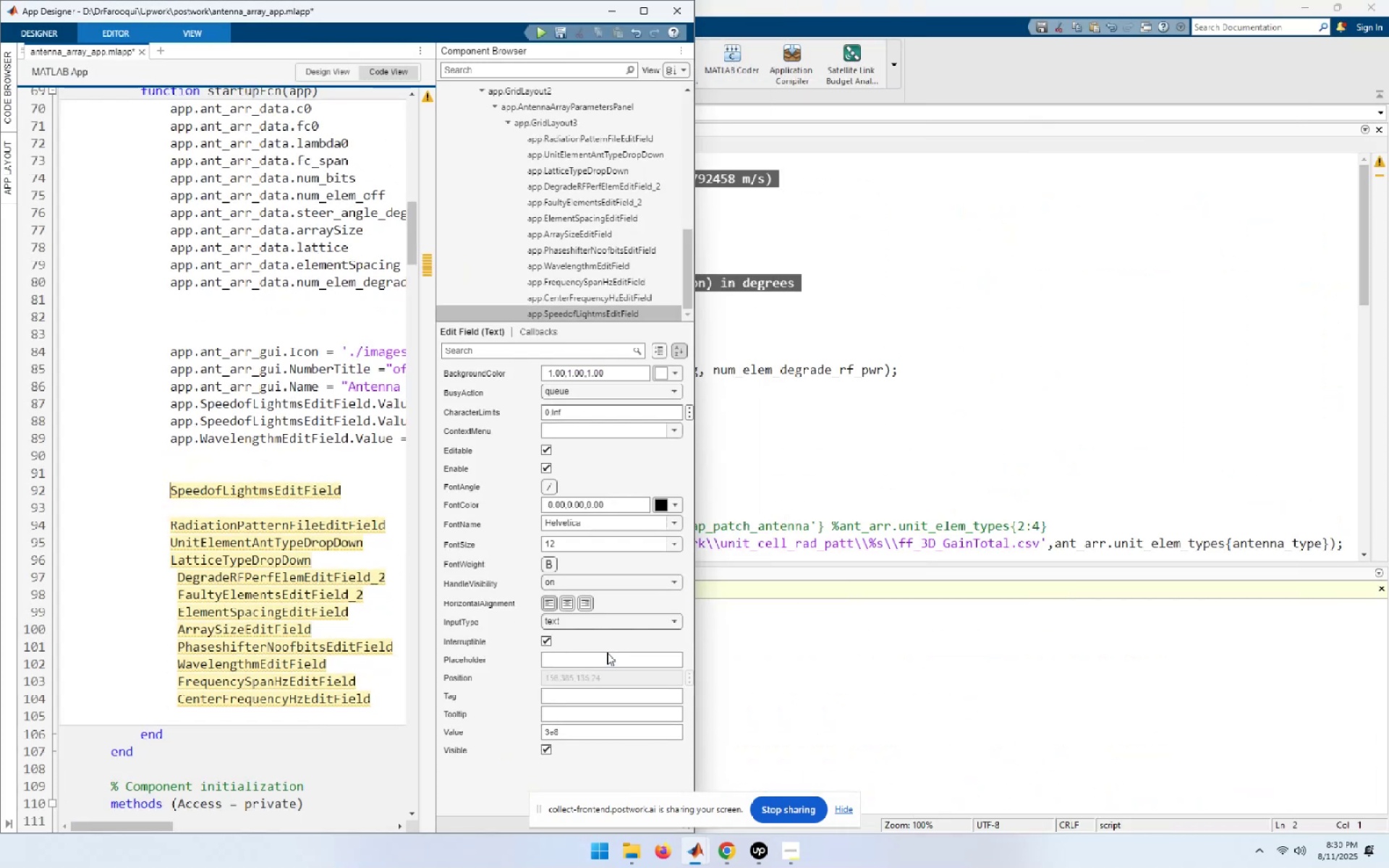 
key(ArrowUp)
 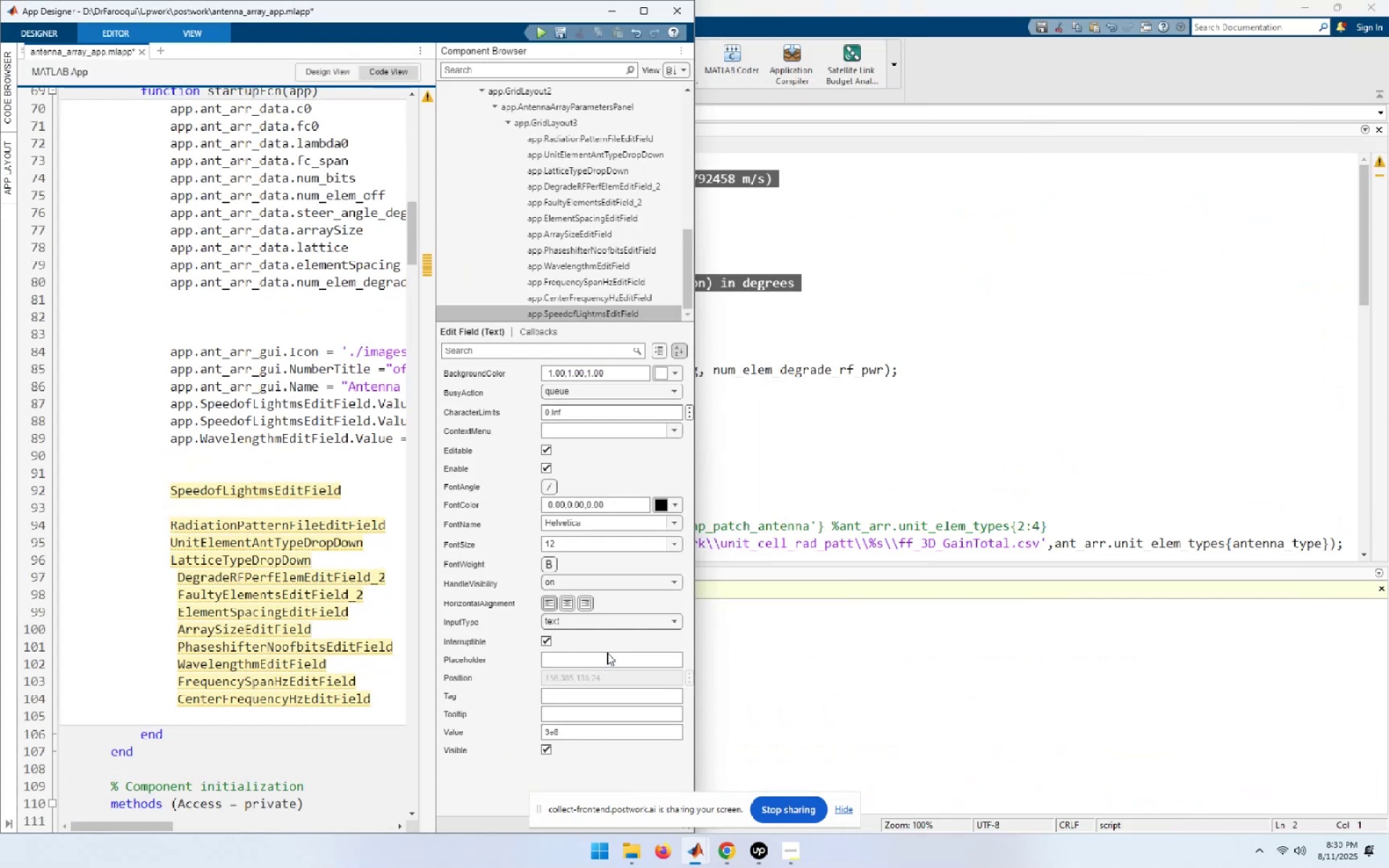 
key(ArrowDown)
 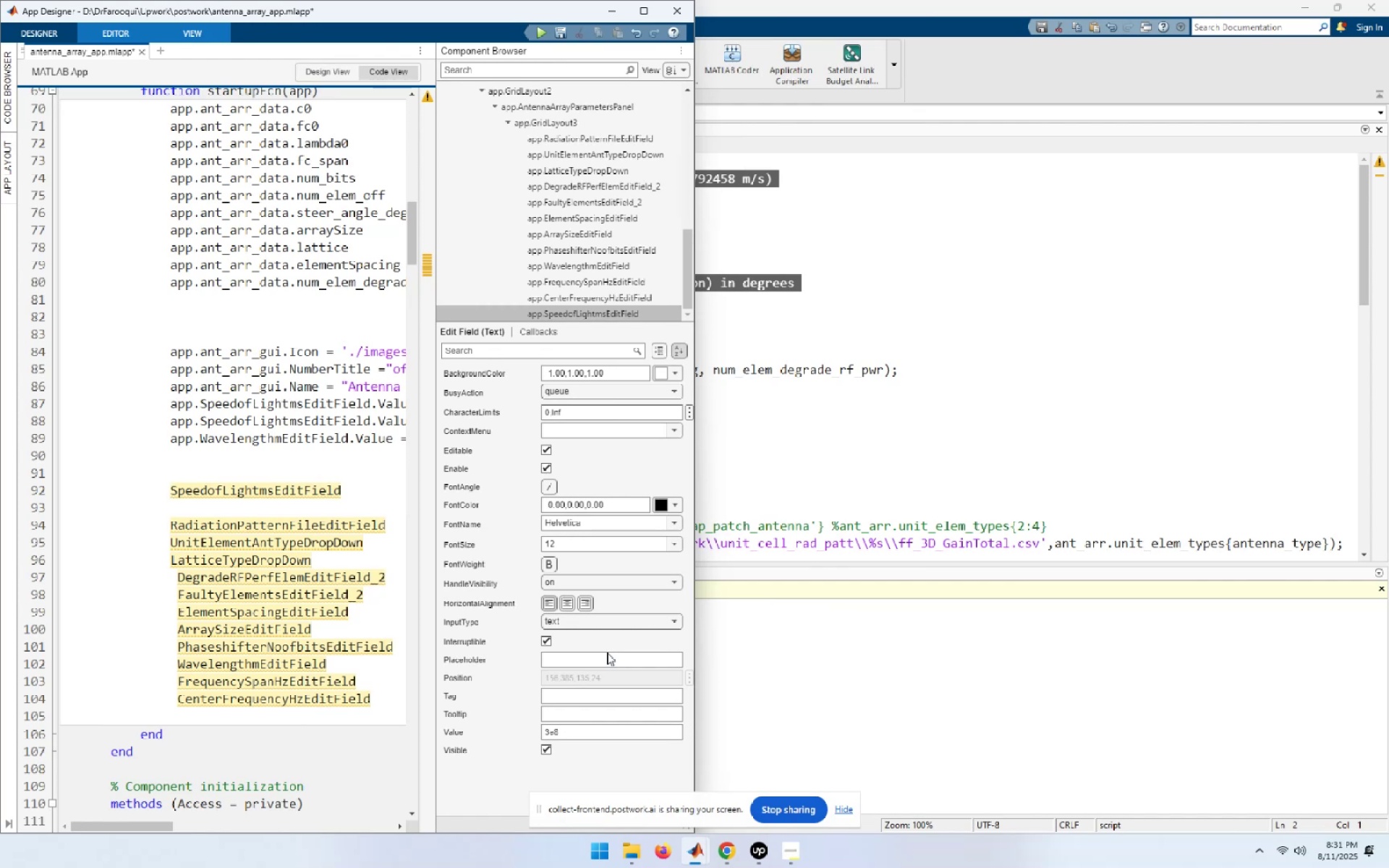 
key(F5)
 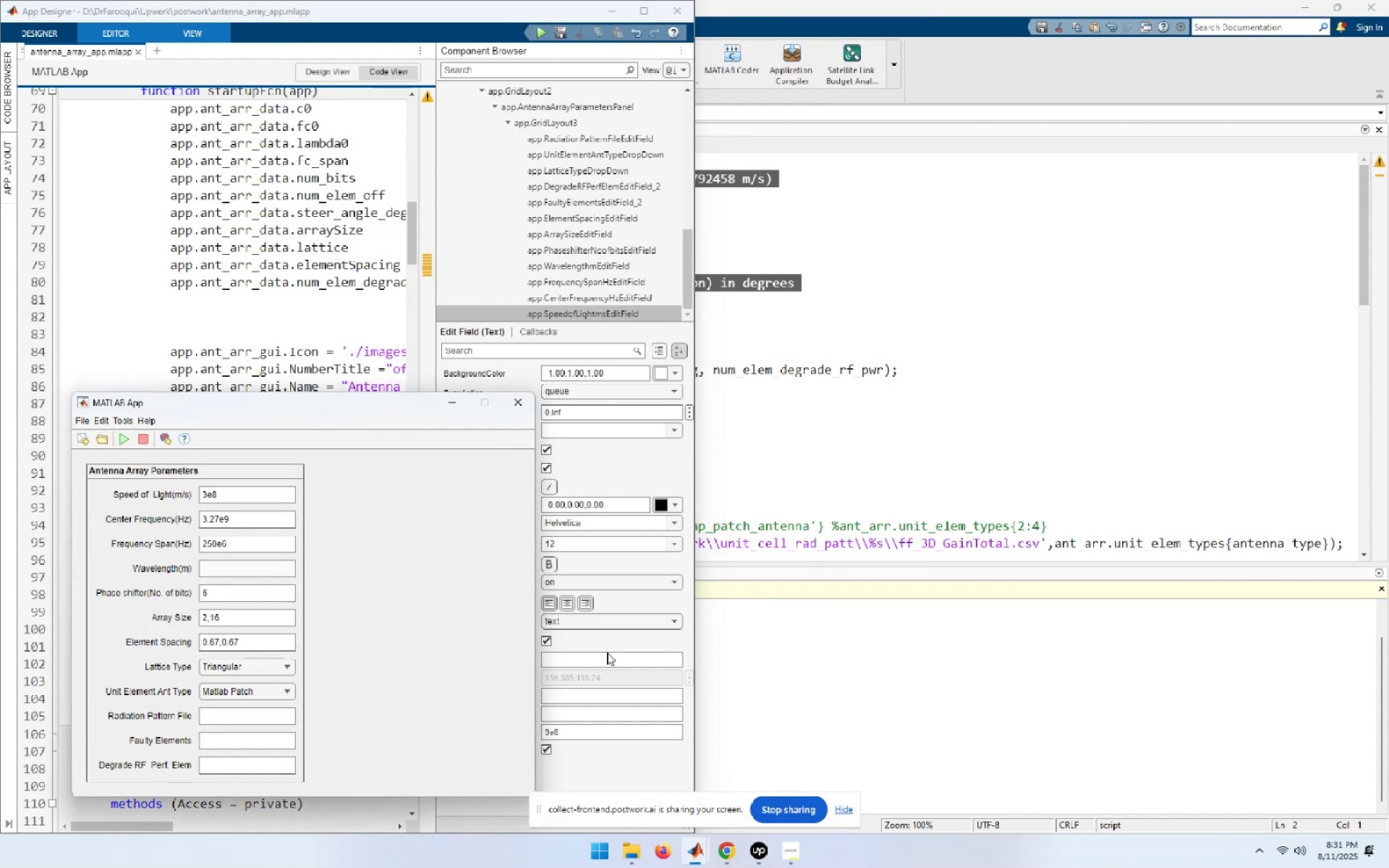 
wait(7.18)
 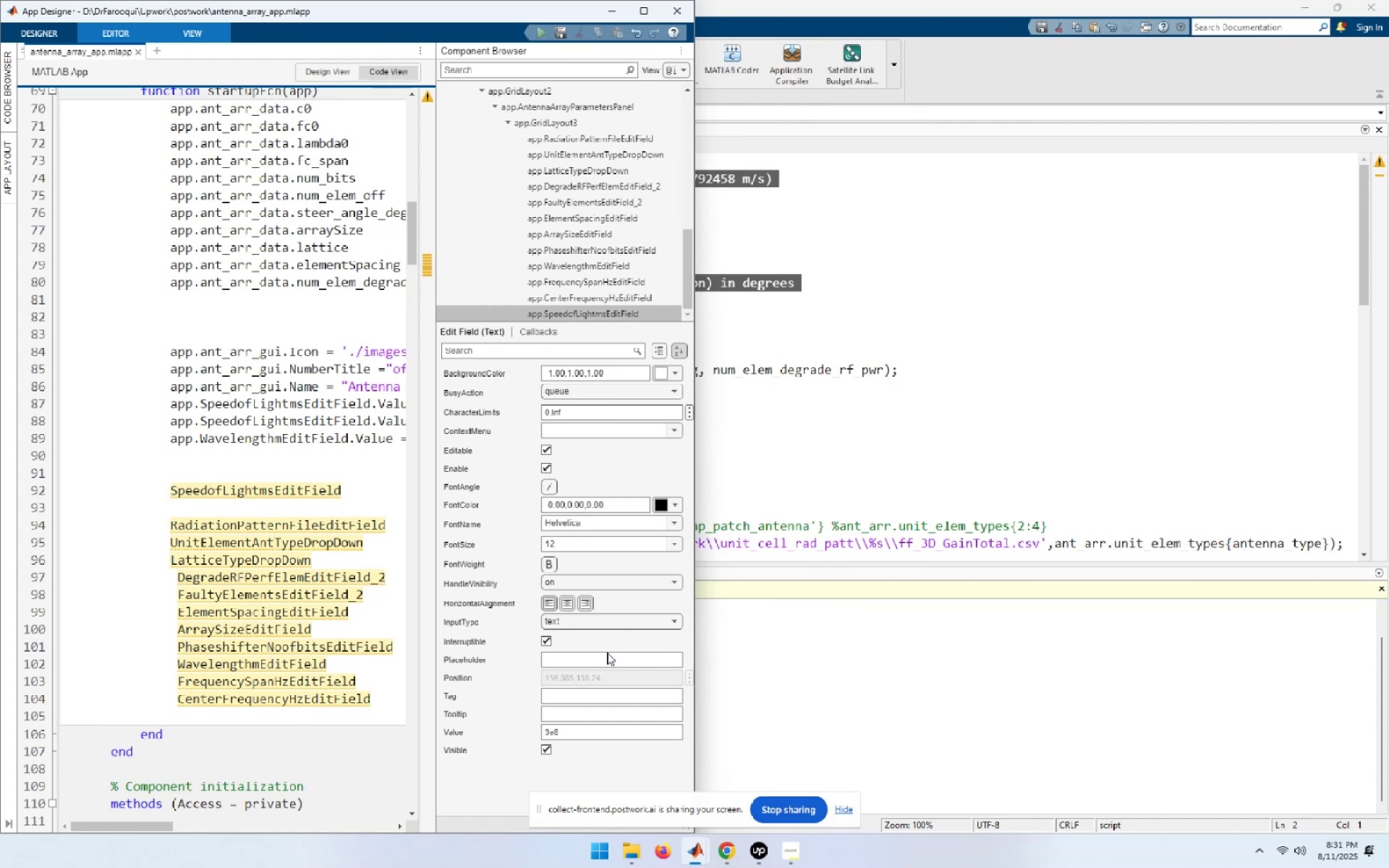 
left_click_drag(start_coordinate=[341, 407], to_coordinate=[1097, 274])
 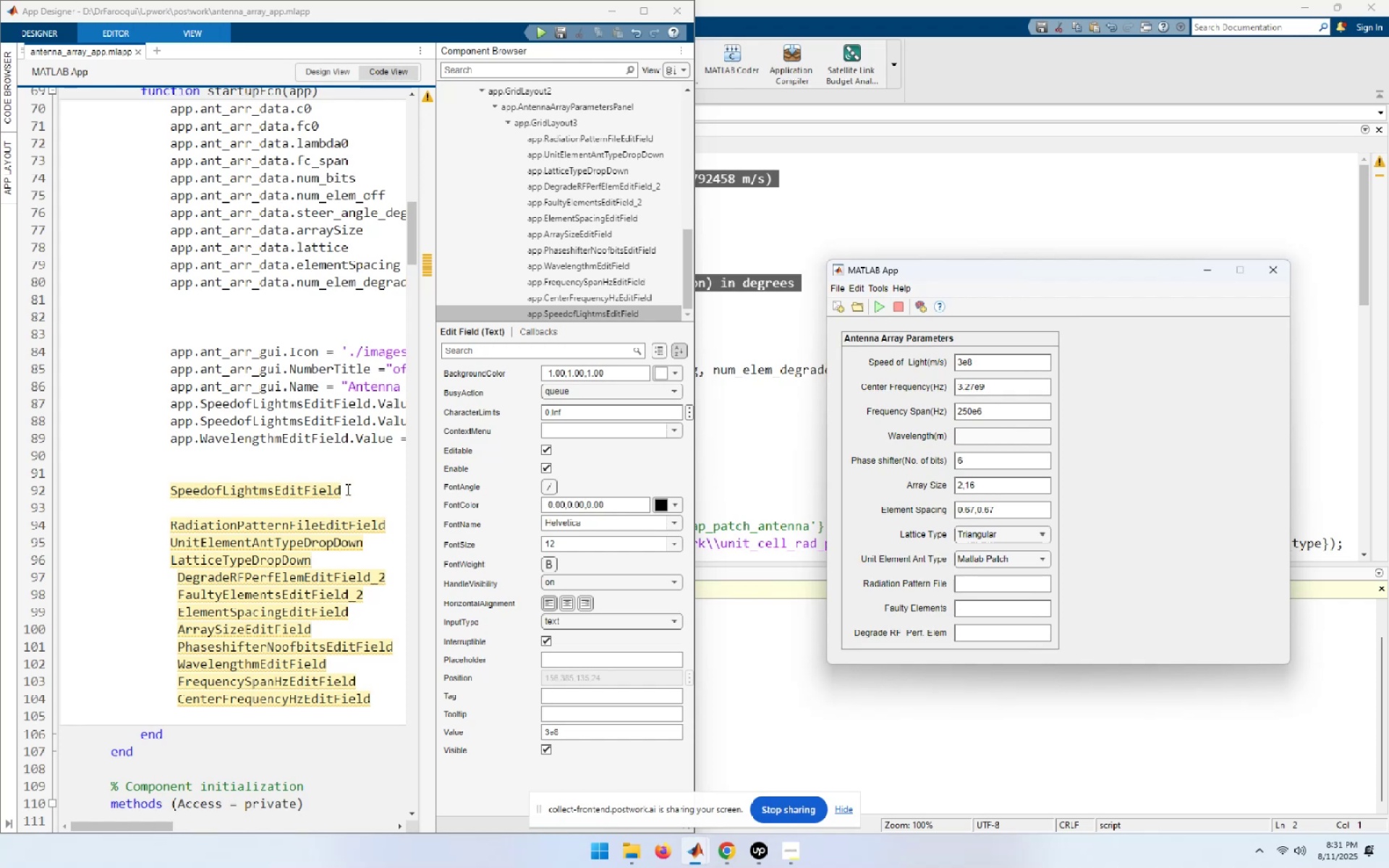 
left_click([347, 489])
 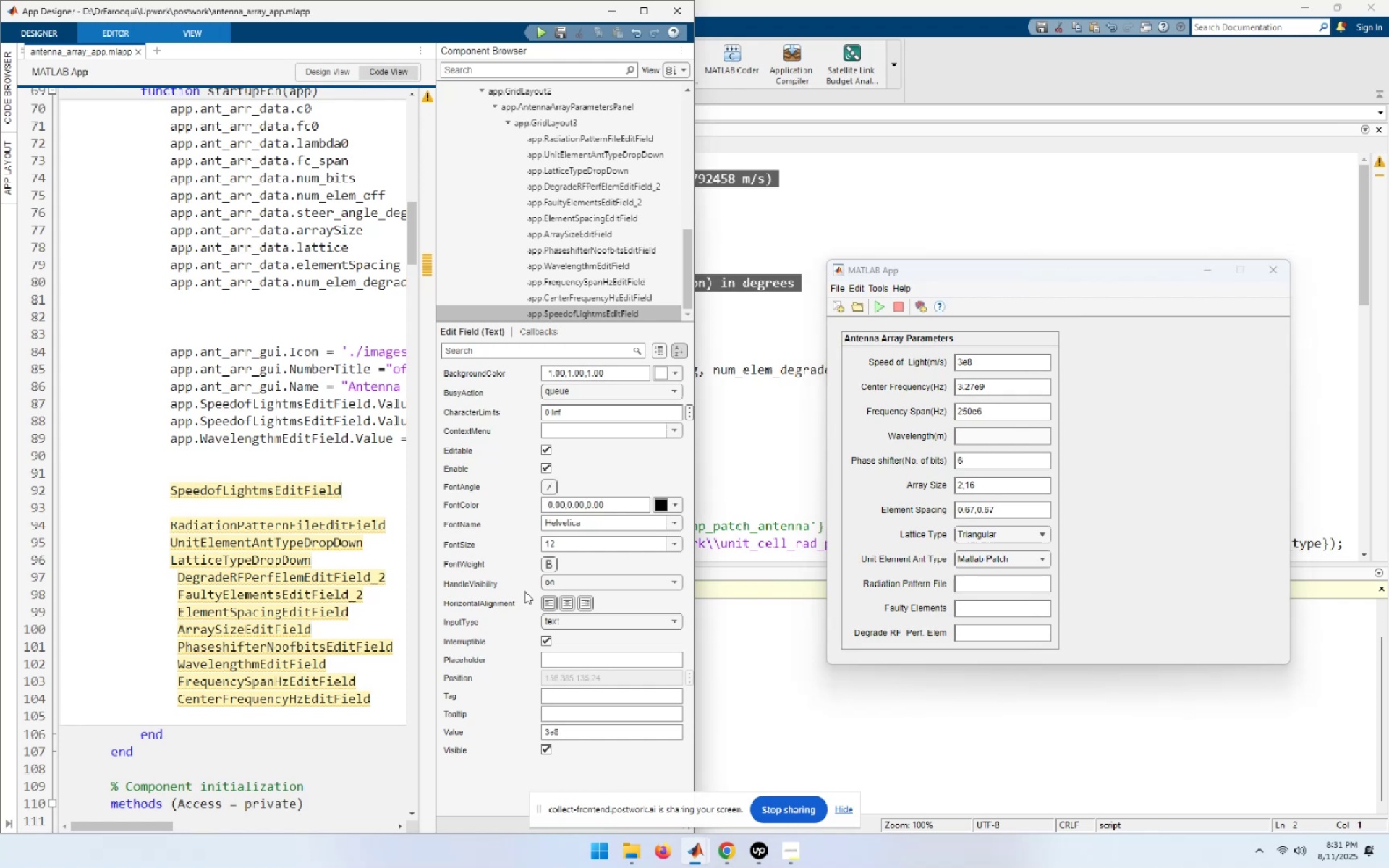 
hold_key(key=ArrowDown, duration=0.78)
 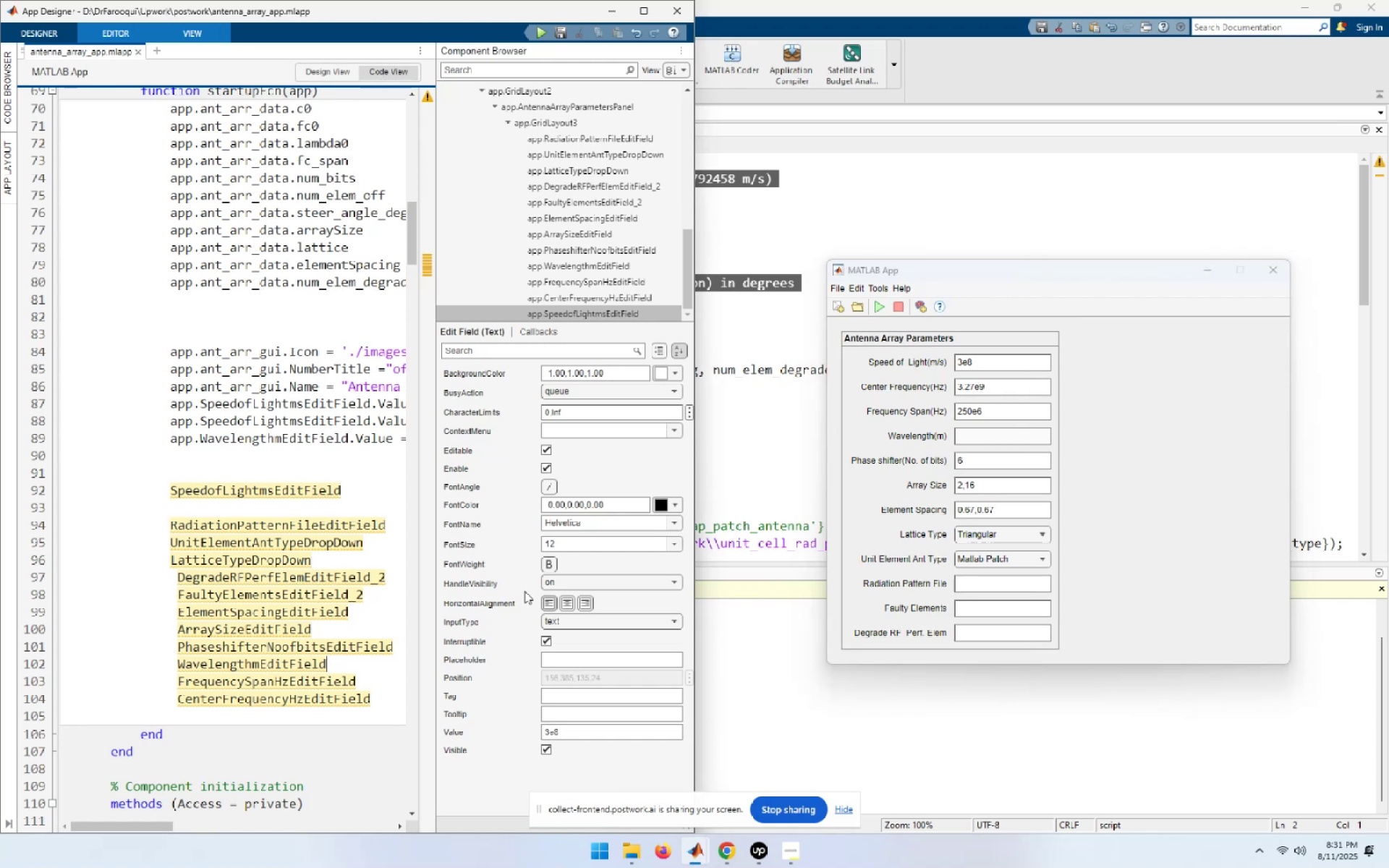 
key(ArrowDown)
 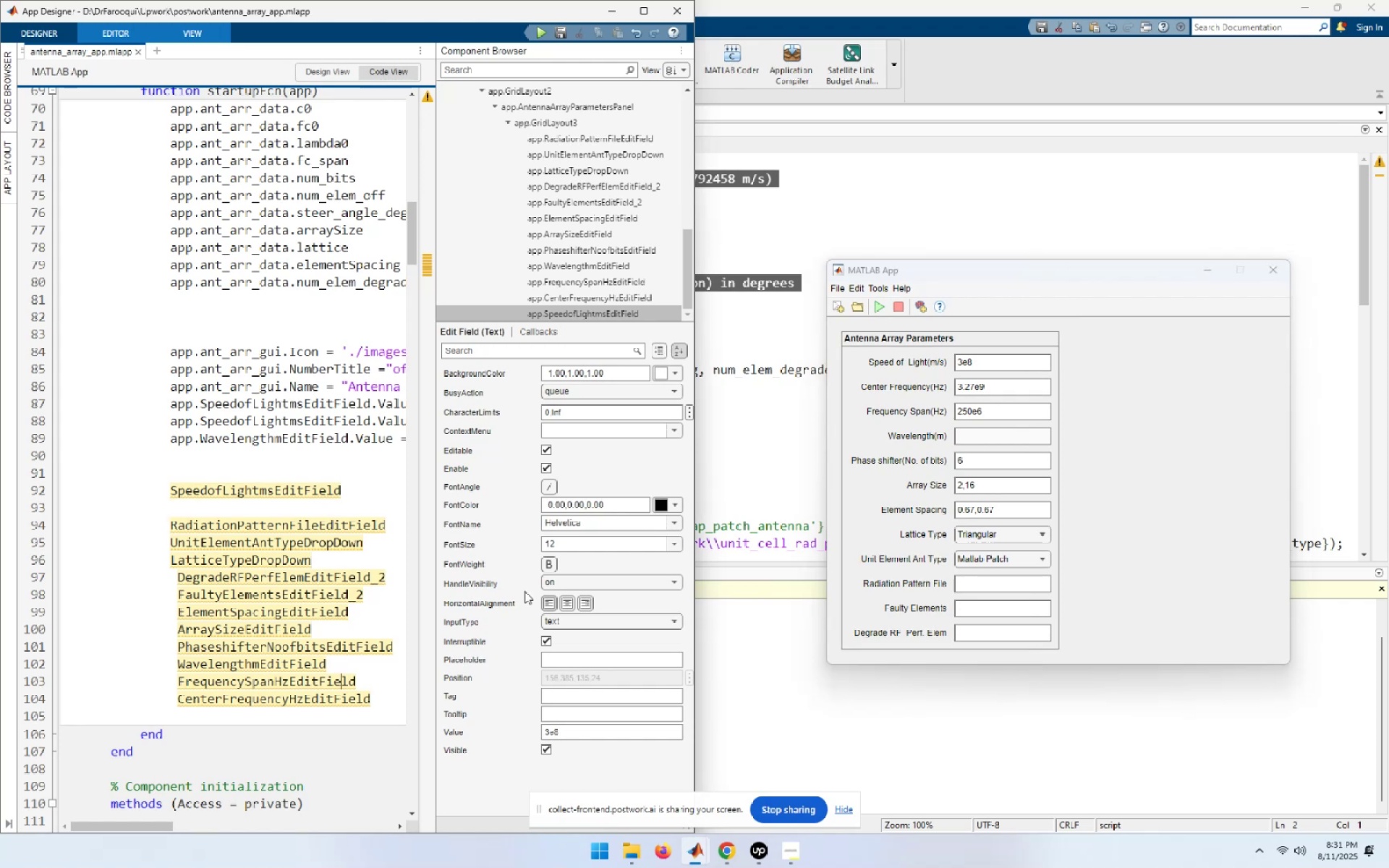 
key(ArrowDown)
 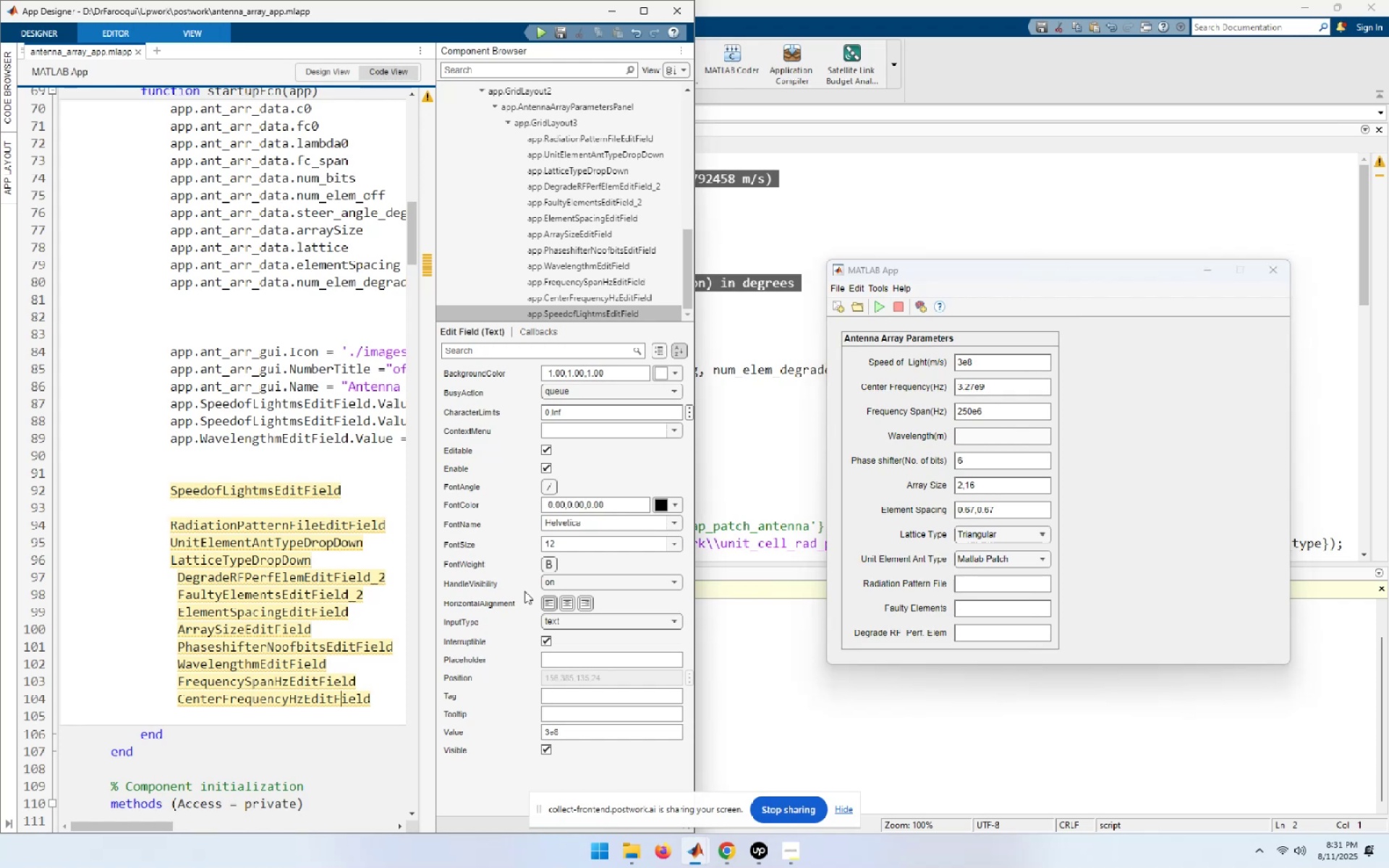 
key(Home)
 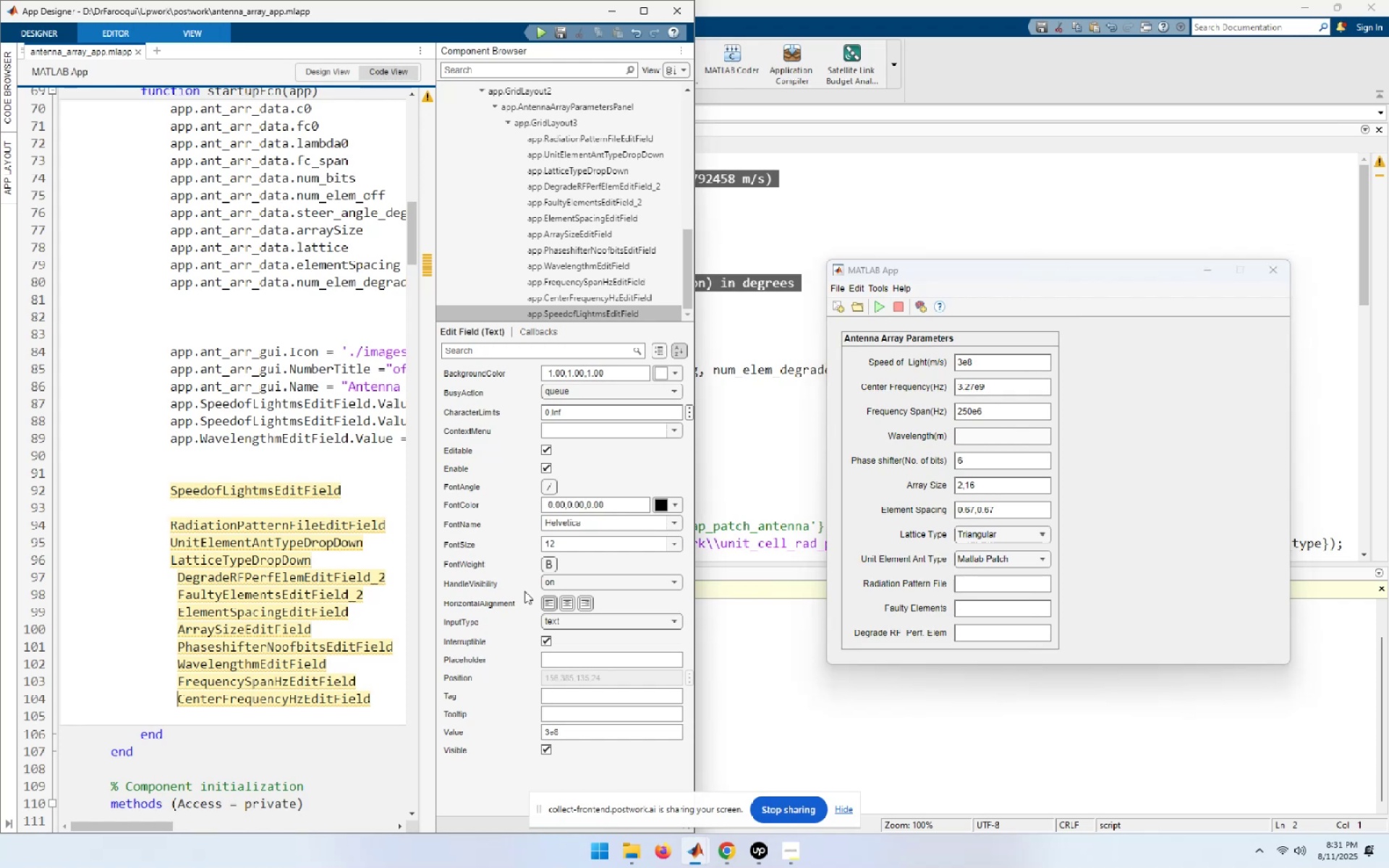 
key(Shift+End)
 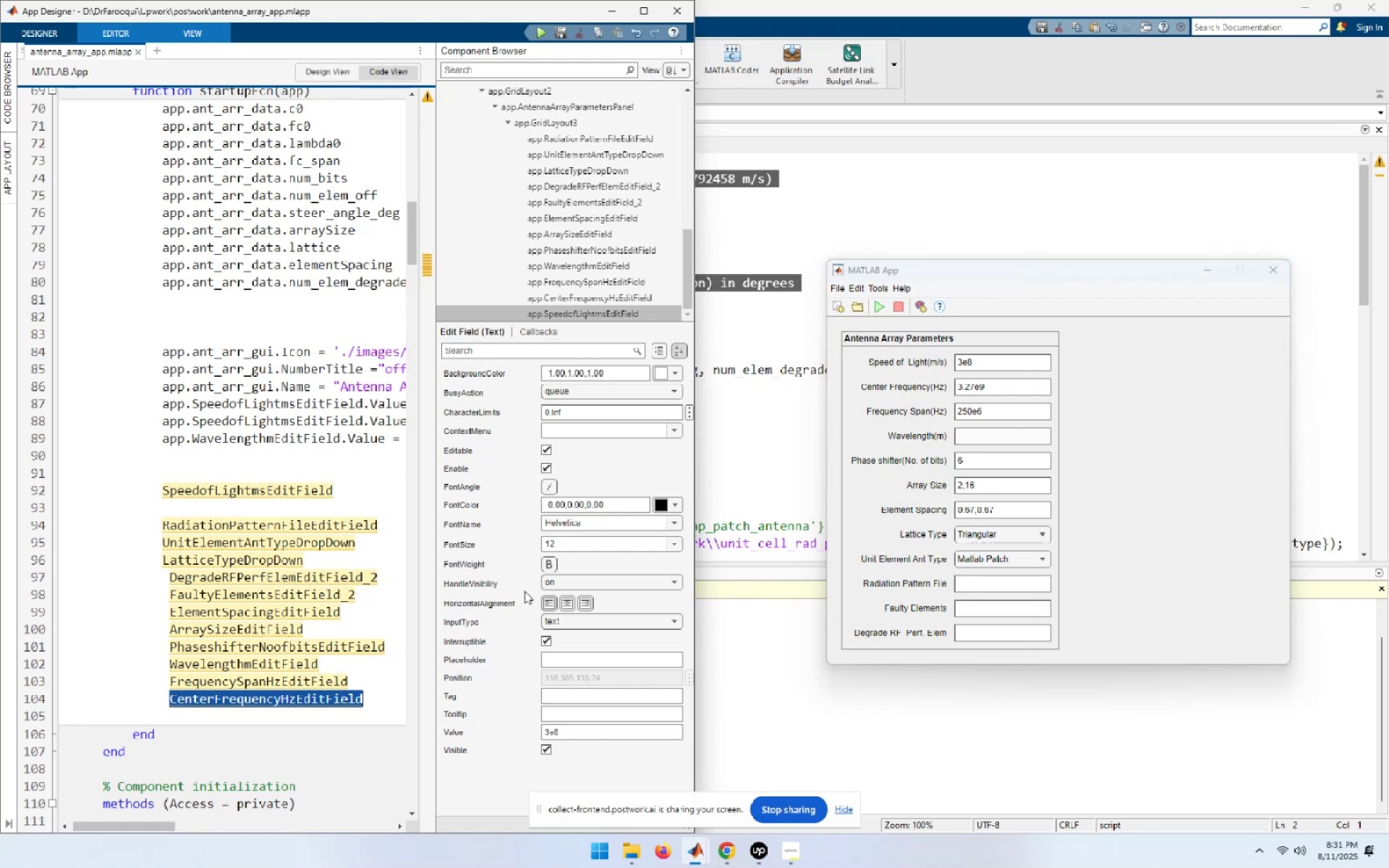 
key(Control+X)
 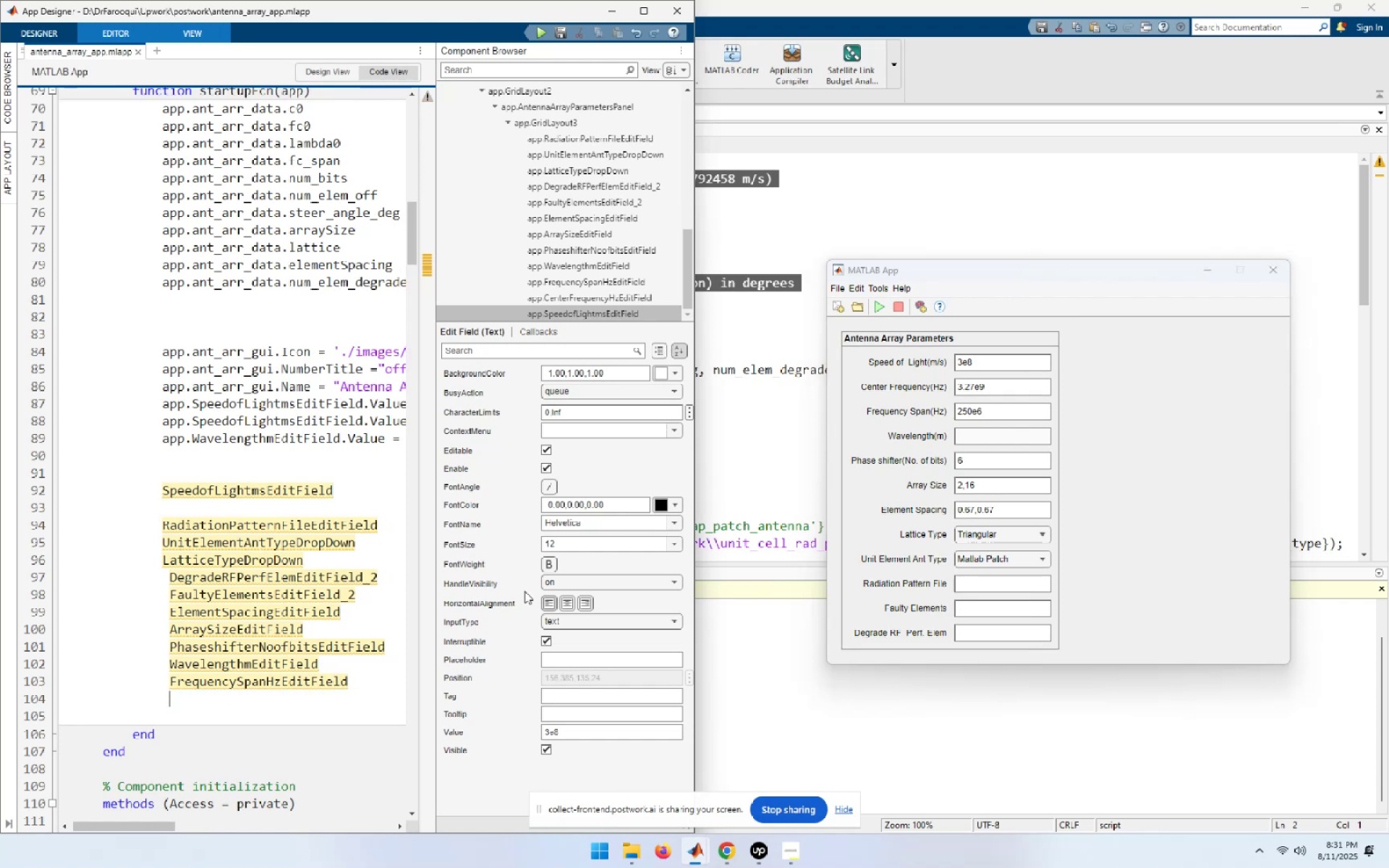 
hold_key(key=ArrowUp, duration=0.85)
 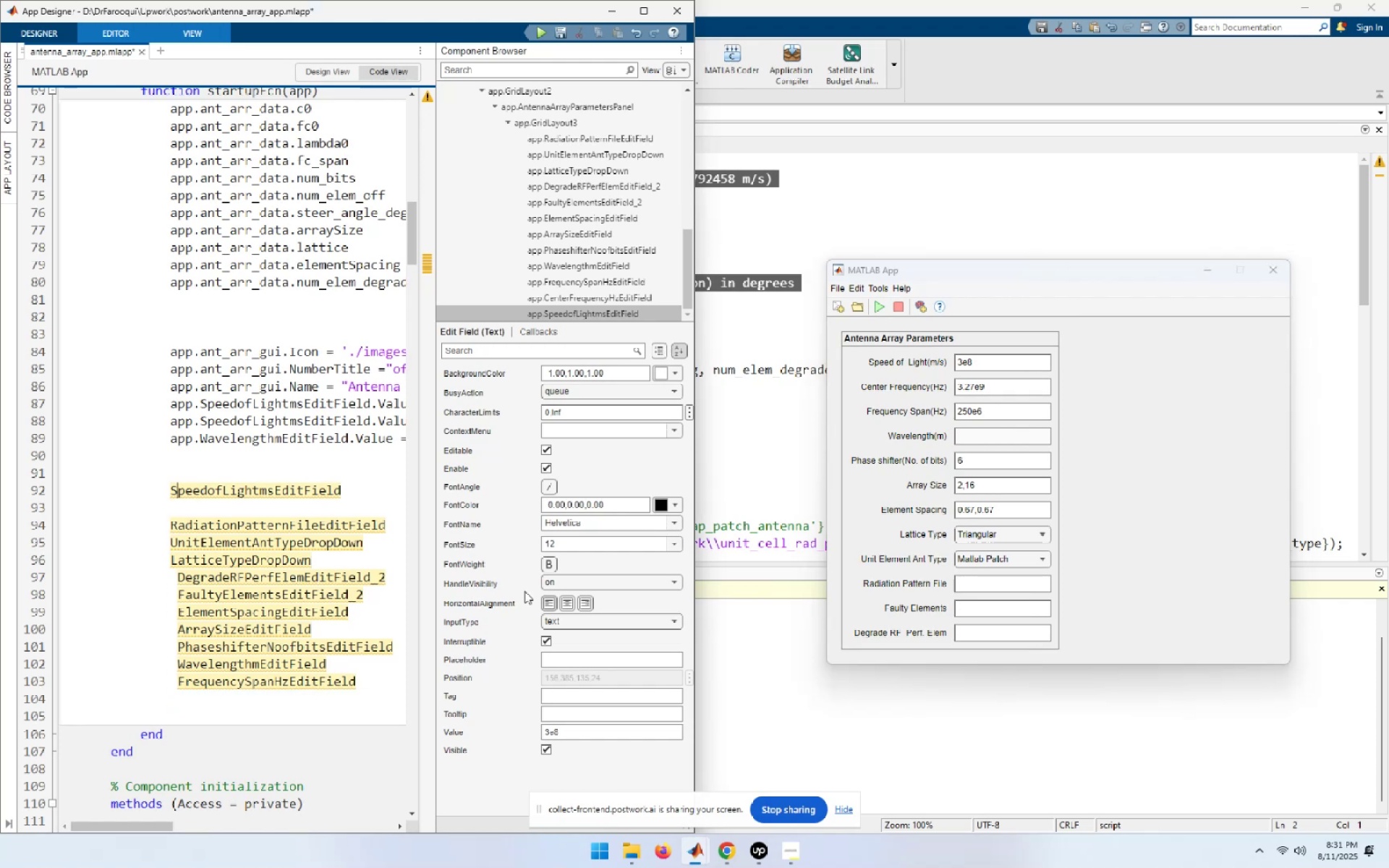 
key(End)
 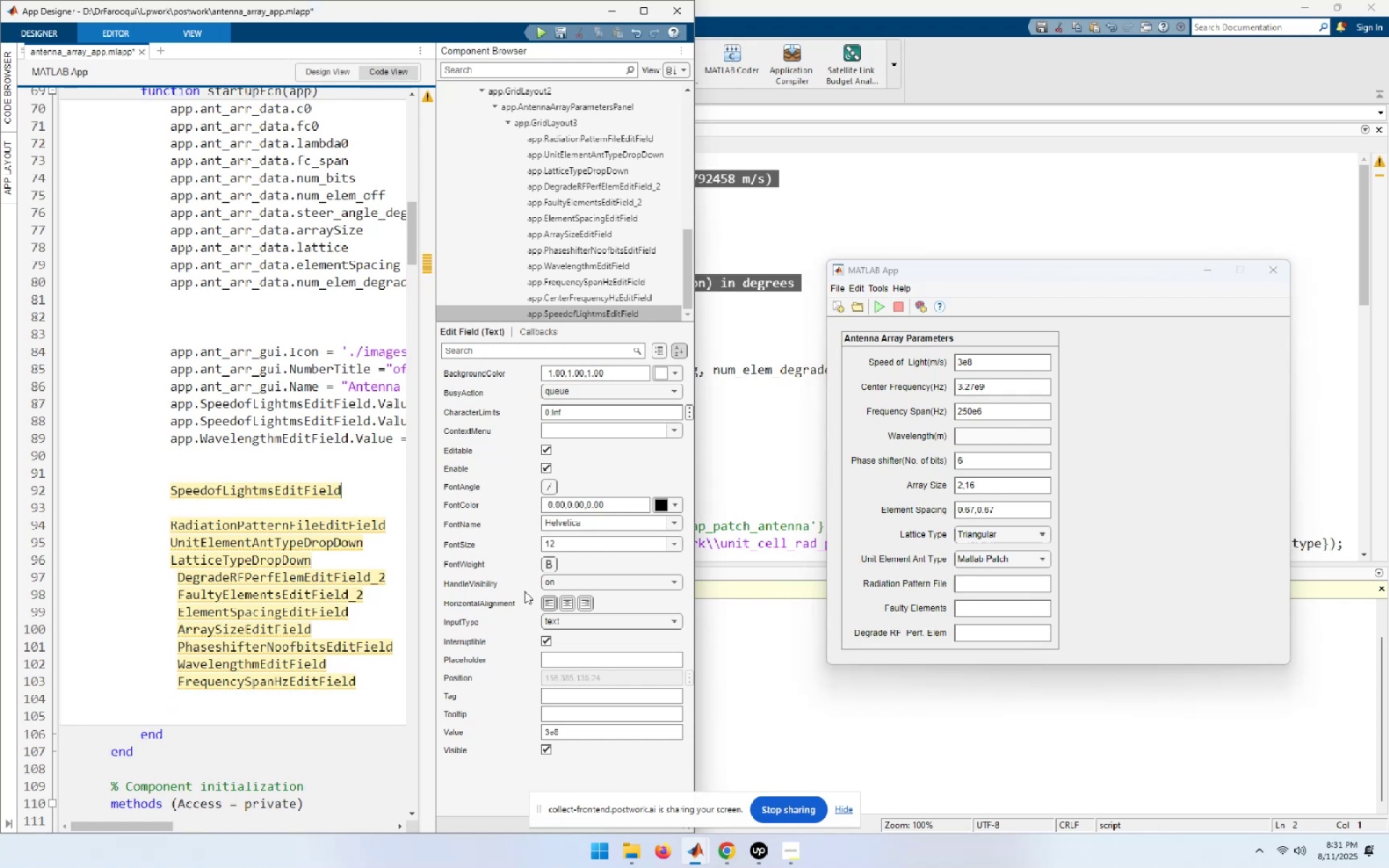 
key(NumpadEnter)
 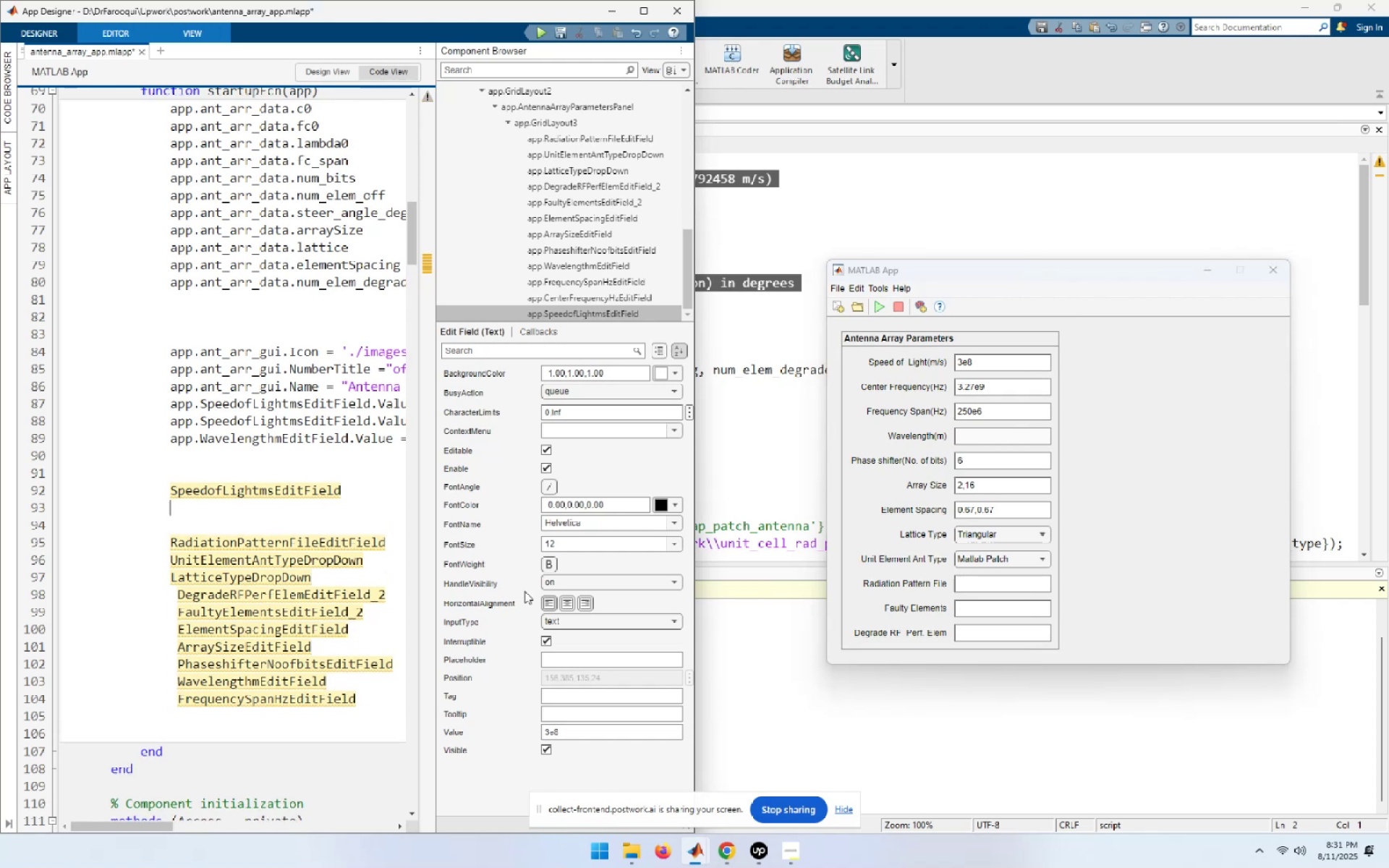 
key(Control+ControlLeft)
 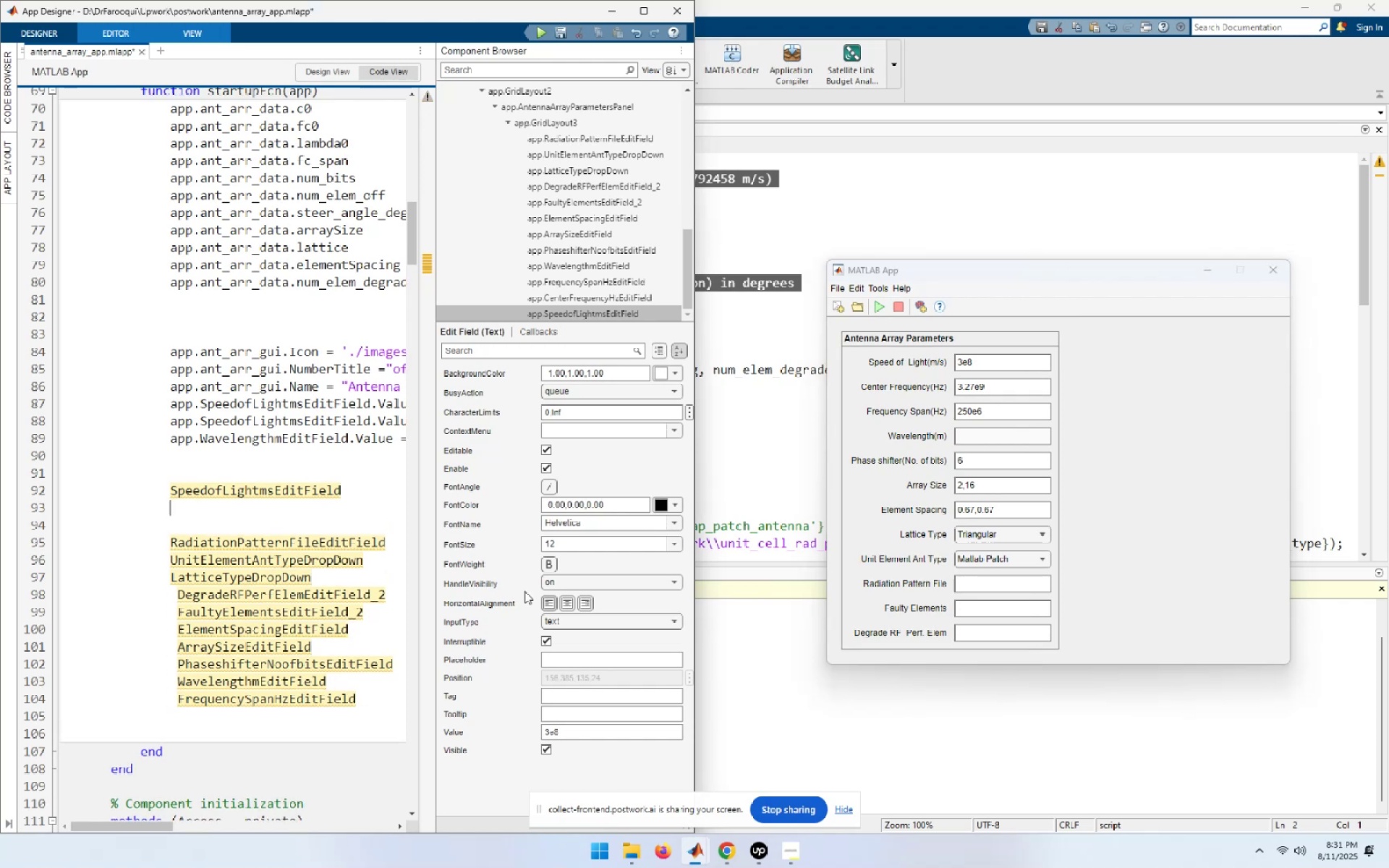 
key(Control+V)
 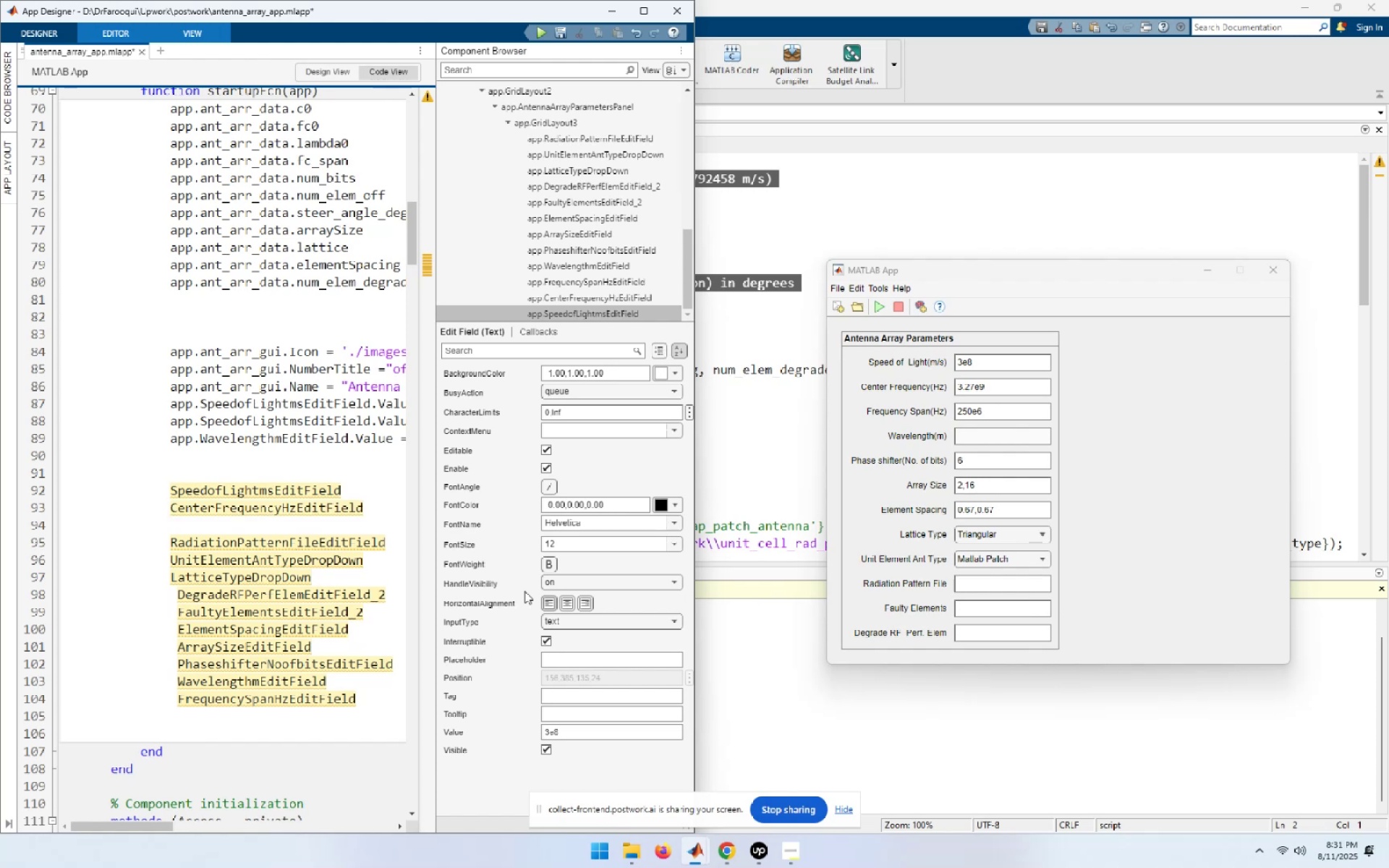 
hold_key(key=ArrowDown, duration=0.8)
 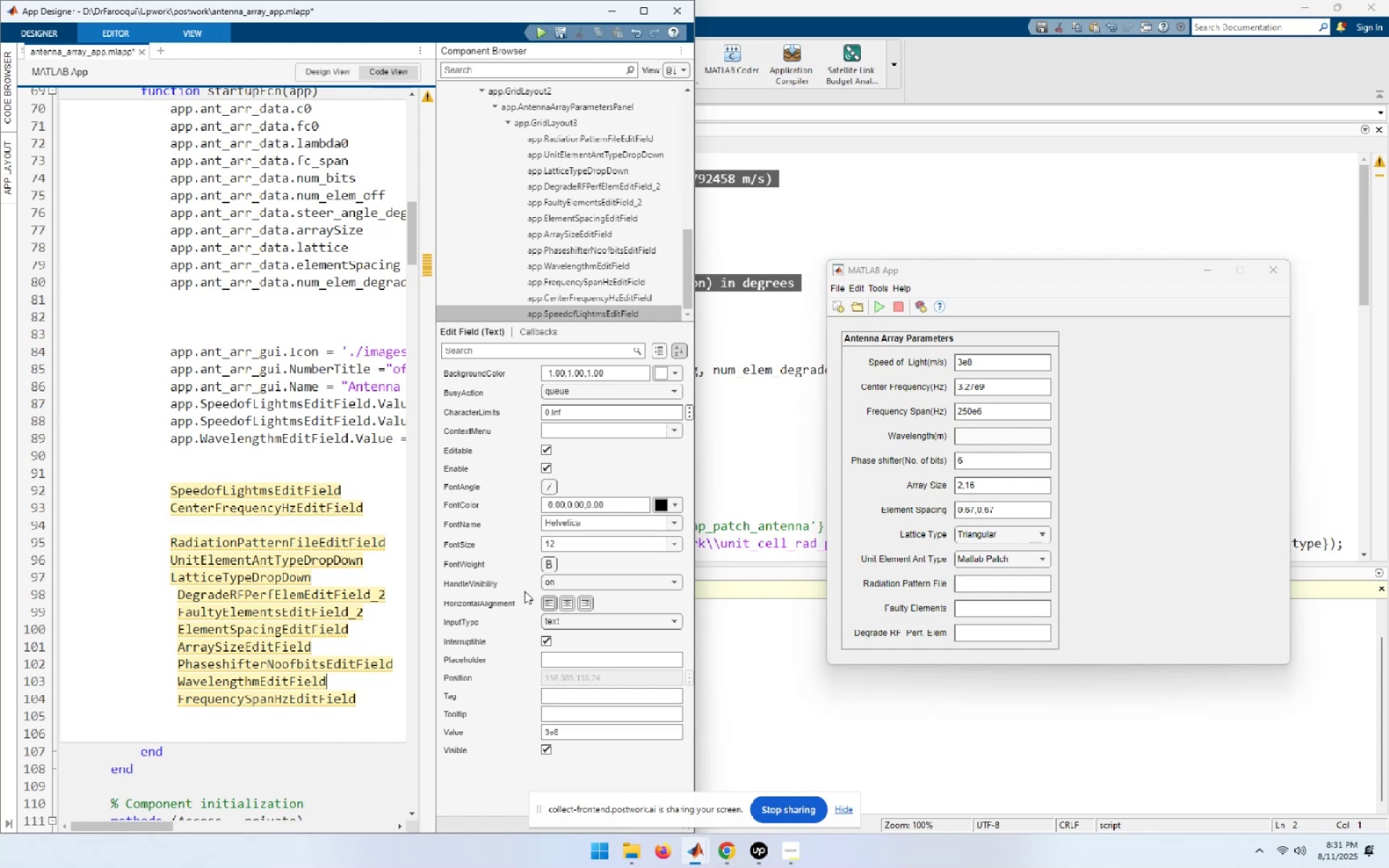 
key(ArrowDown)
 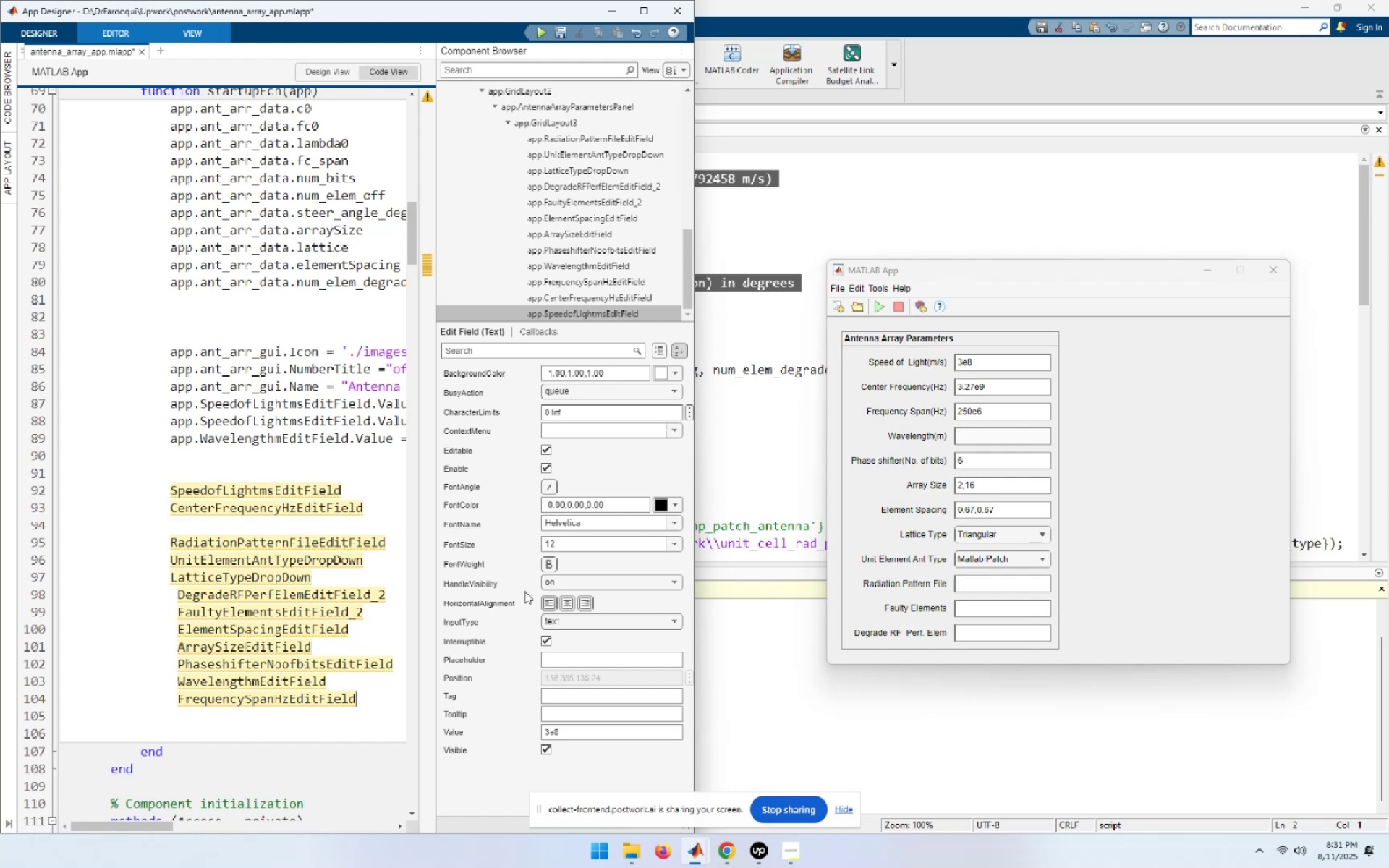 
key(Home)
 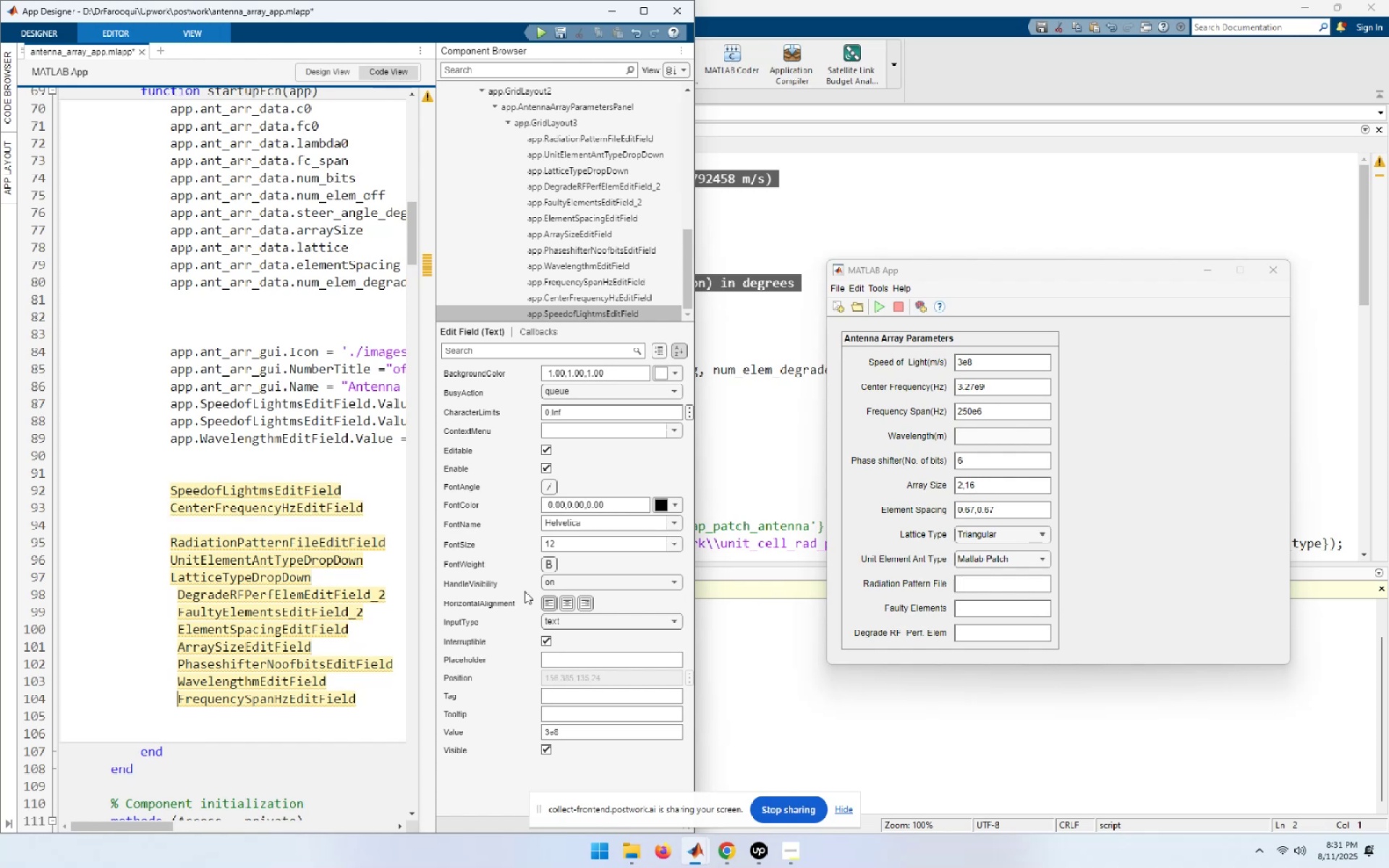 
key(Shift+End)
 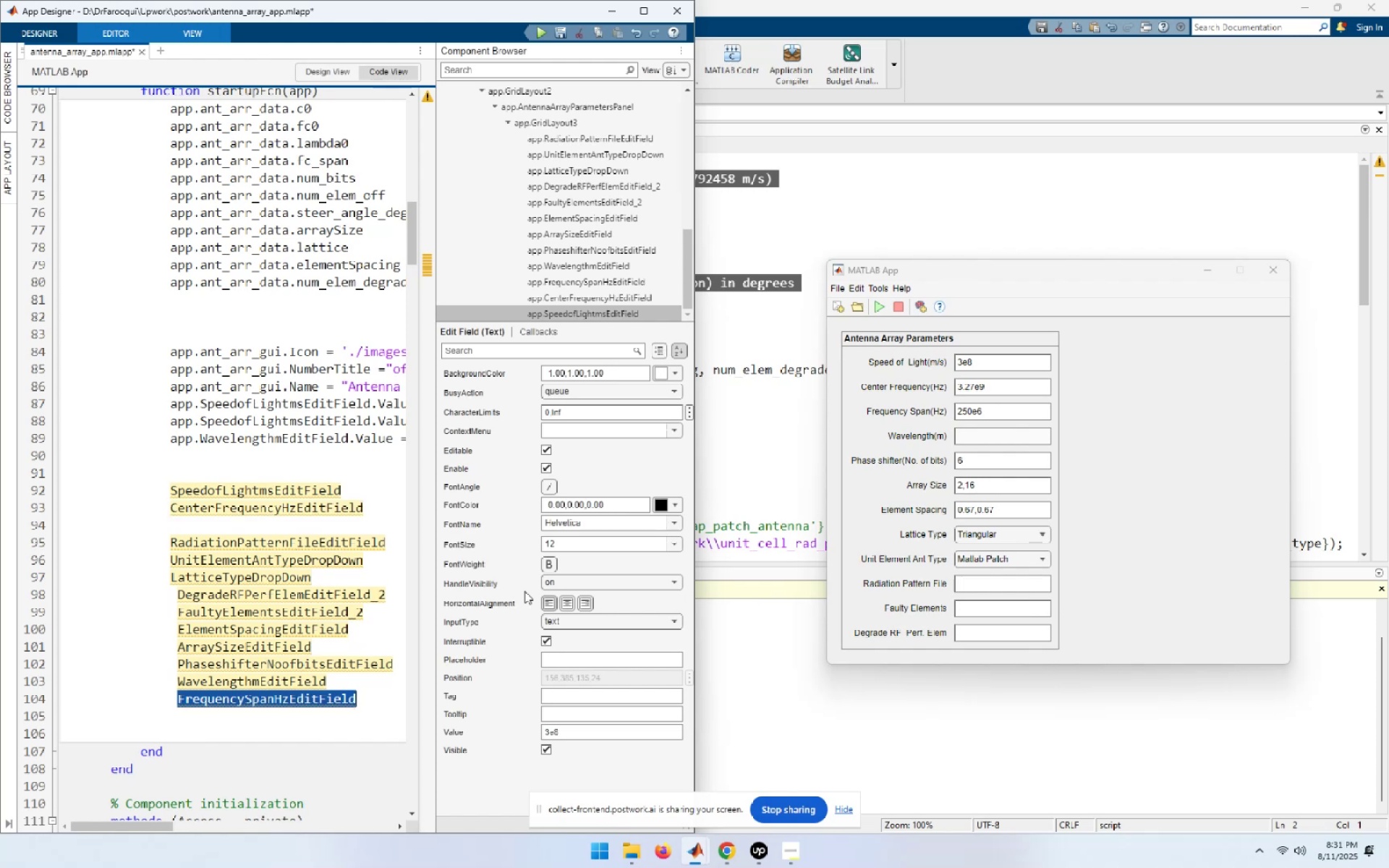 
key(Control+X)
 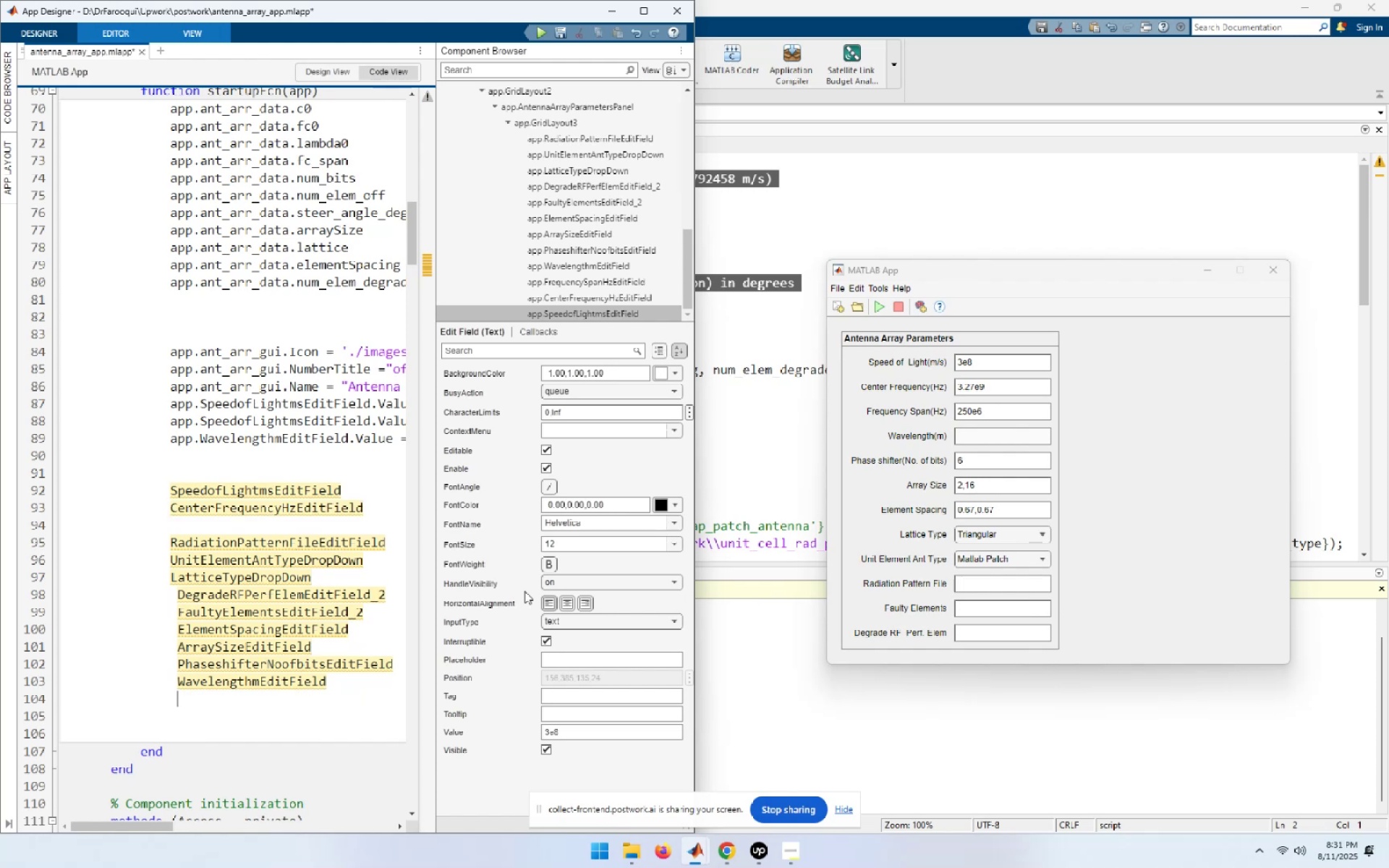 
hold_key(key=ArrowUp, duration=0.74)
 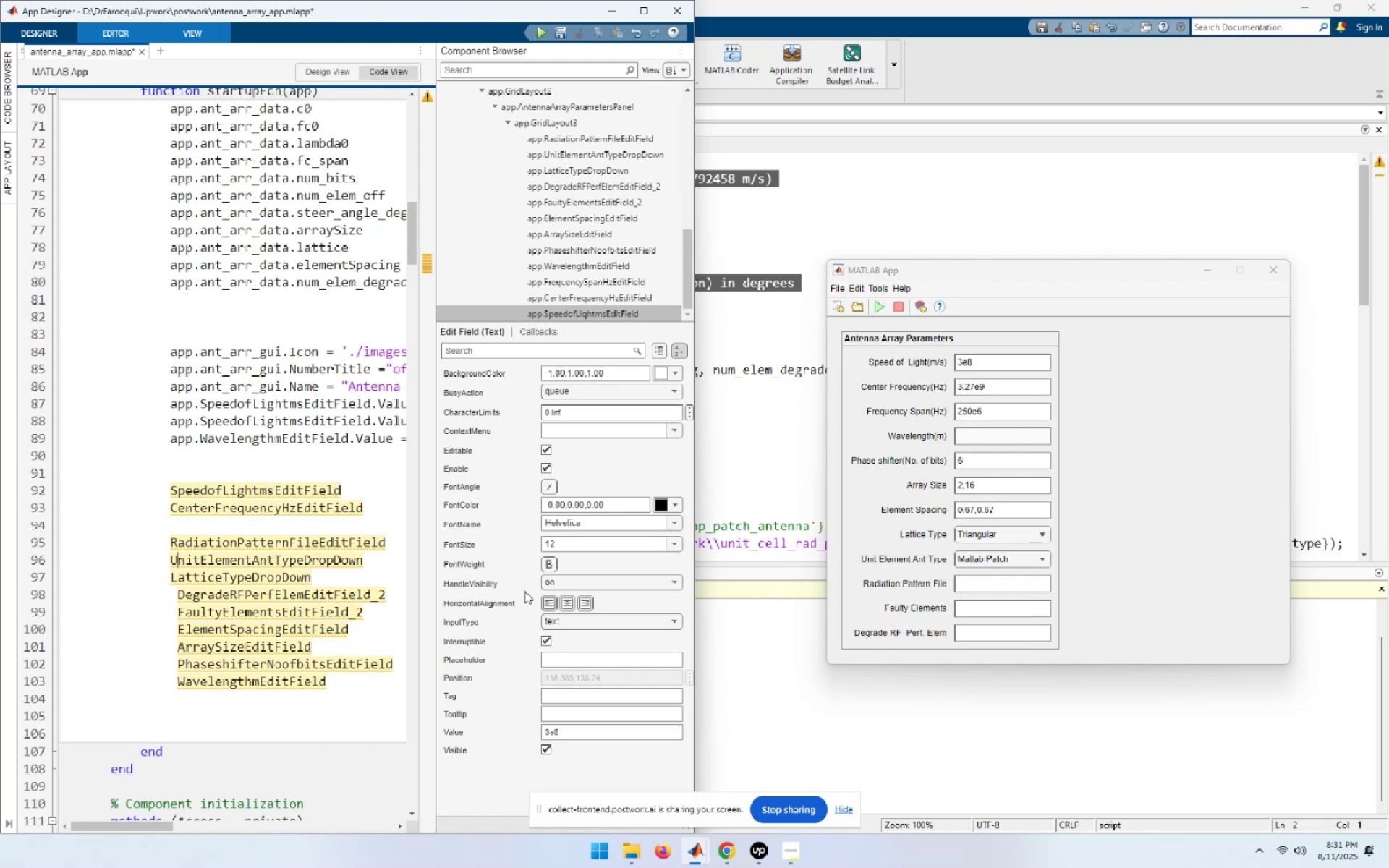 
key(ArrowUp)
 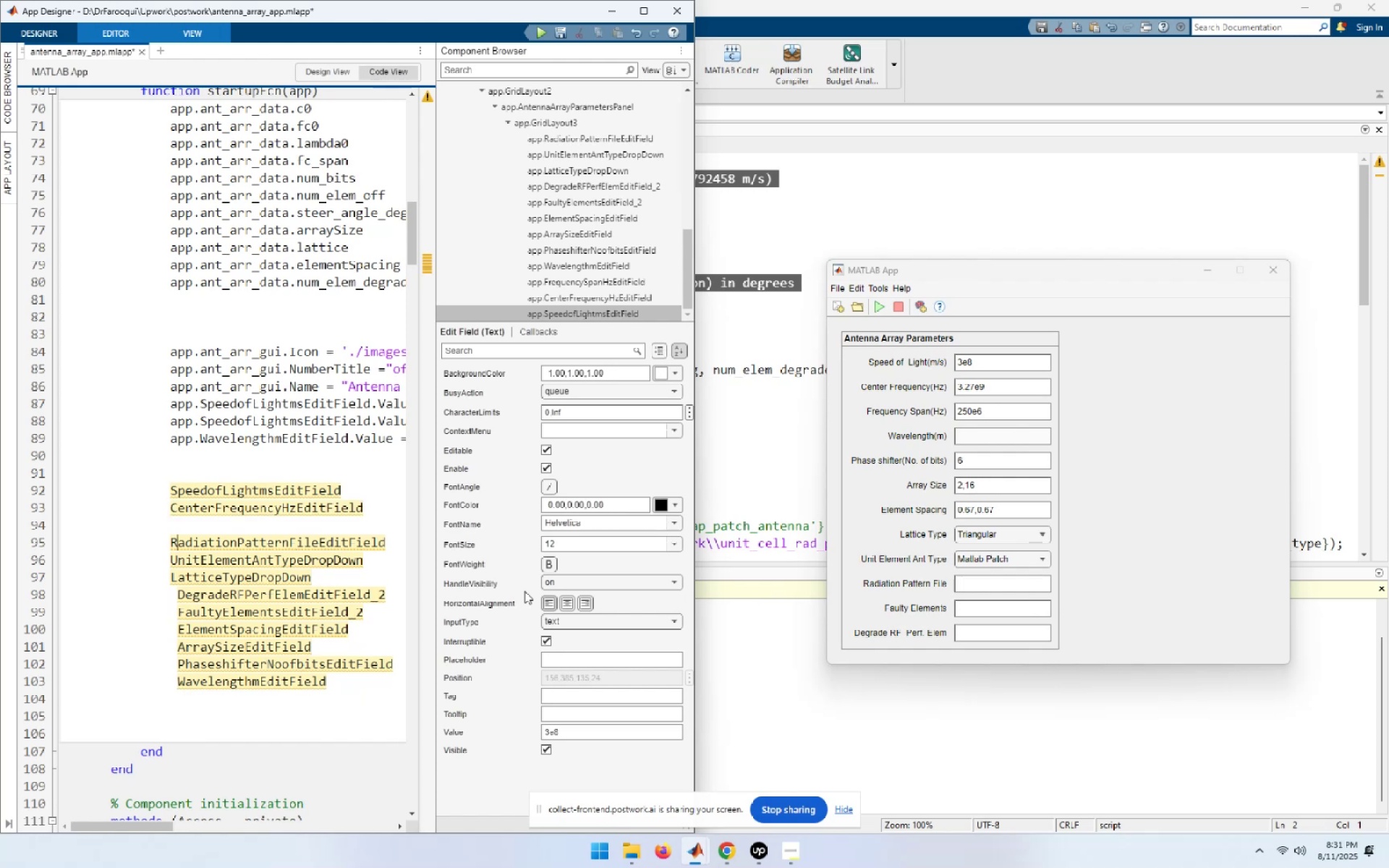 
key(ArrowUp)
 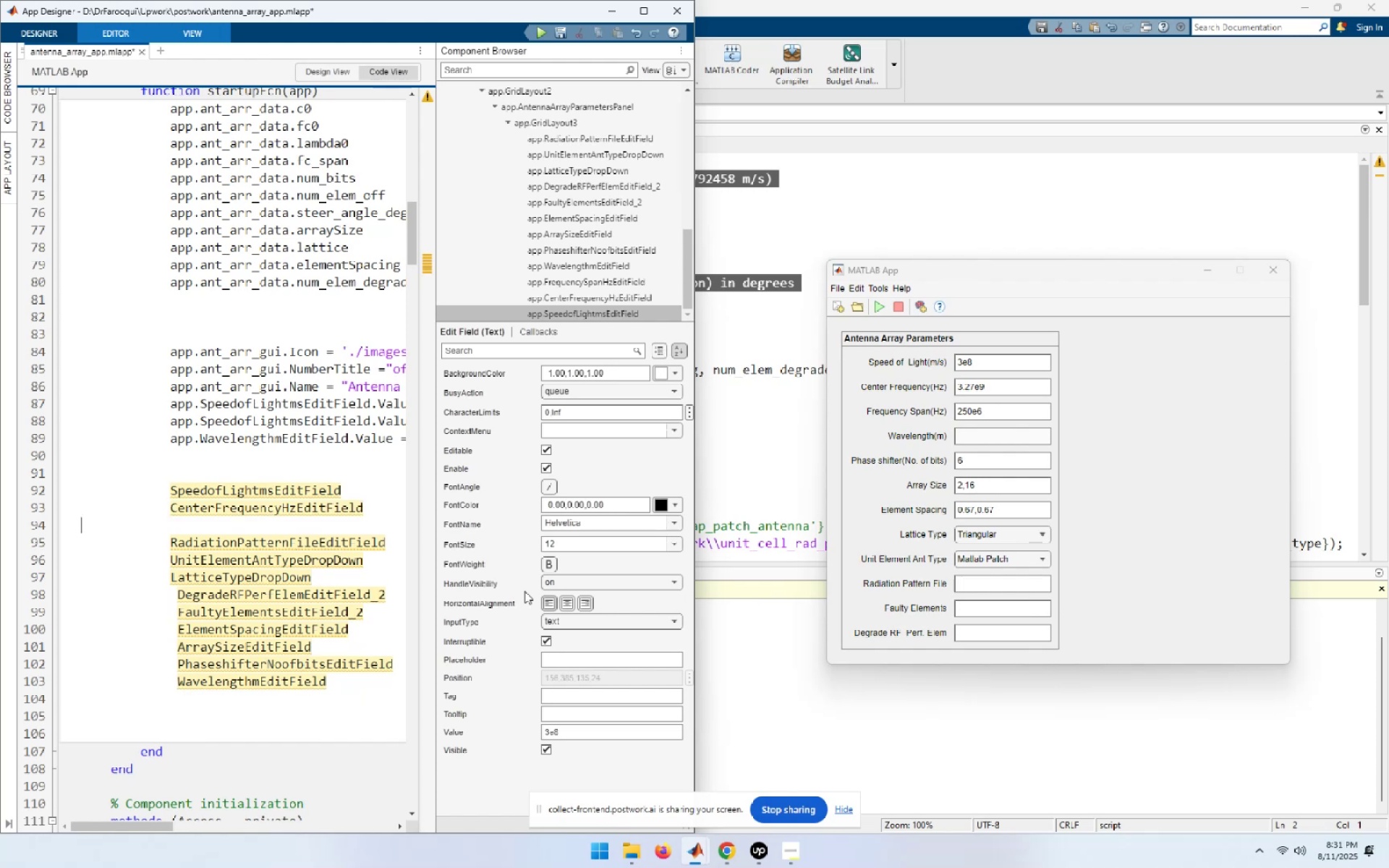 
key(ArrowUp)
 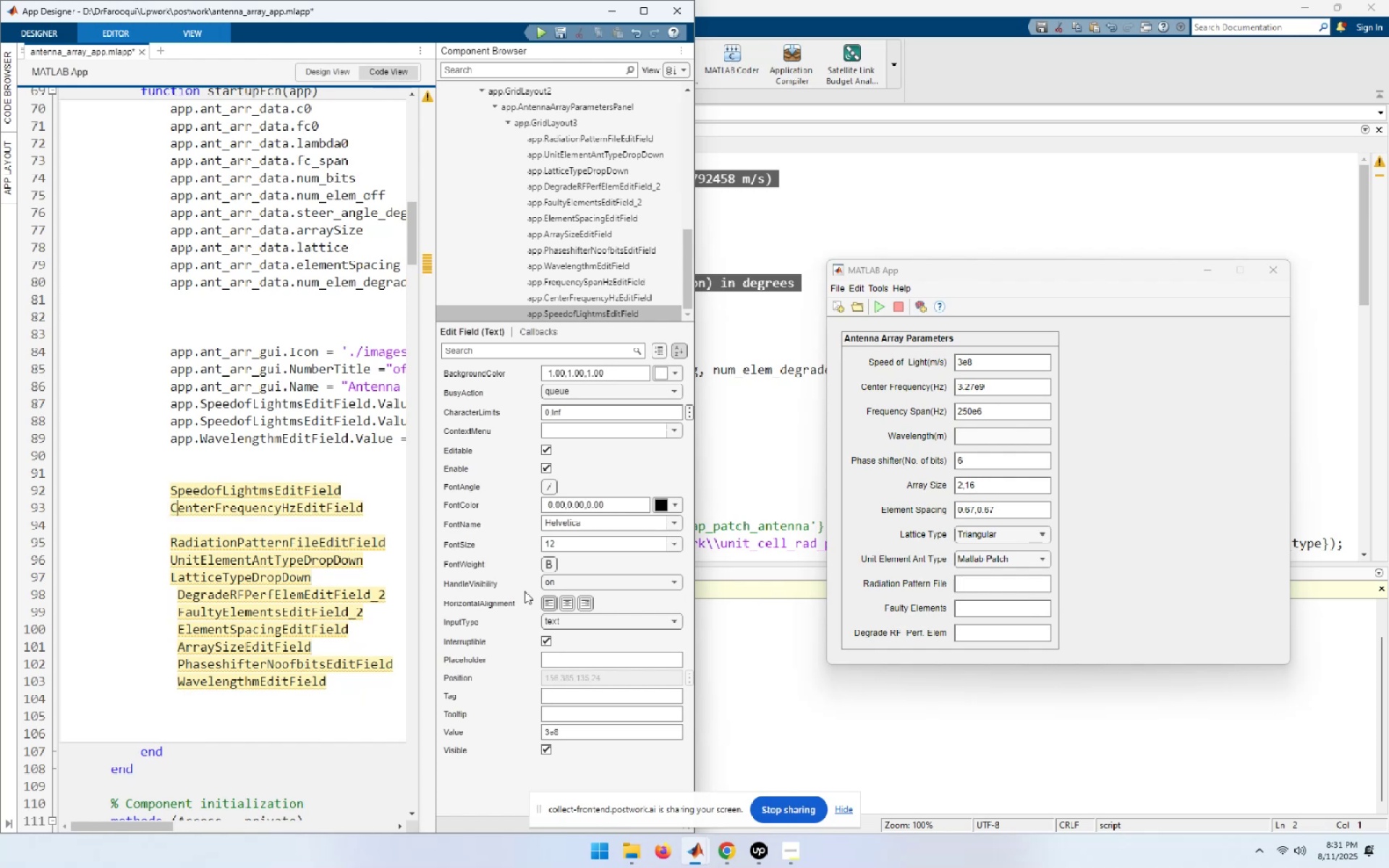 
key(End)
 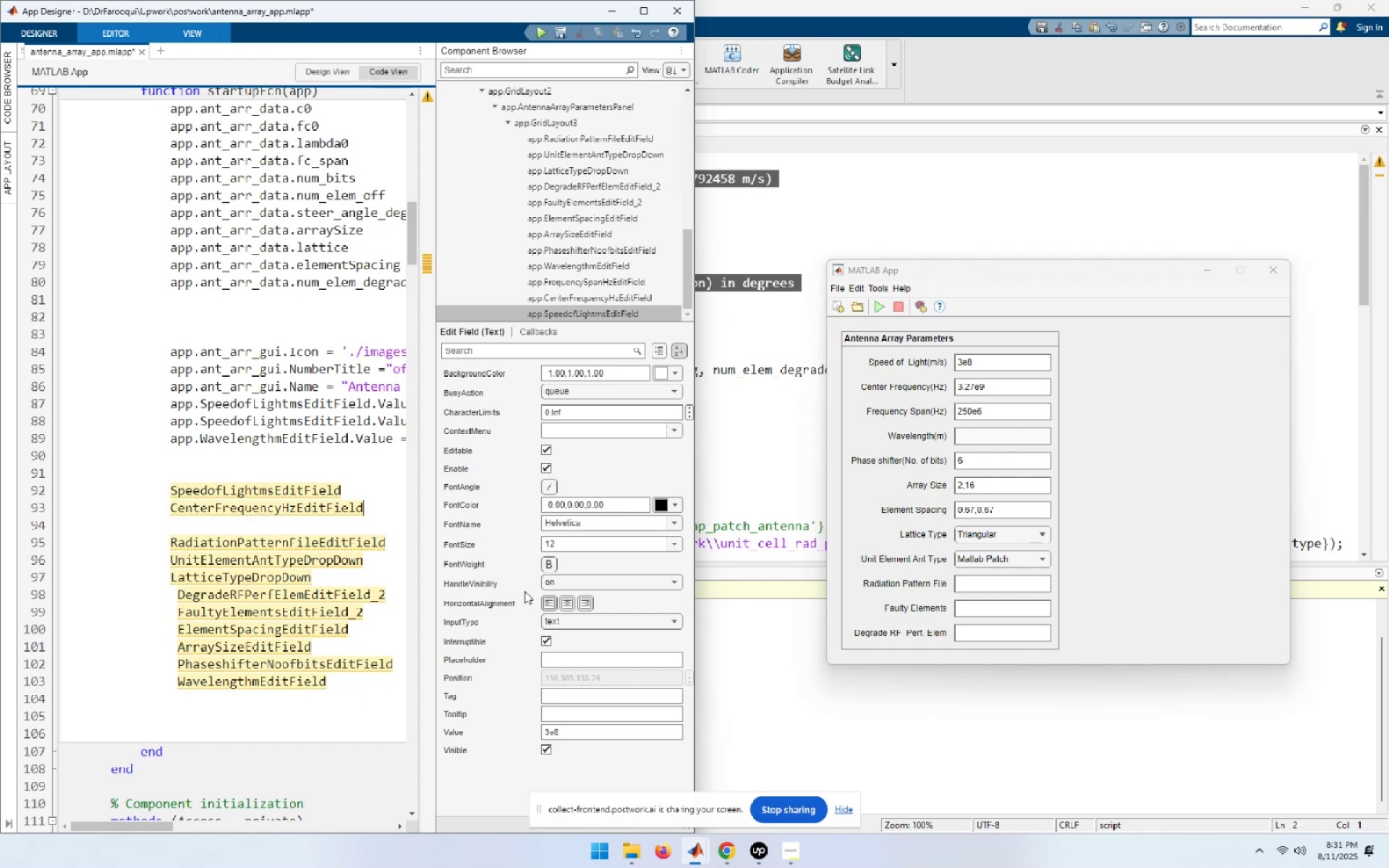 
key(NumpadEnter)
 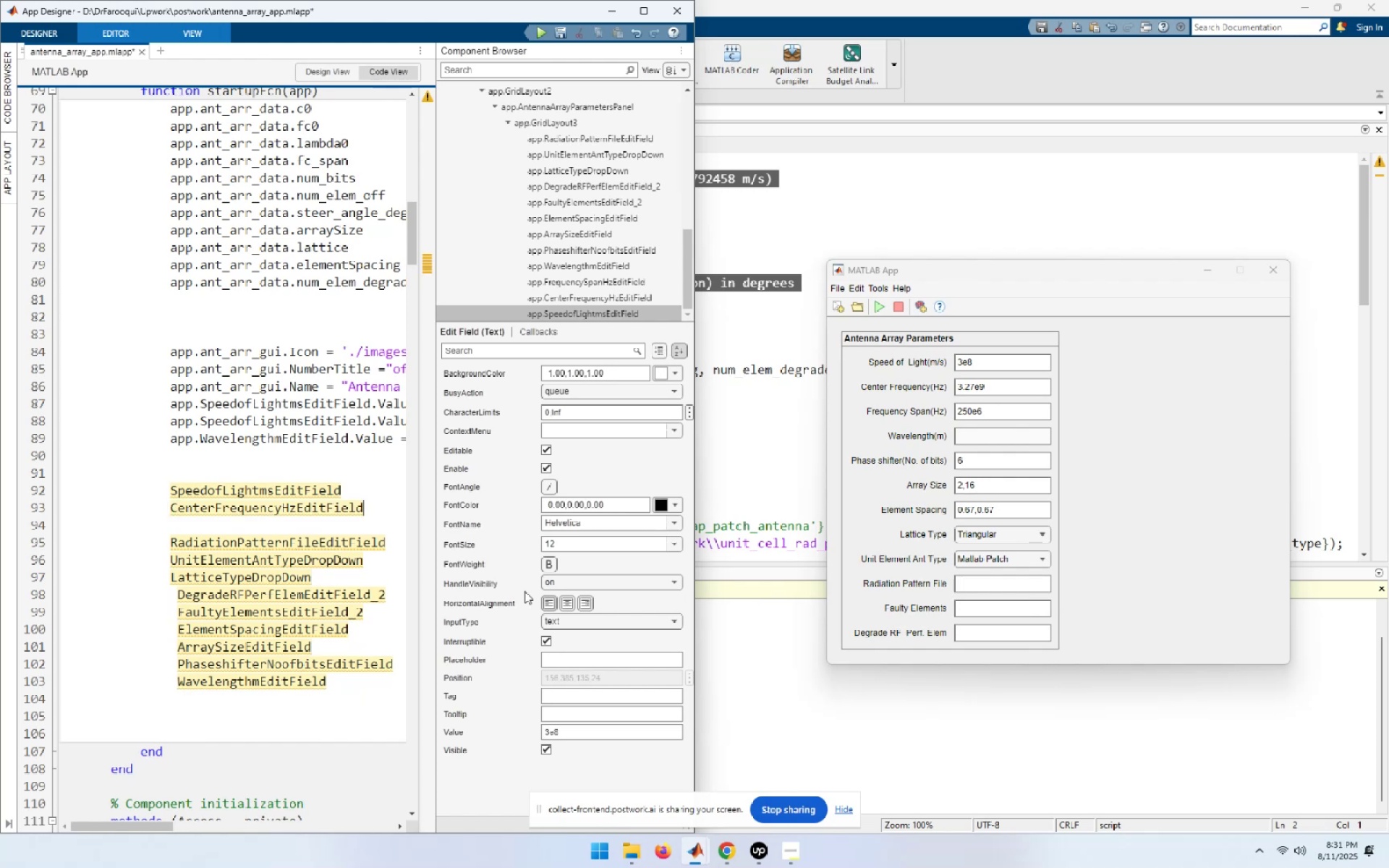 
key(Control+ControlLeft)
 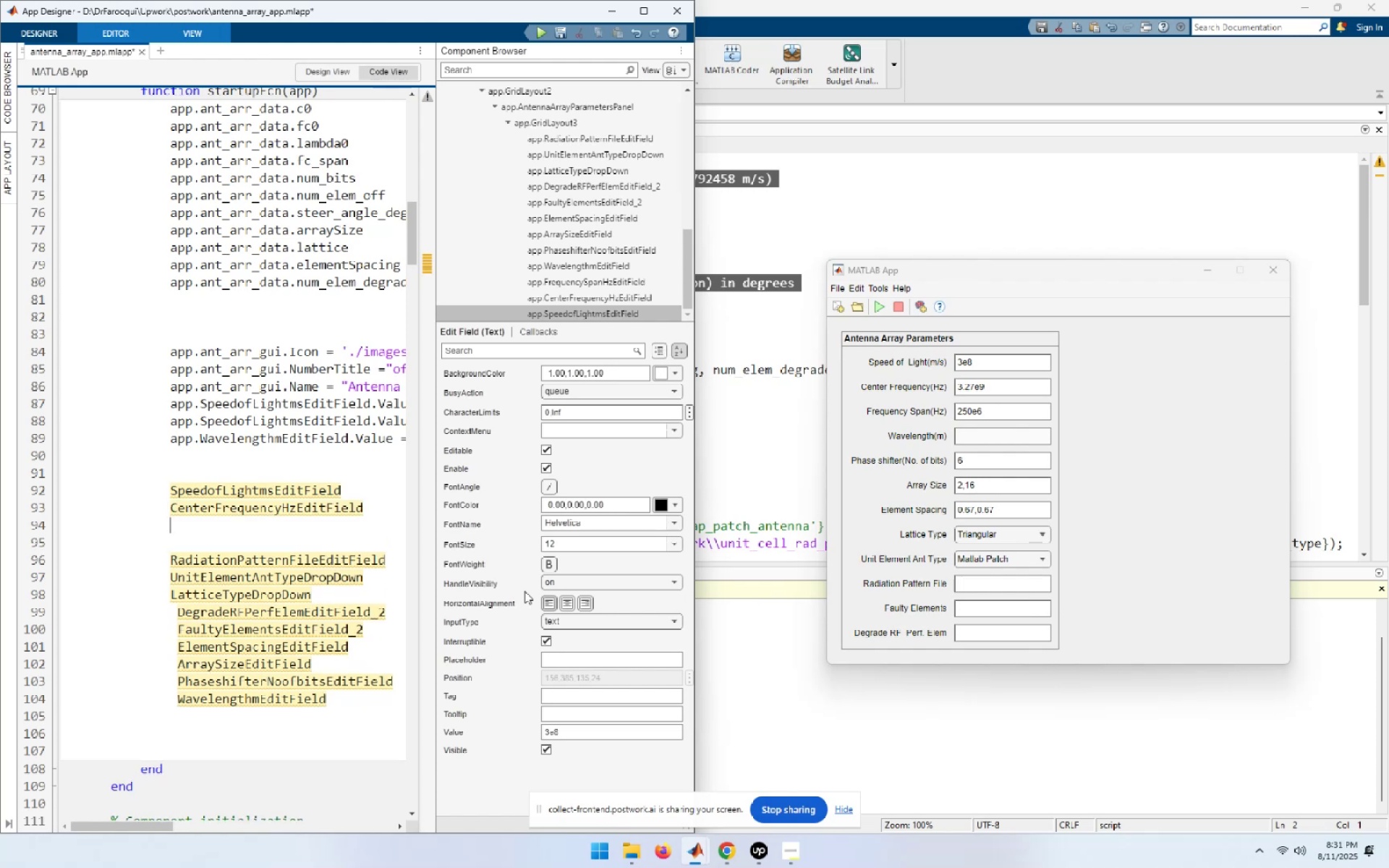 
key(Control+V)
 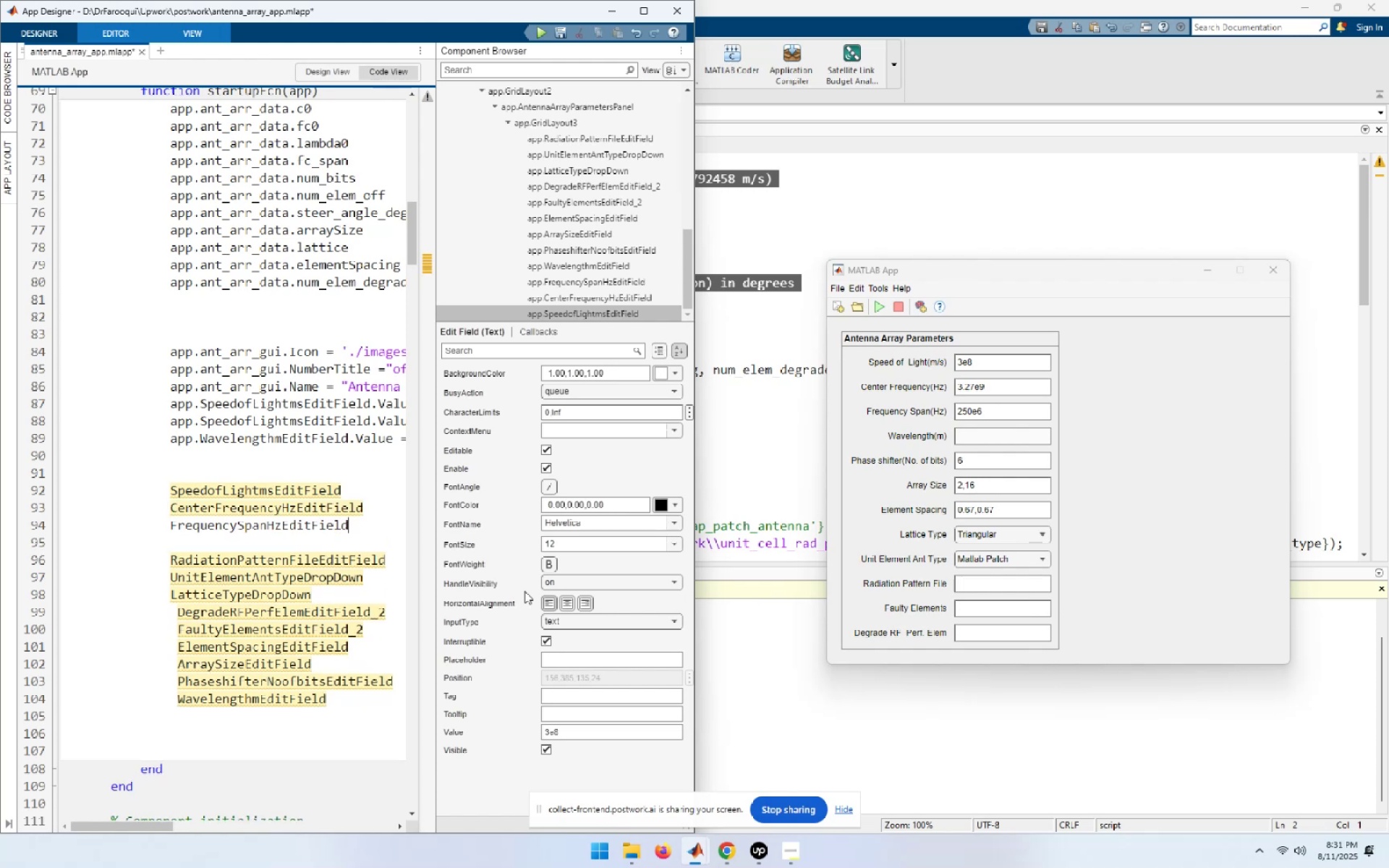 
key(NumpadEnter)
 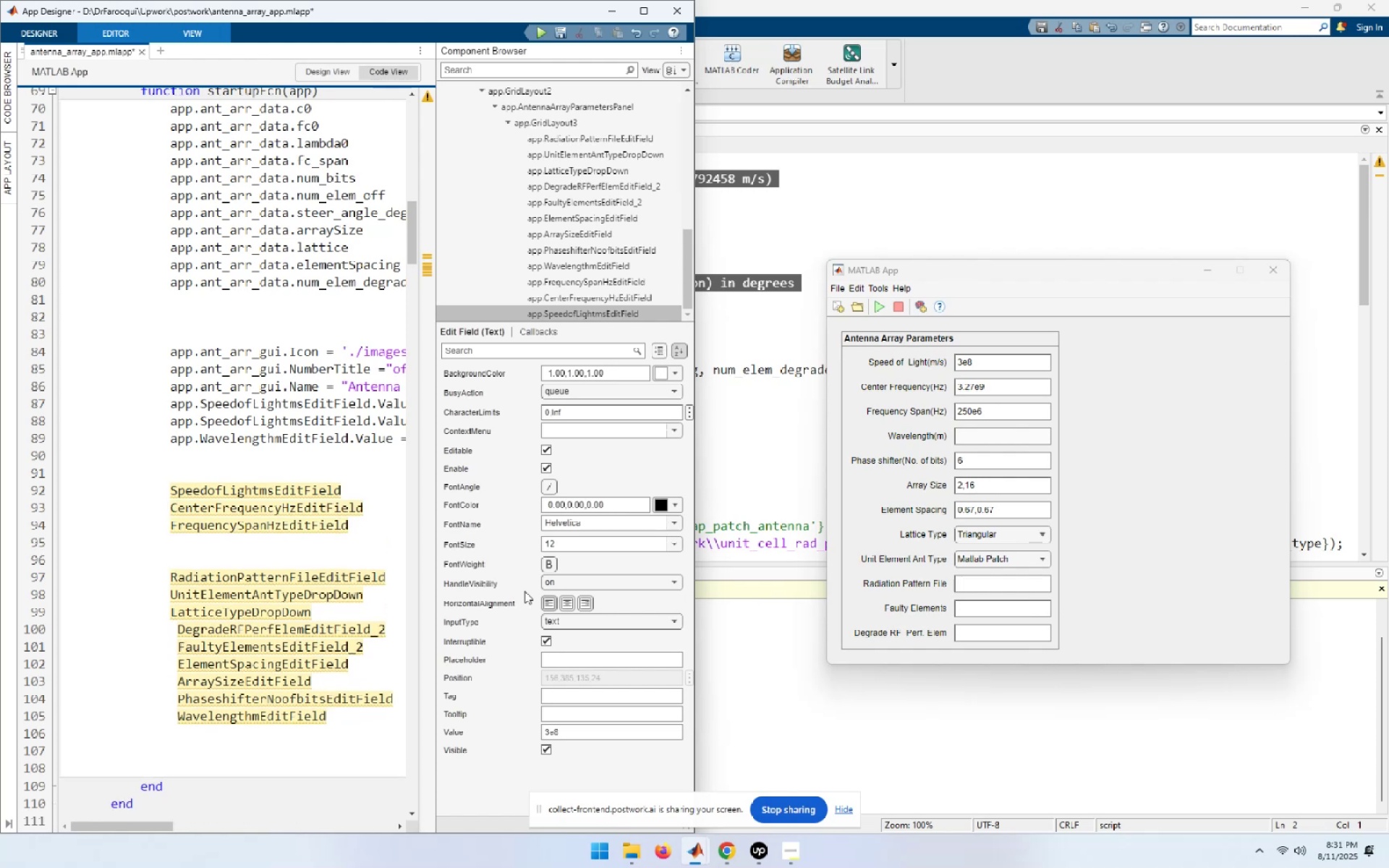 
hold_key(key=ArrowDown, duration=0.66)
 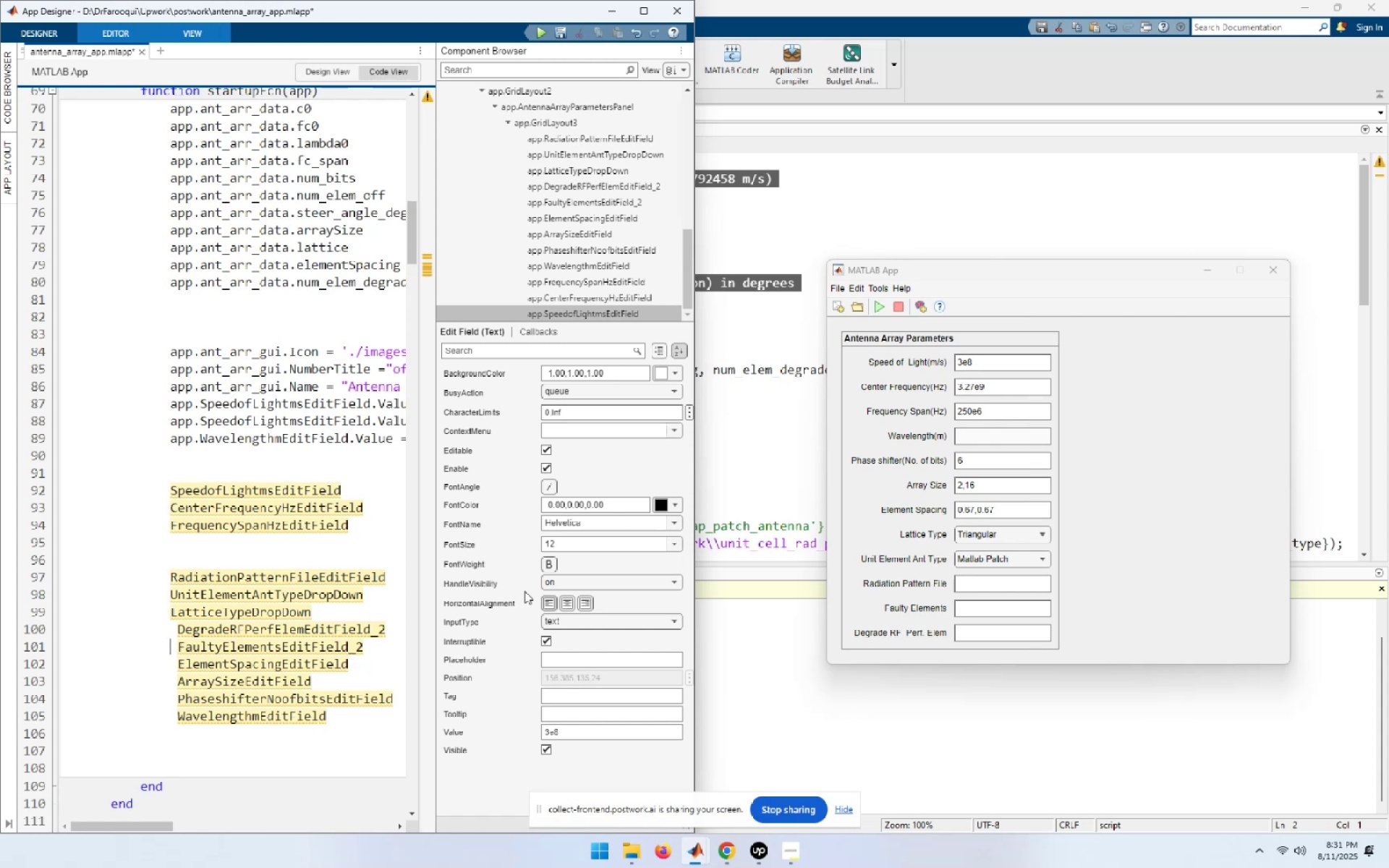 
key(ArrowDown)
 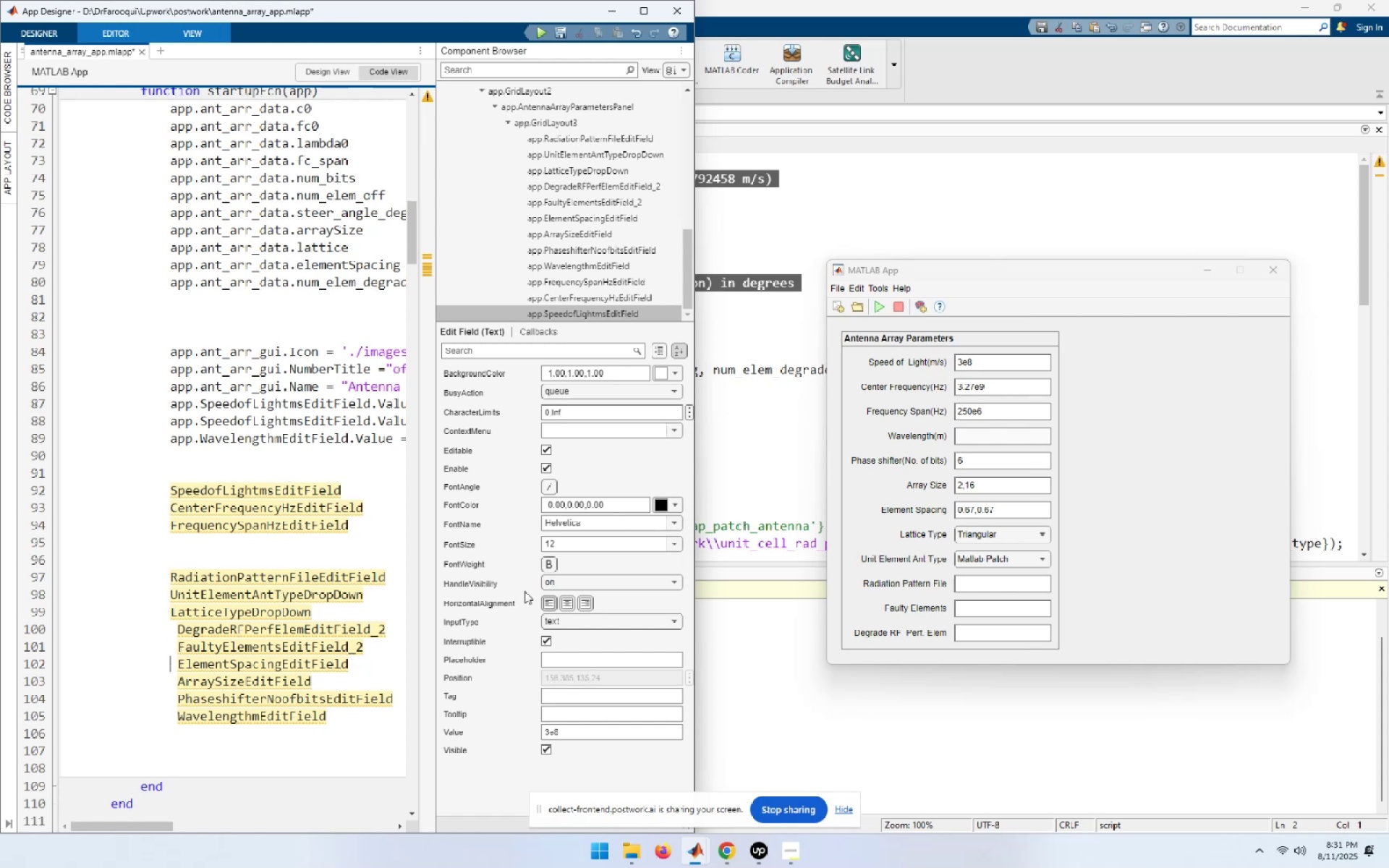 
key(ArrowDown)
 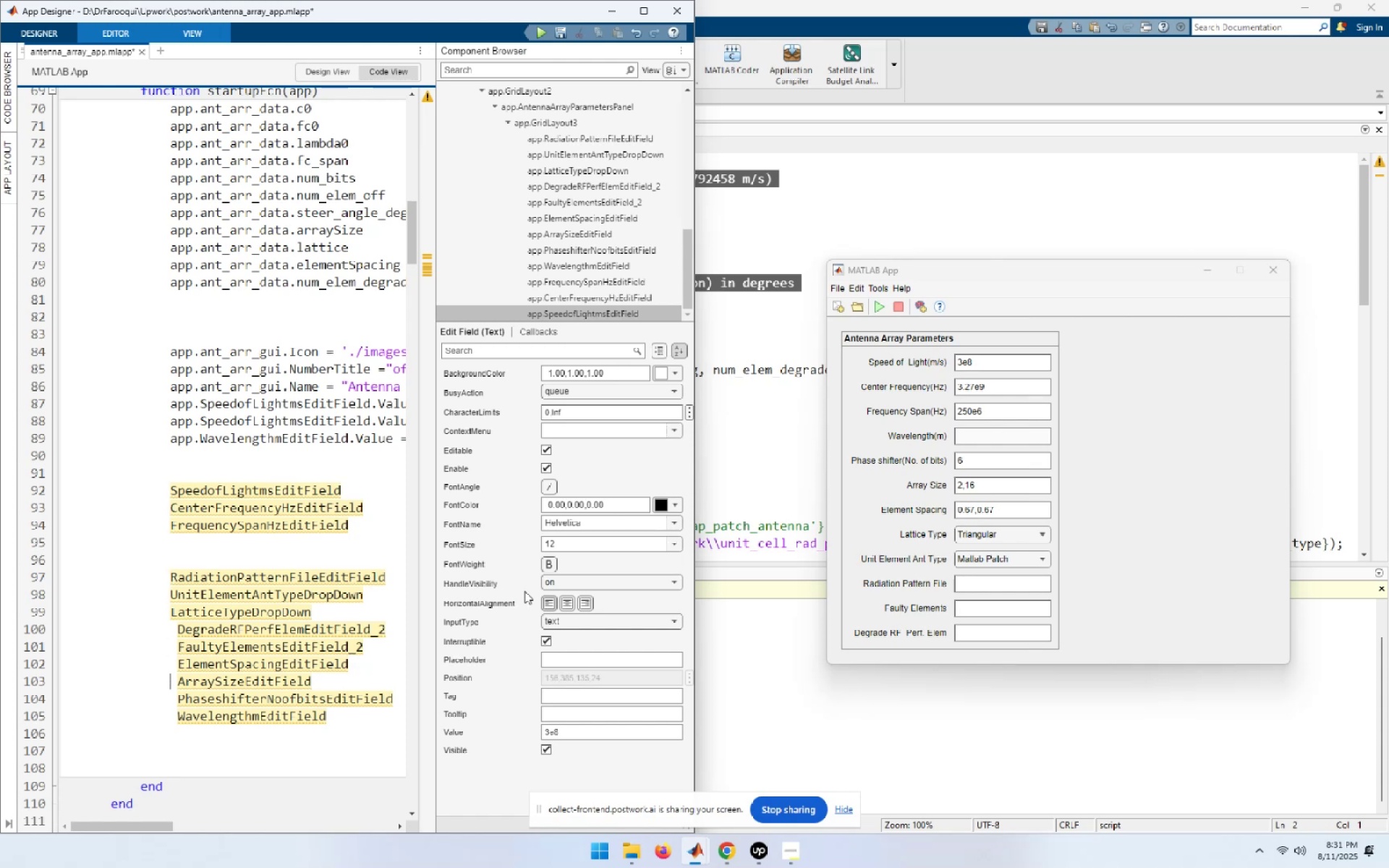 
key(ArrowDown)
 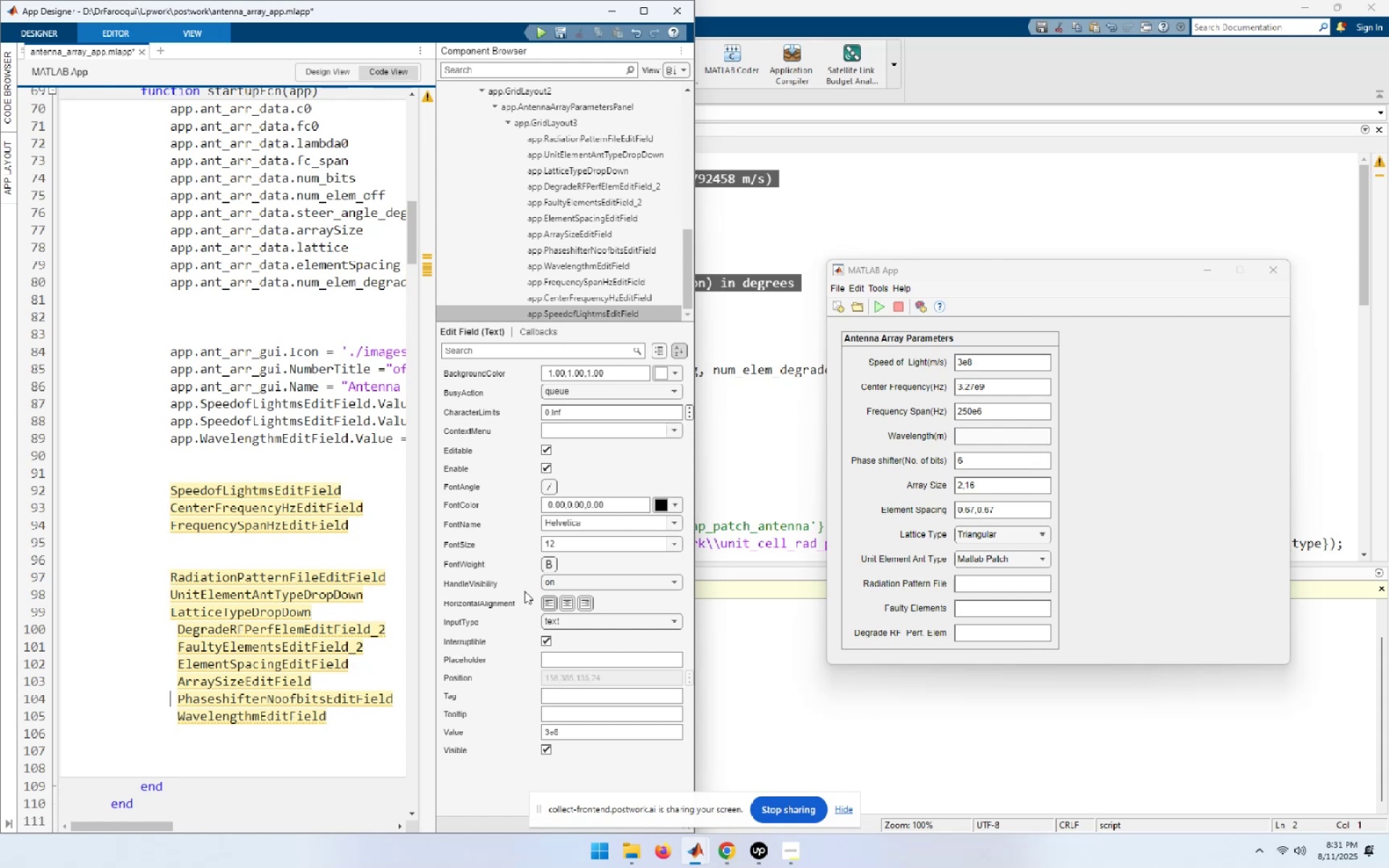 
key(ArrowDown)
 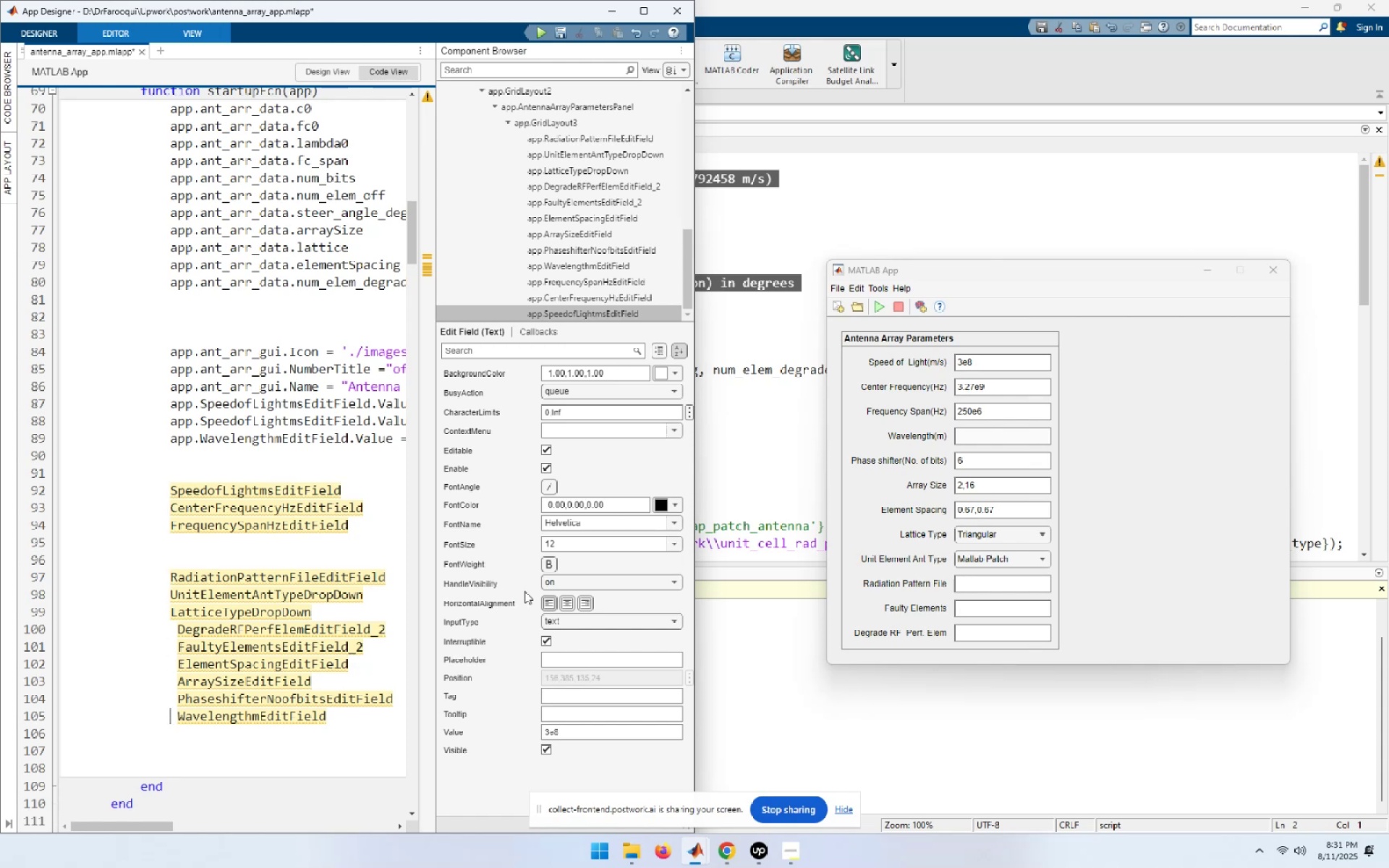 
key(Shift+End)
 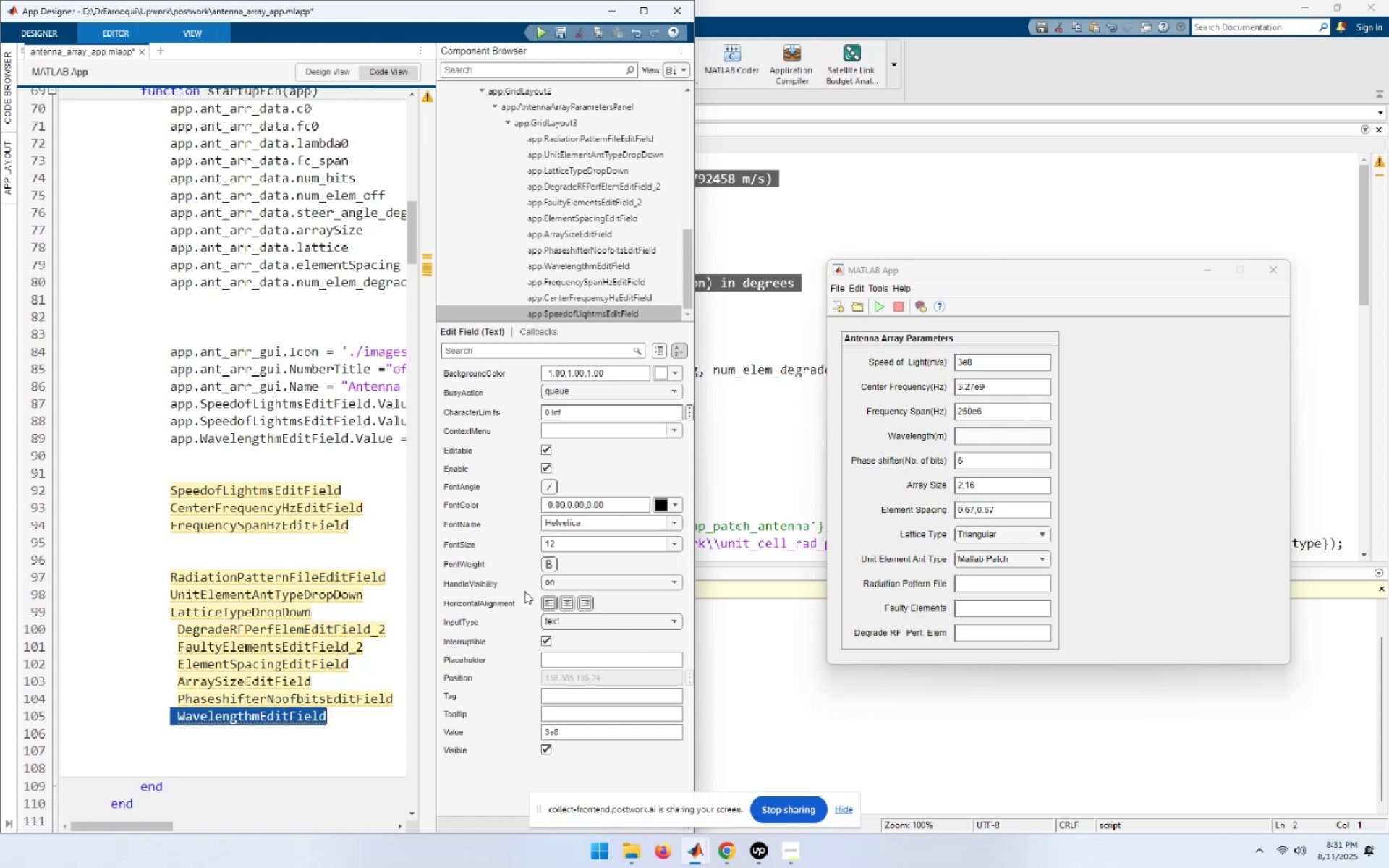 
key(Control+X)
 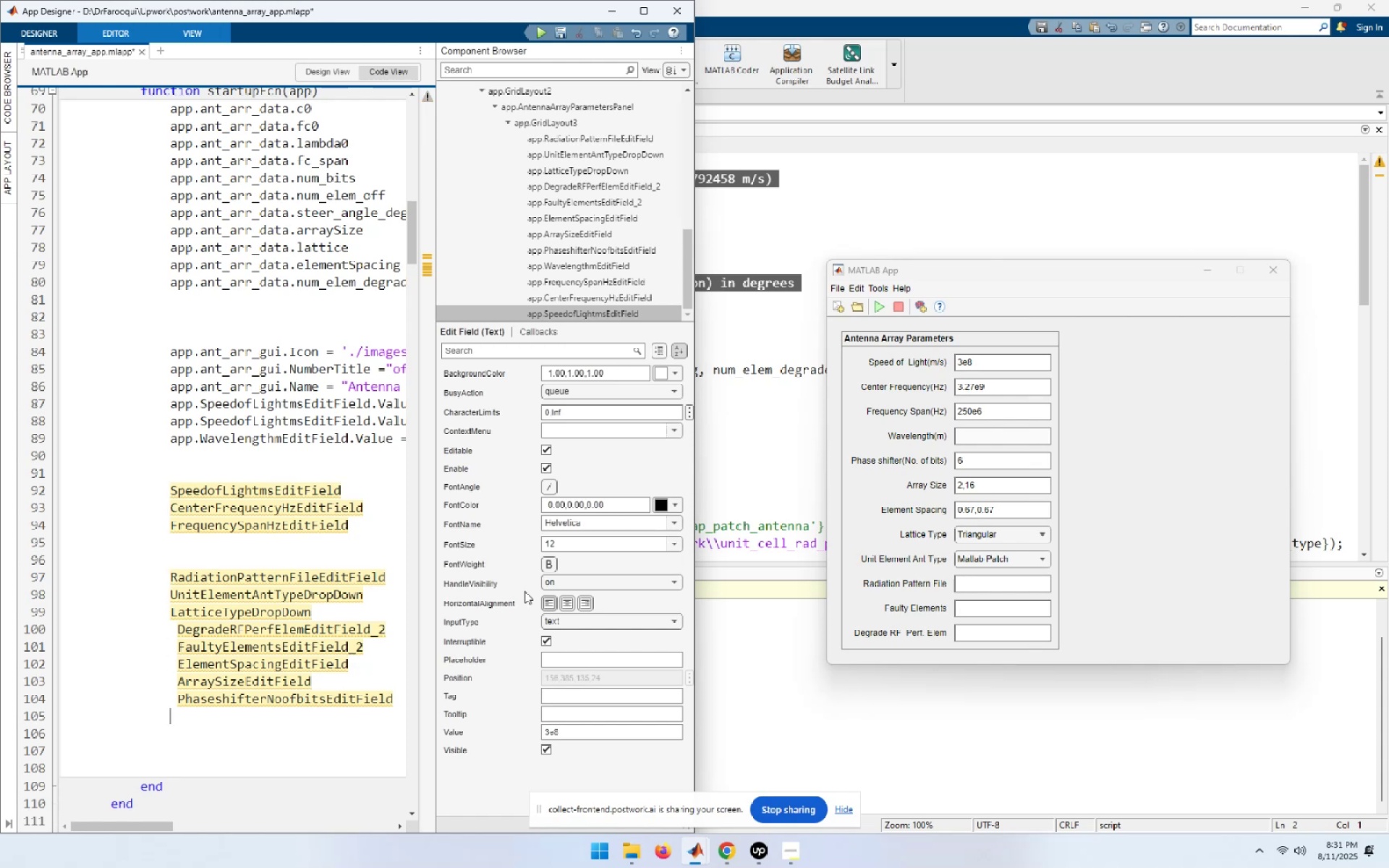 
hold_key(key=ArrowUp, duration=0.82)
 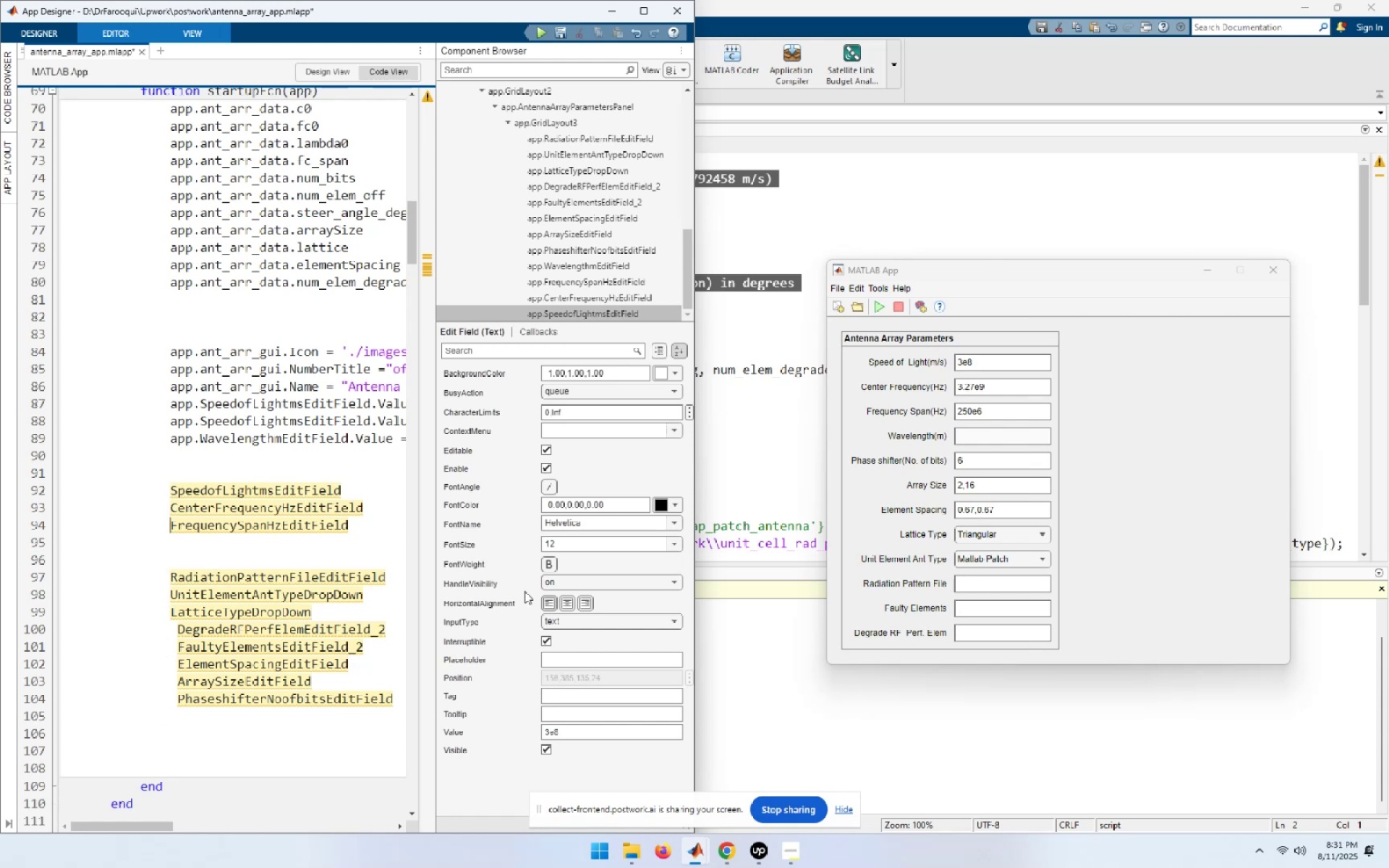 
key(End)
 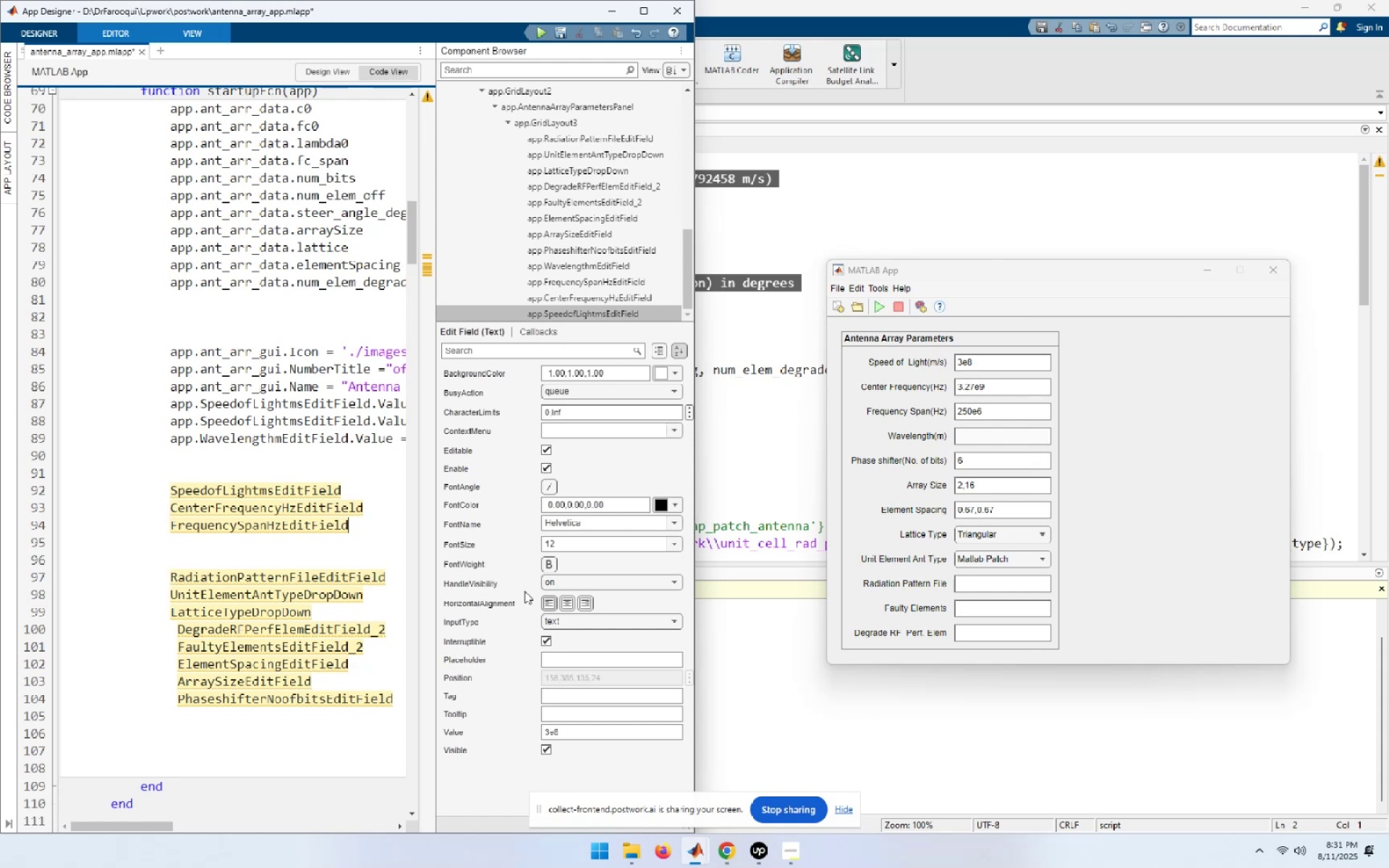 
key(NumpadEnter)
 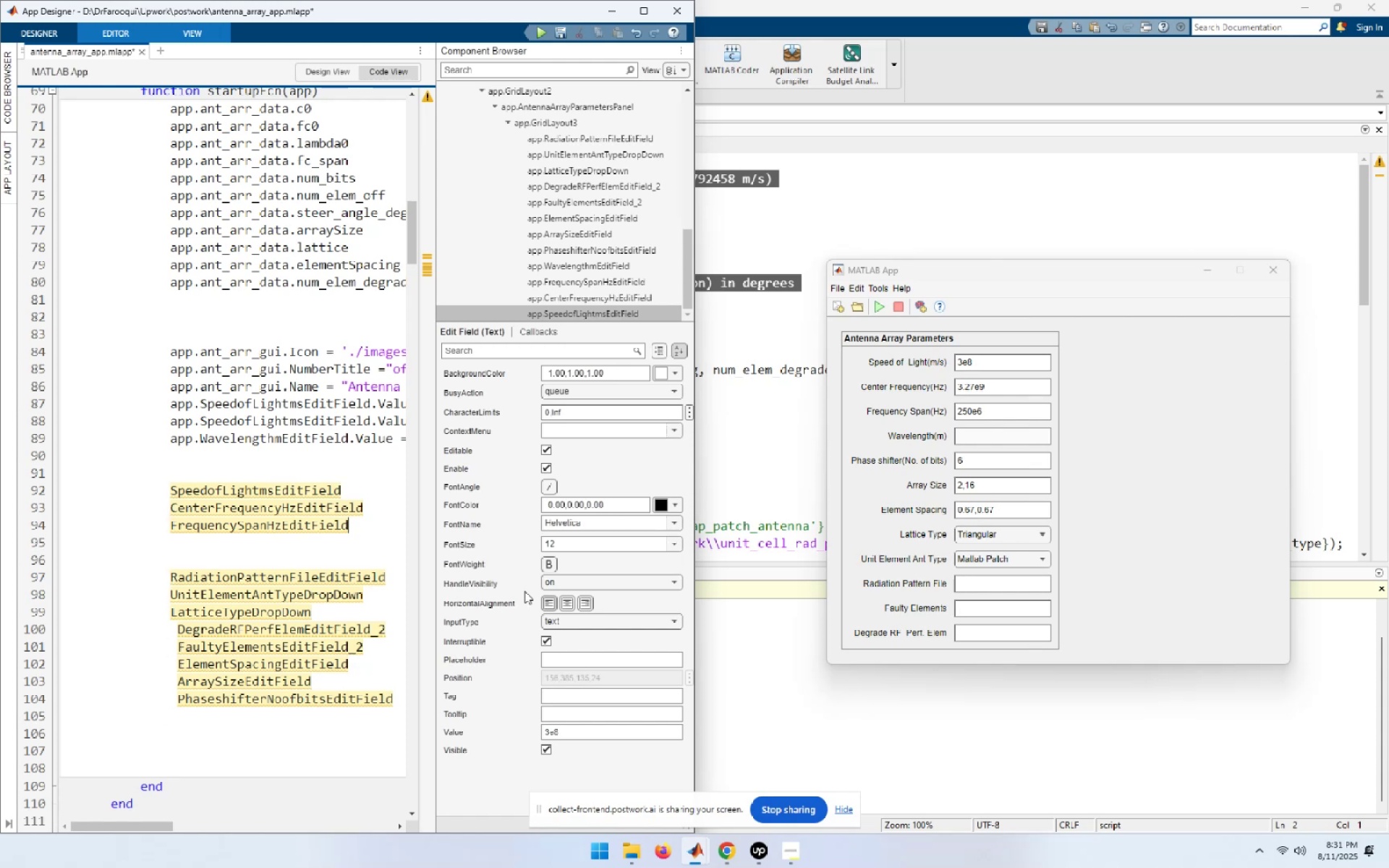 
key(Control+ControlLeft)
 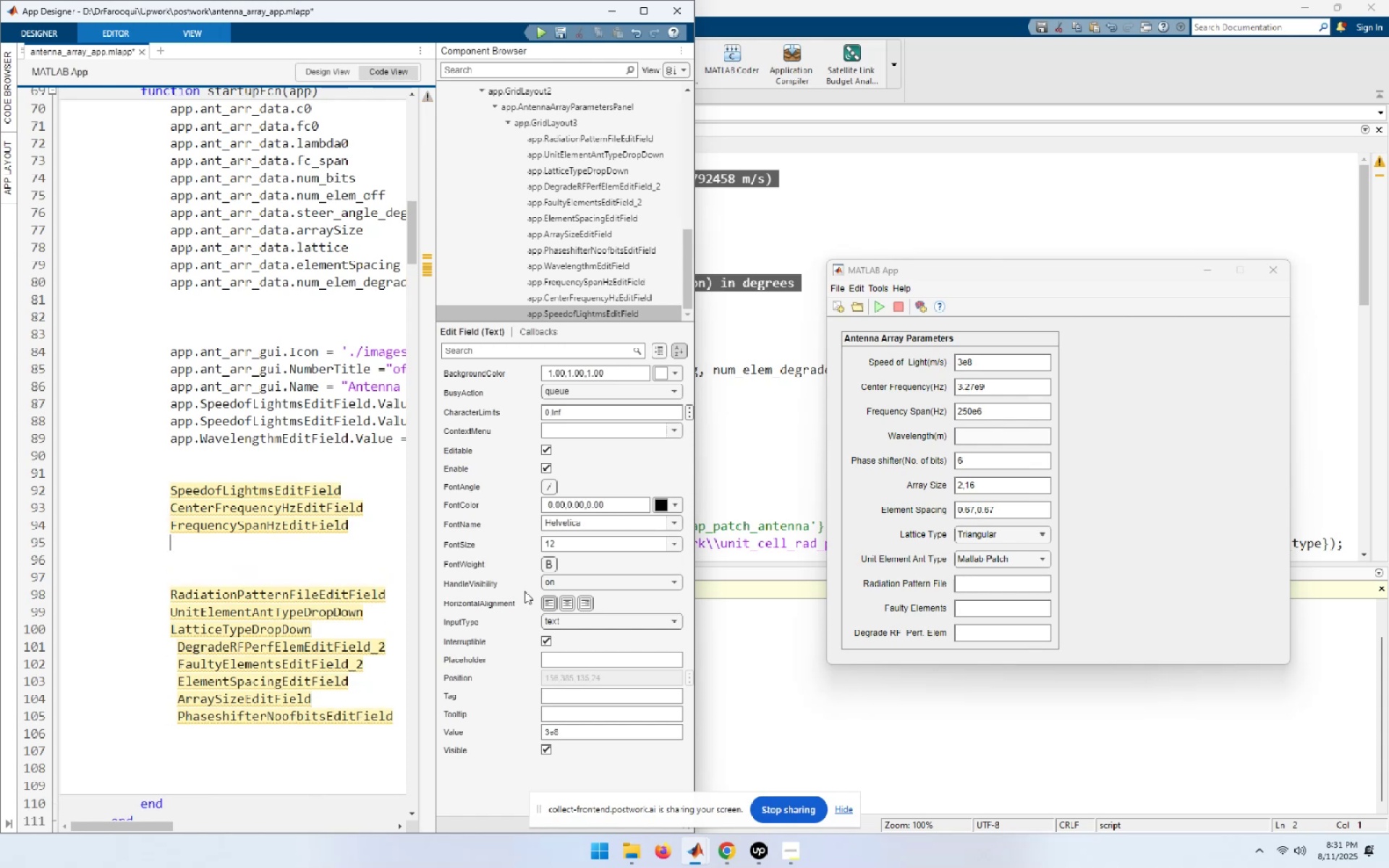 
key(Control+V)
 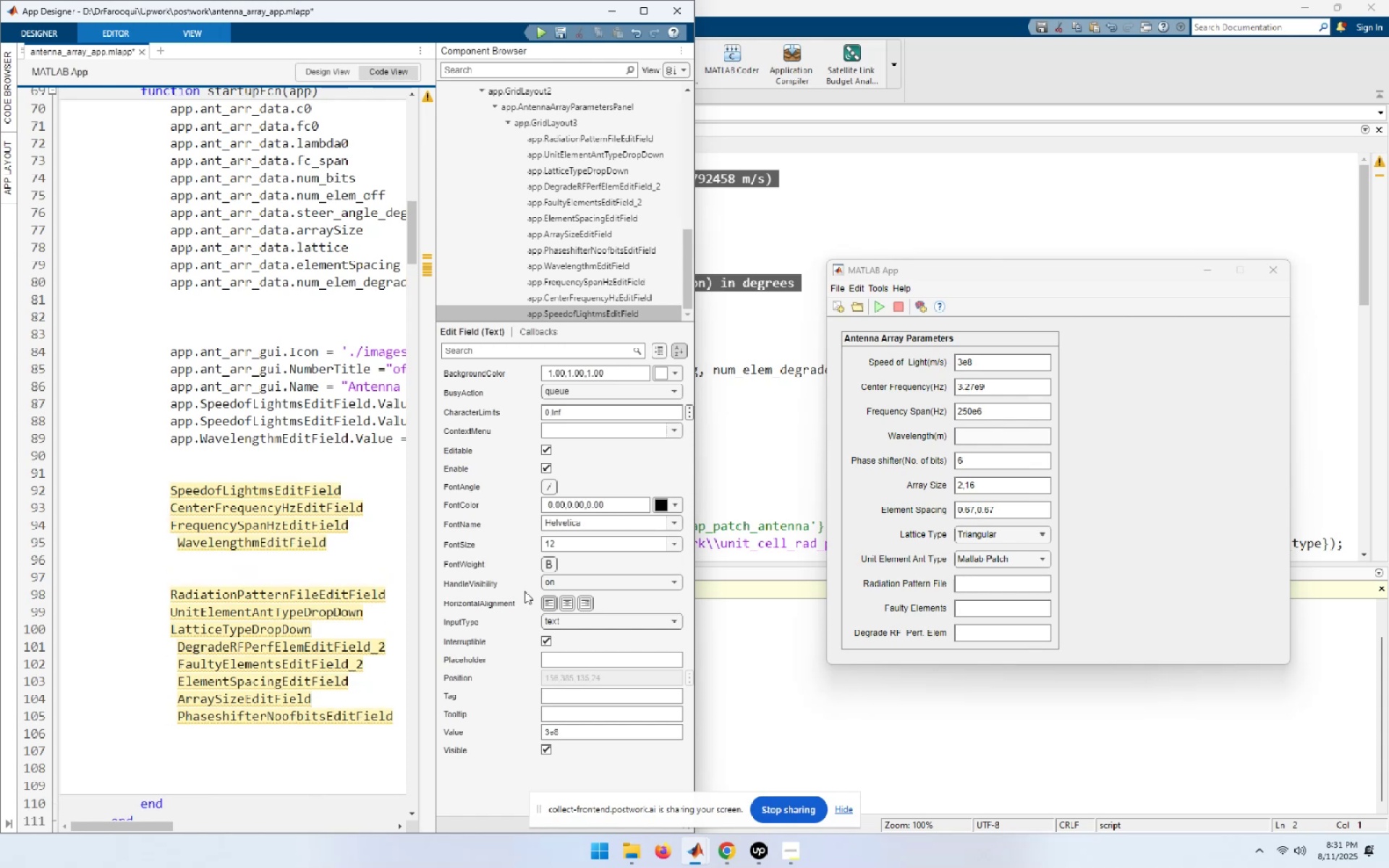 
hold_key(key=ArrowDown, duration=0.75)
 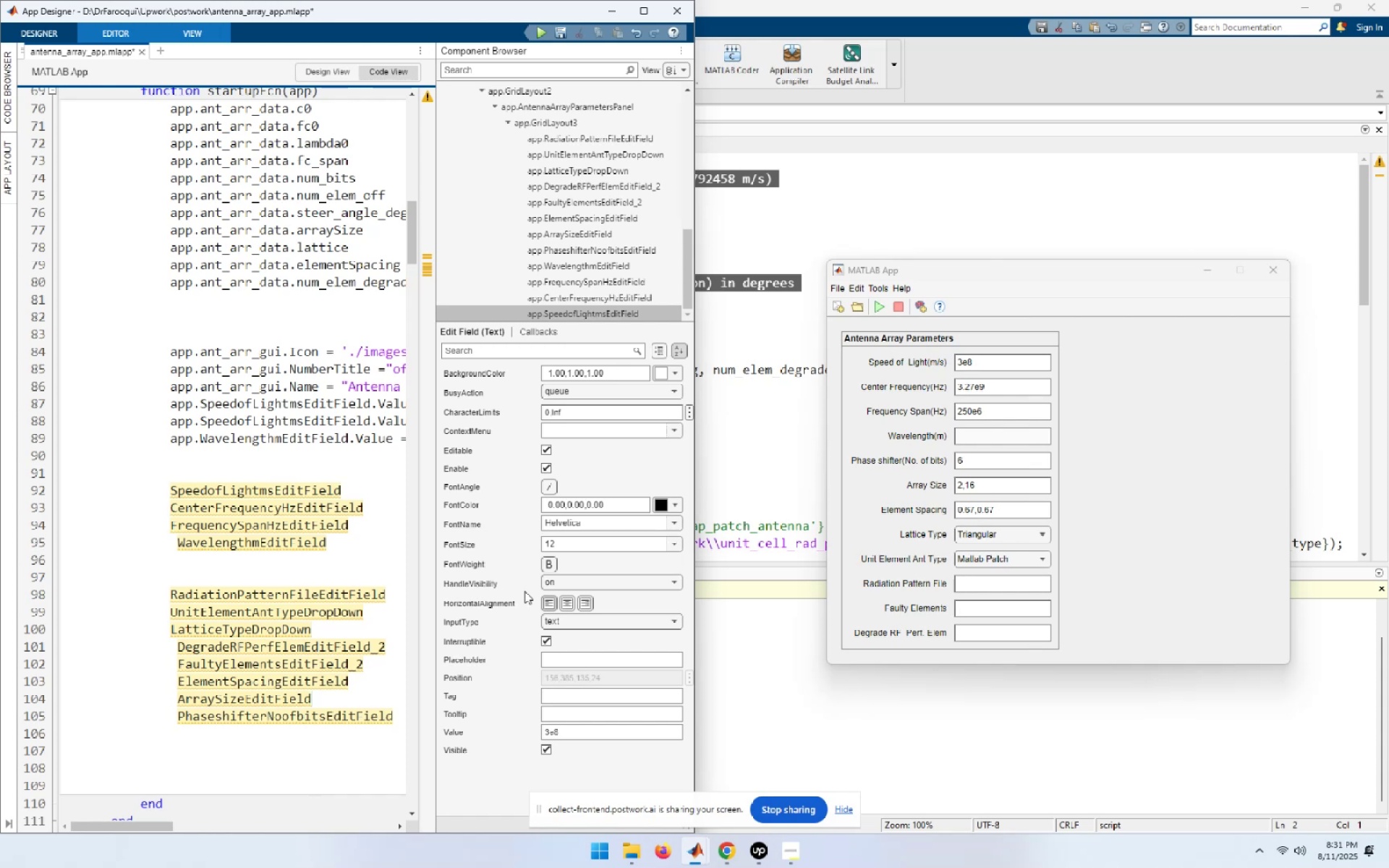 
wait(12.51)
 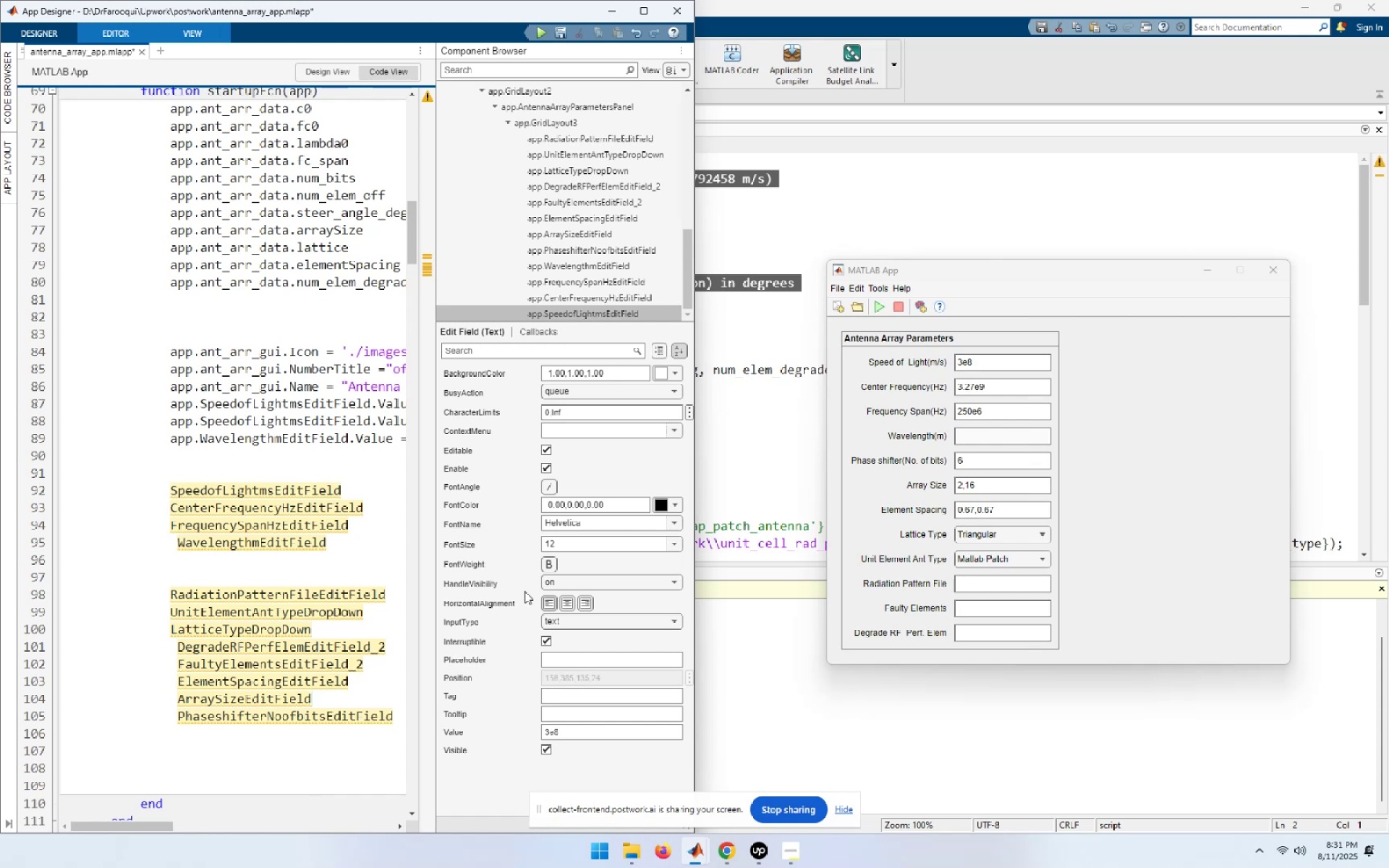 
key(ArrowDown)
 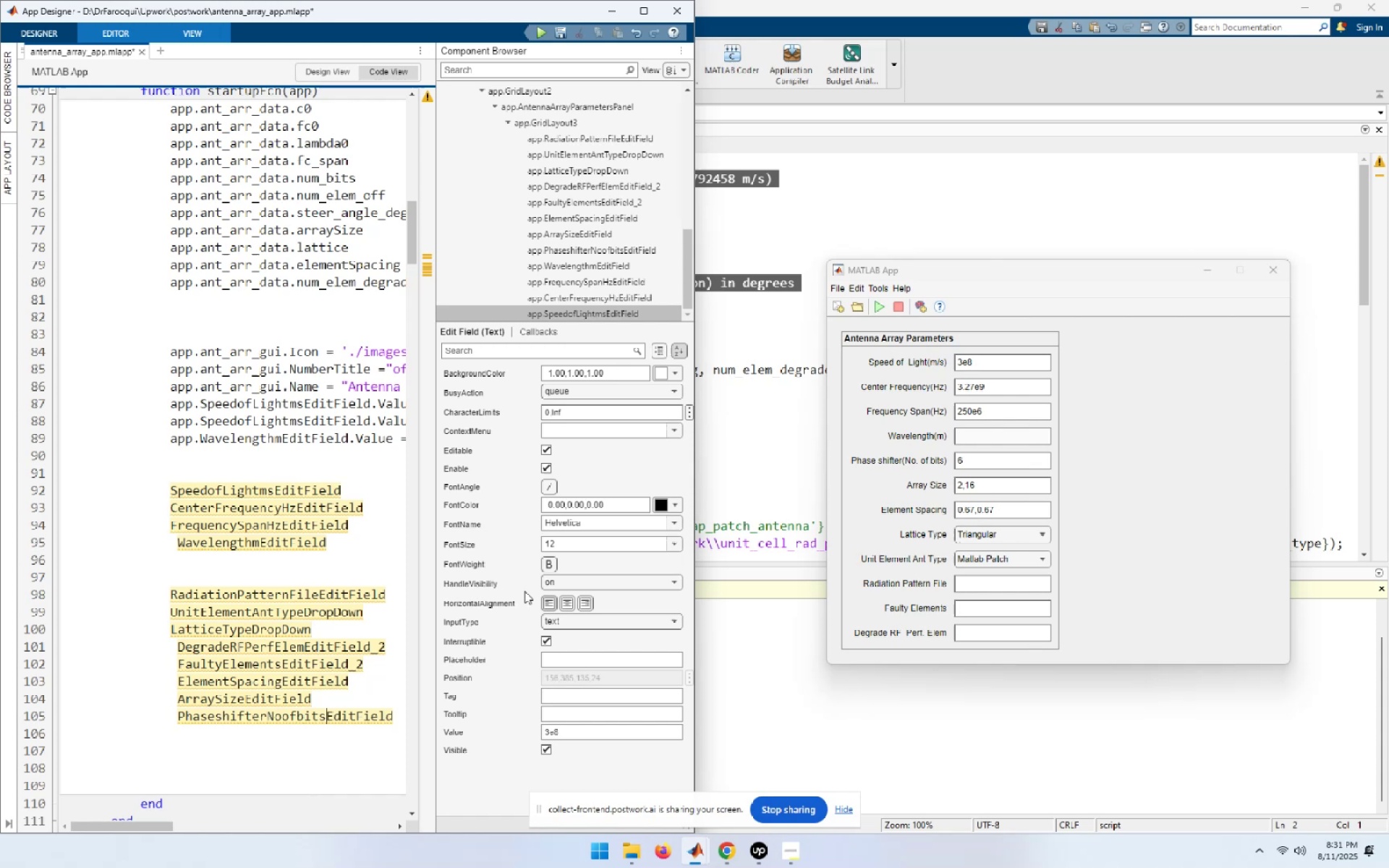 
key(Home)
 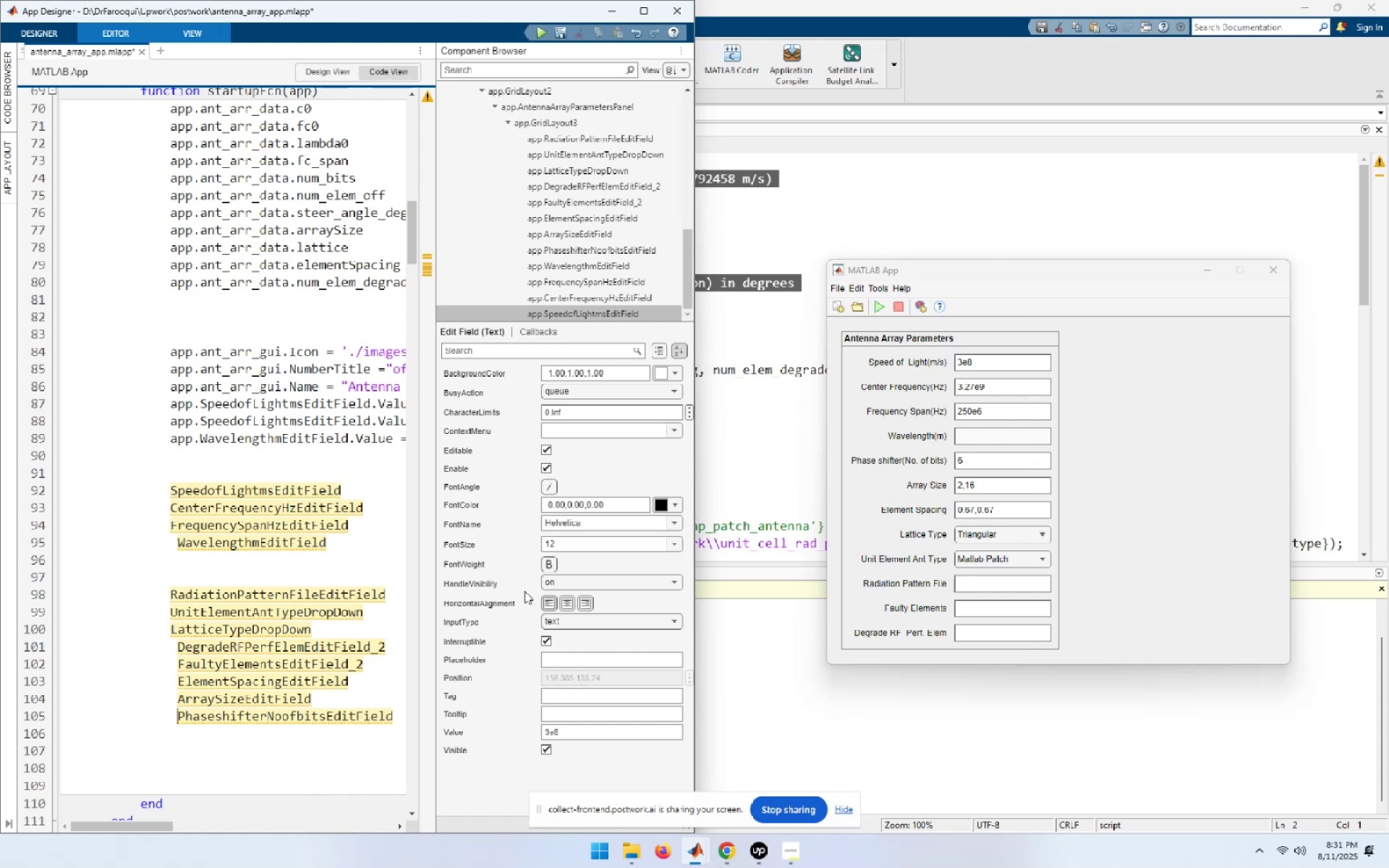 
key(Shift+End)
 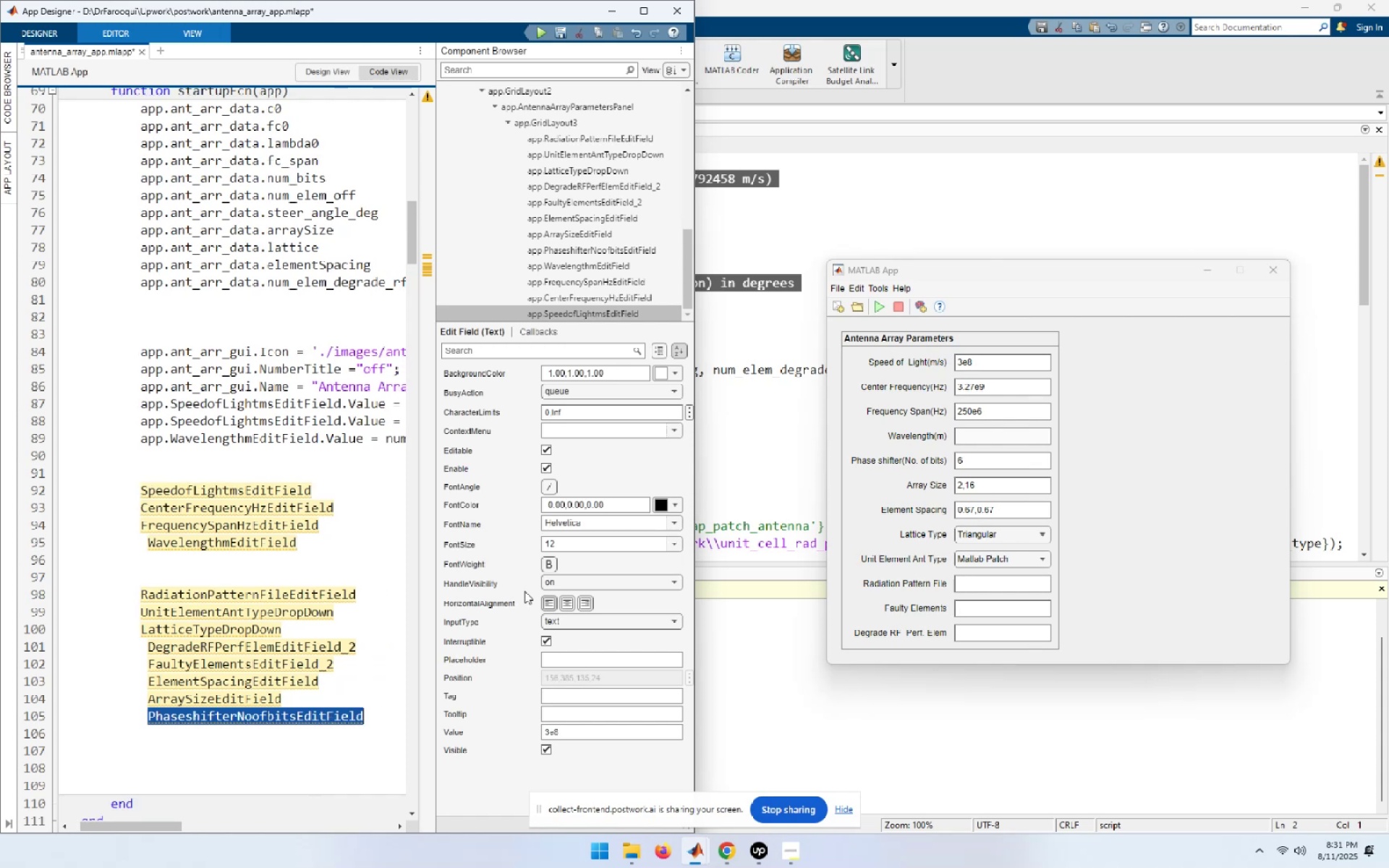 
key(Control+X)
 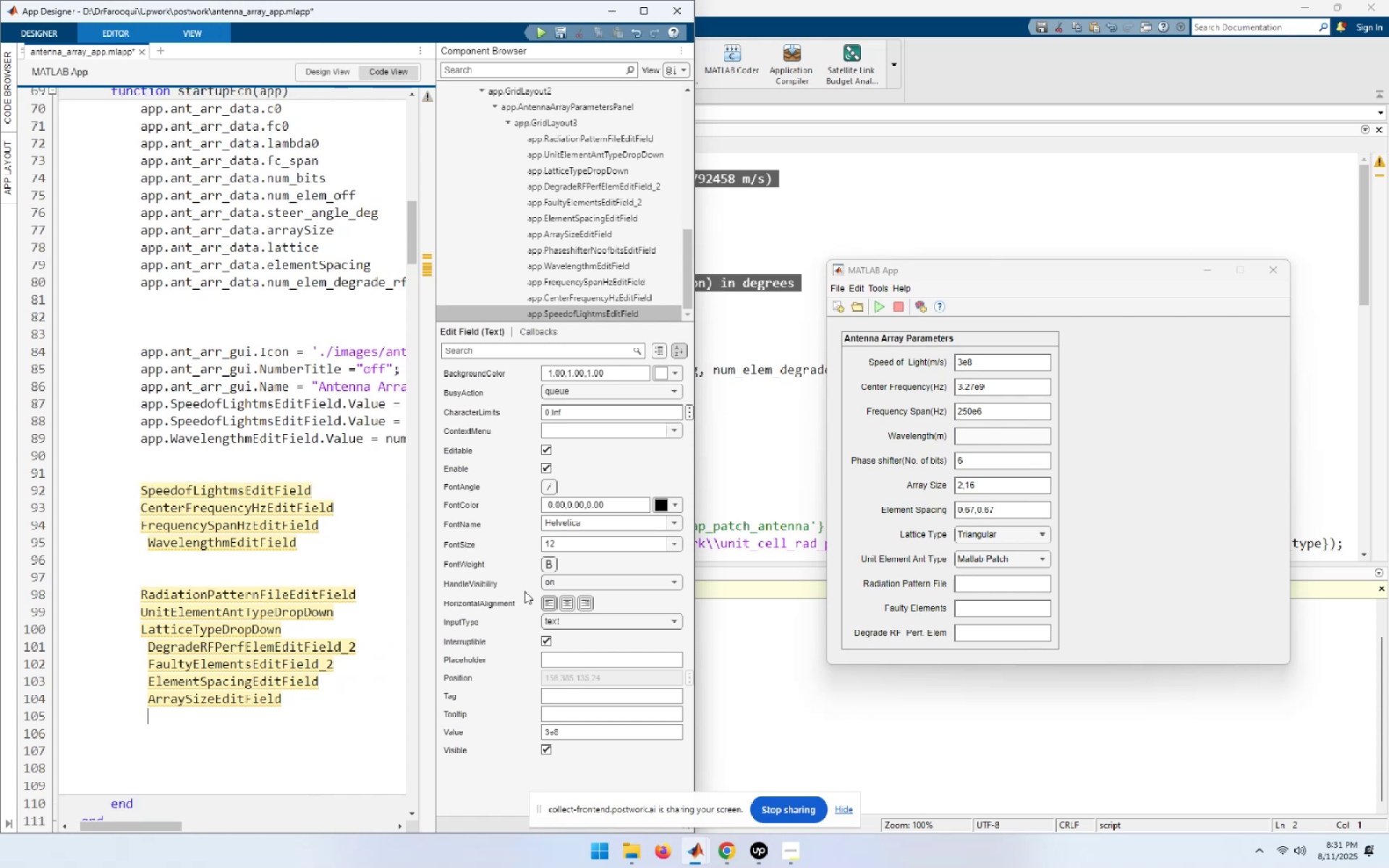 
hold_key(key=ArrowUp, duration=0.75)
 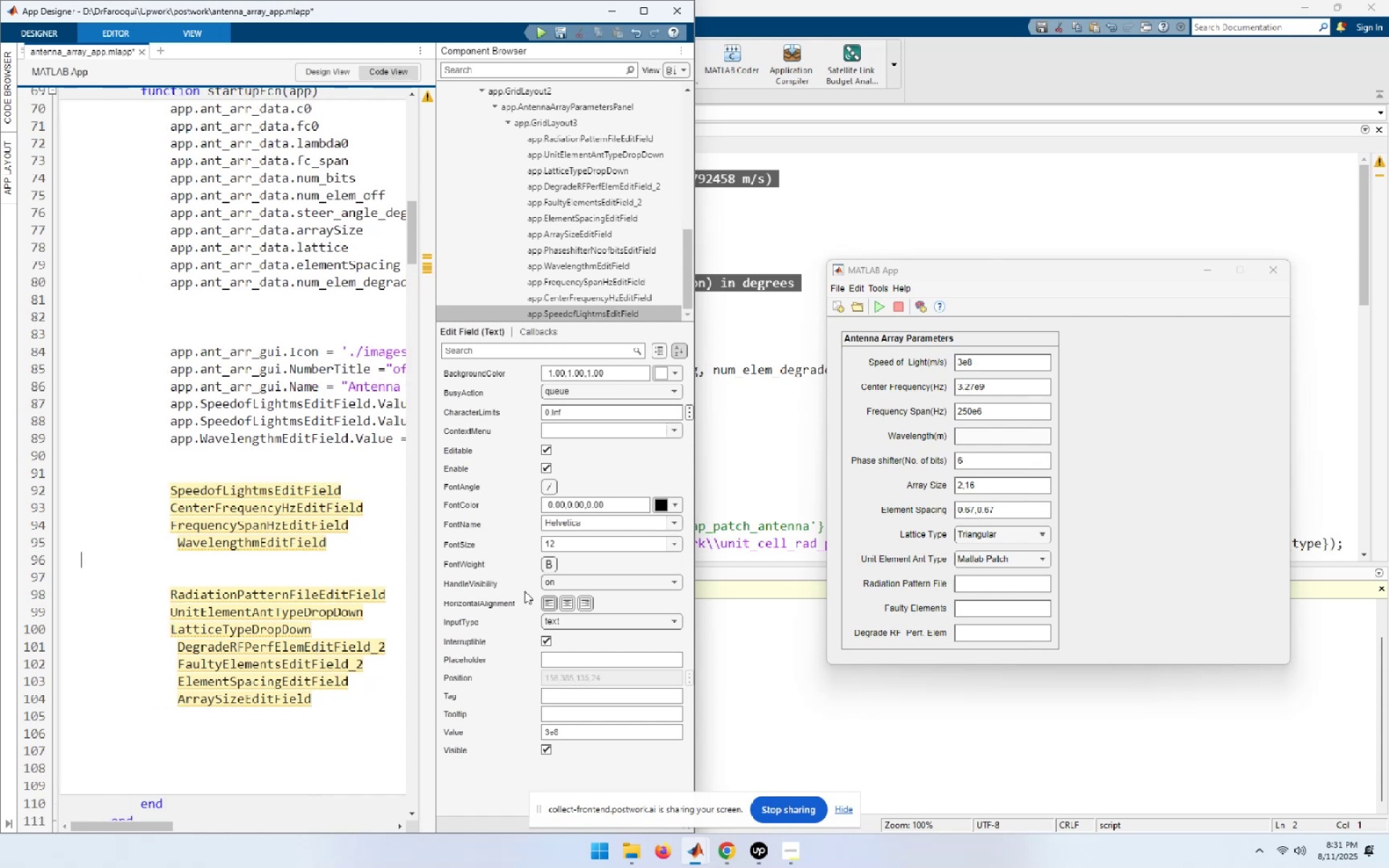 
key(ArrowUp)
 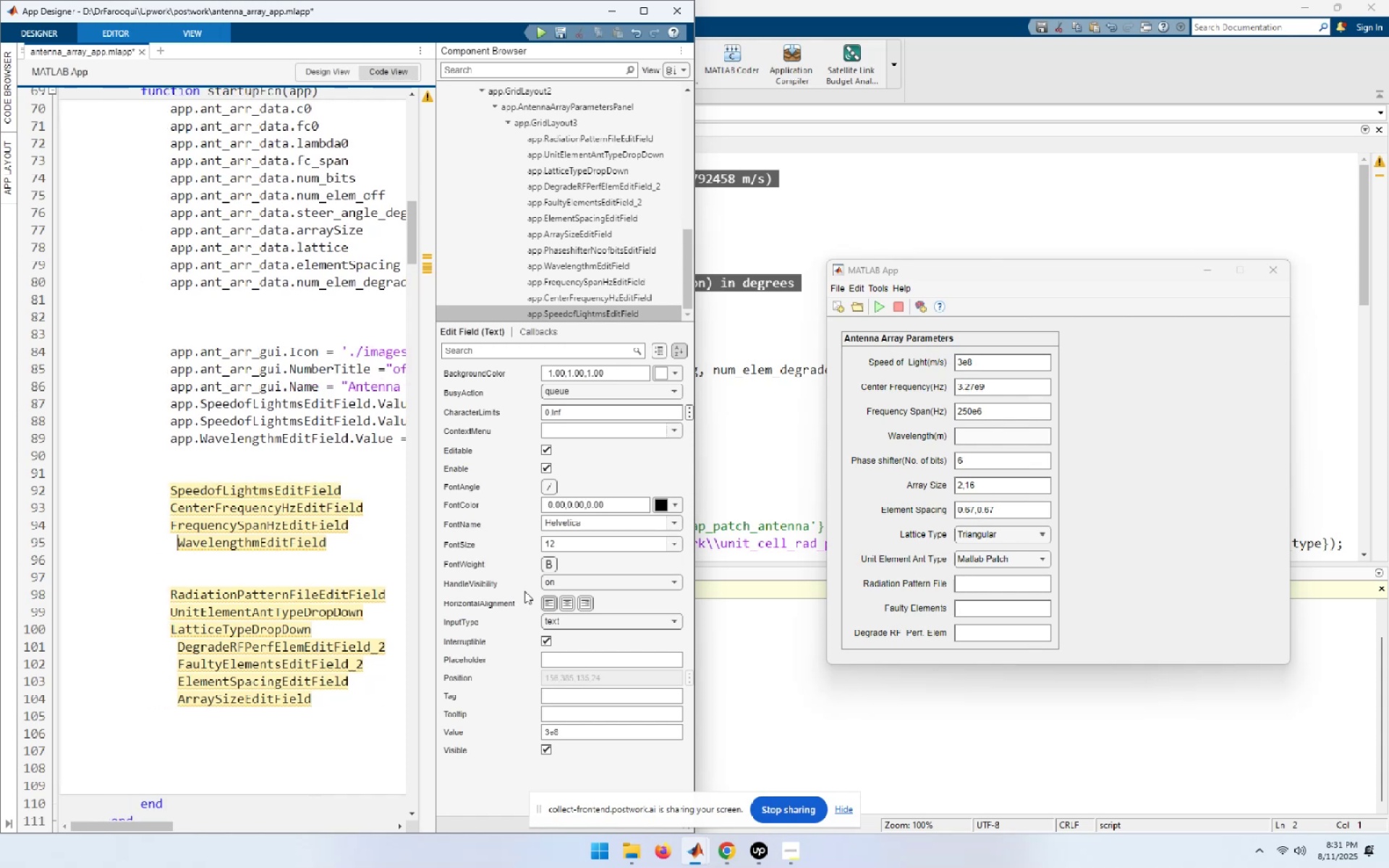 
key(End)
 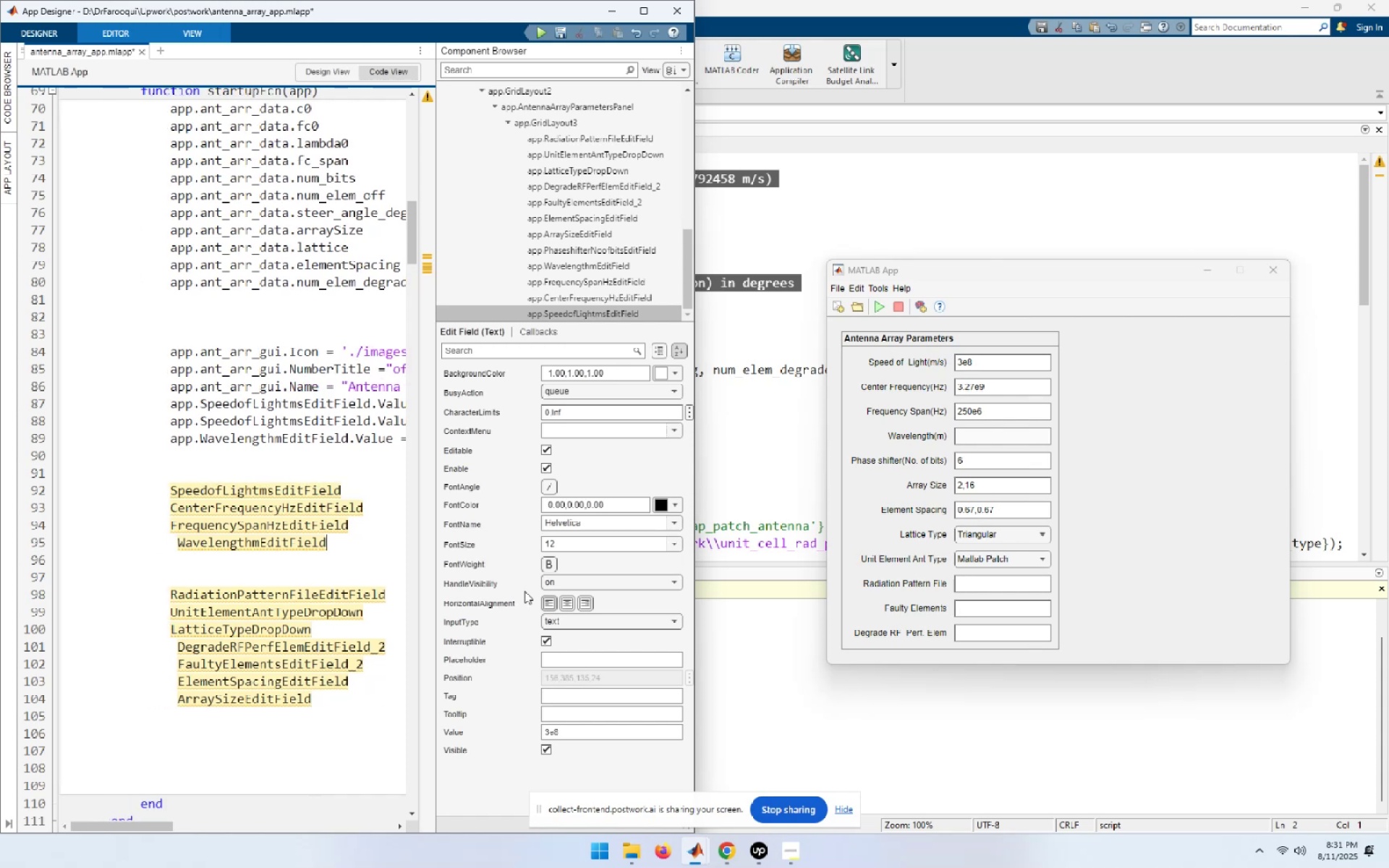 
key(NumpadEnter)
 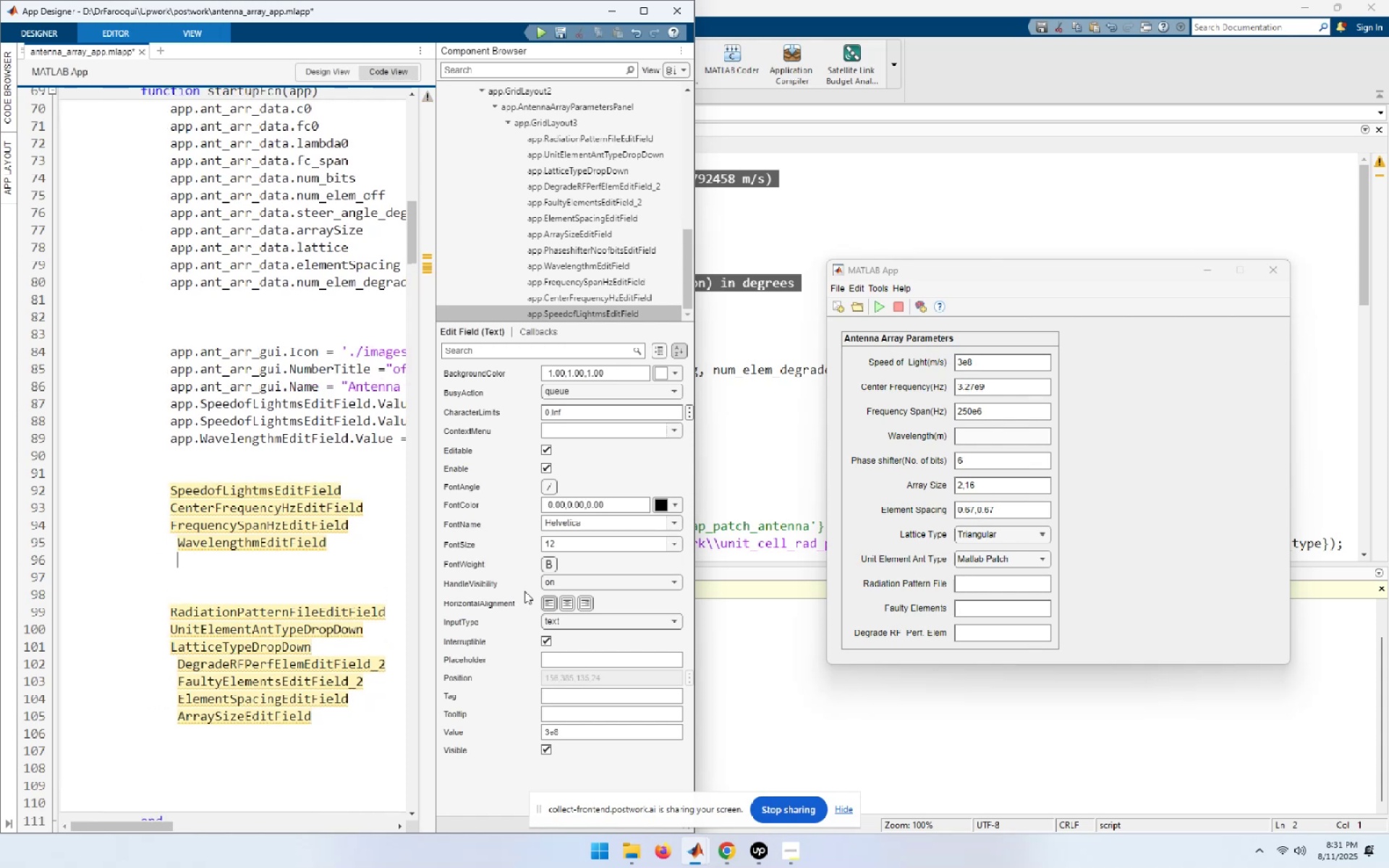 
key(Control+ControlLeft)
 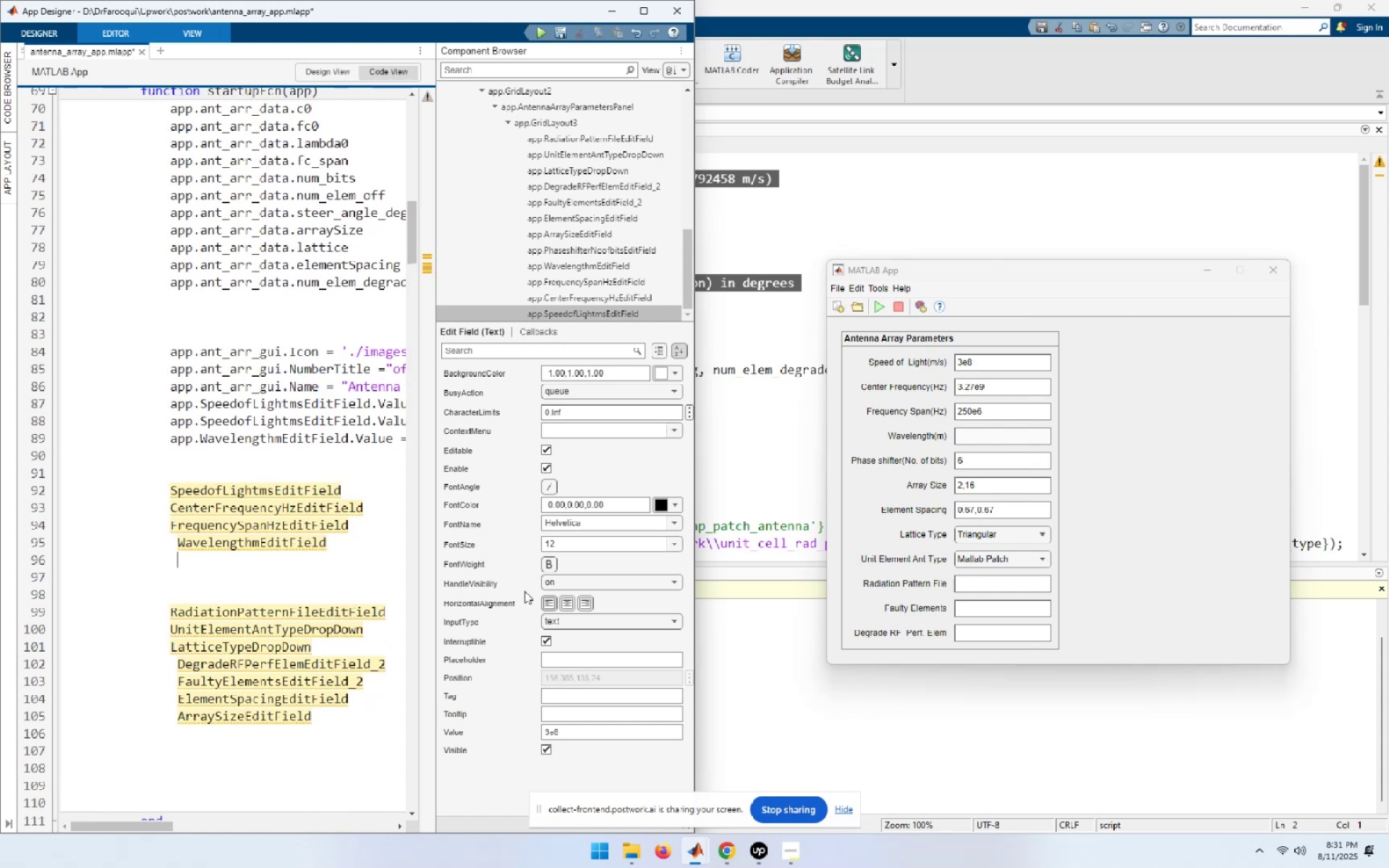 
key(Control+V)
 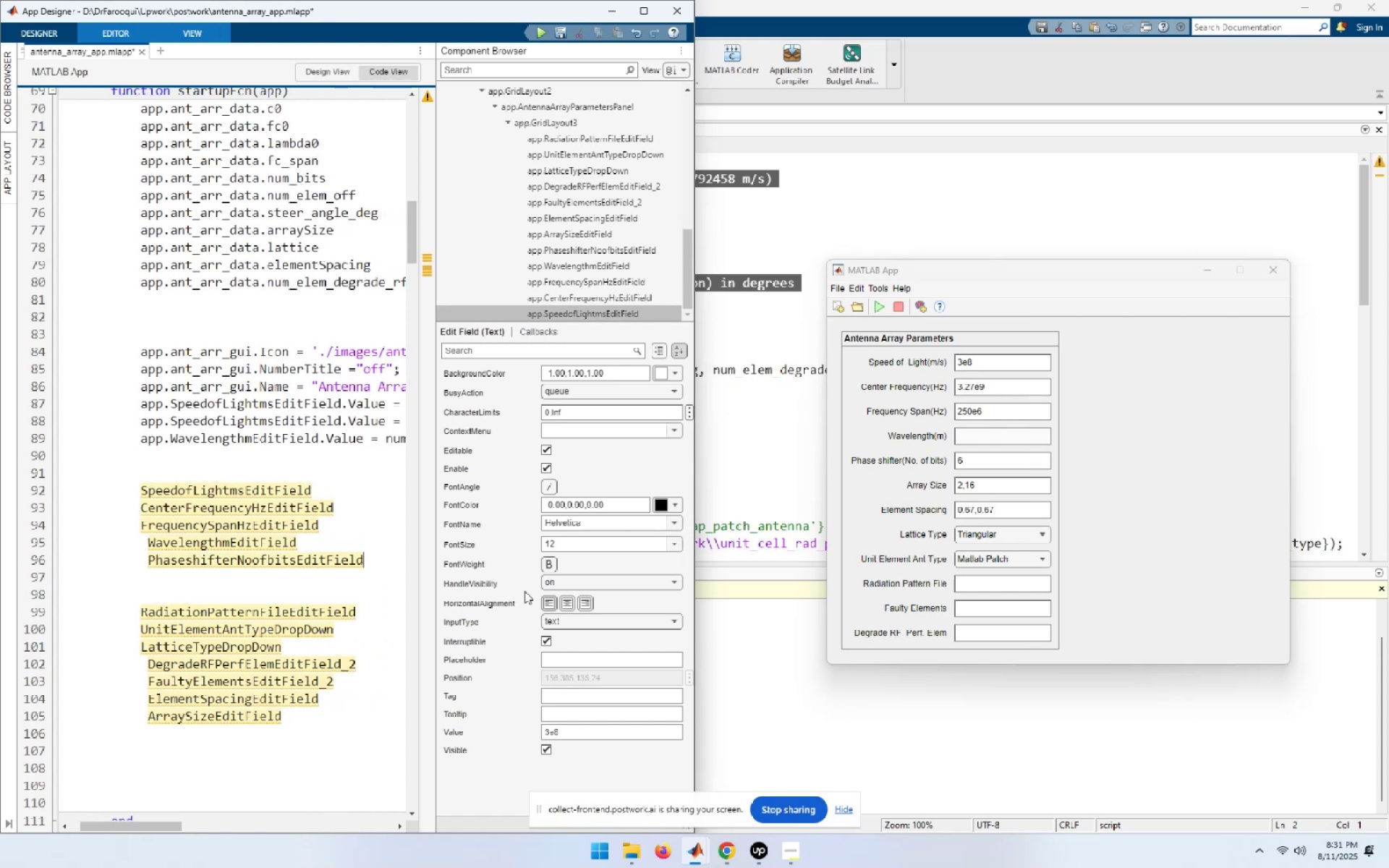 
hold_key(key=ArrowDown, duration=0.78)
 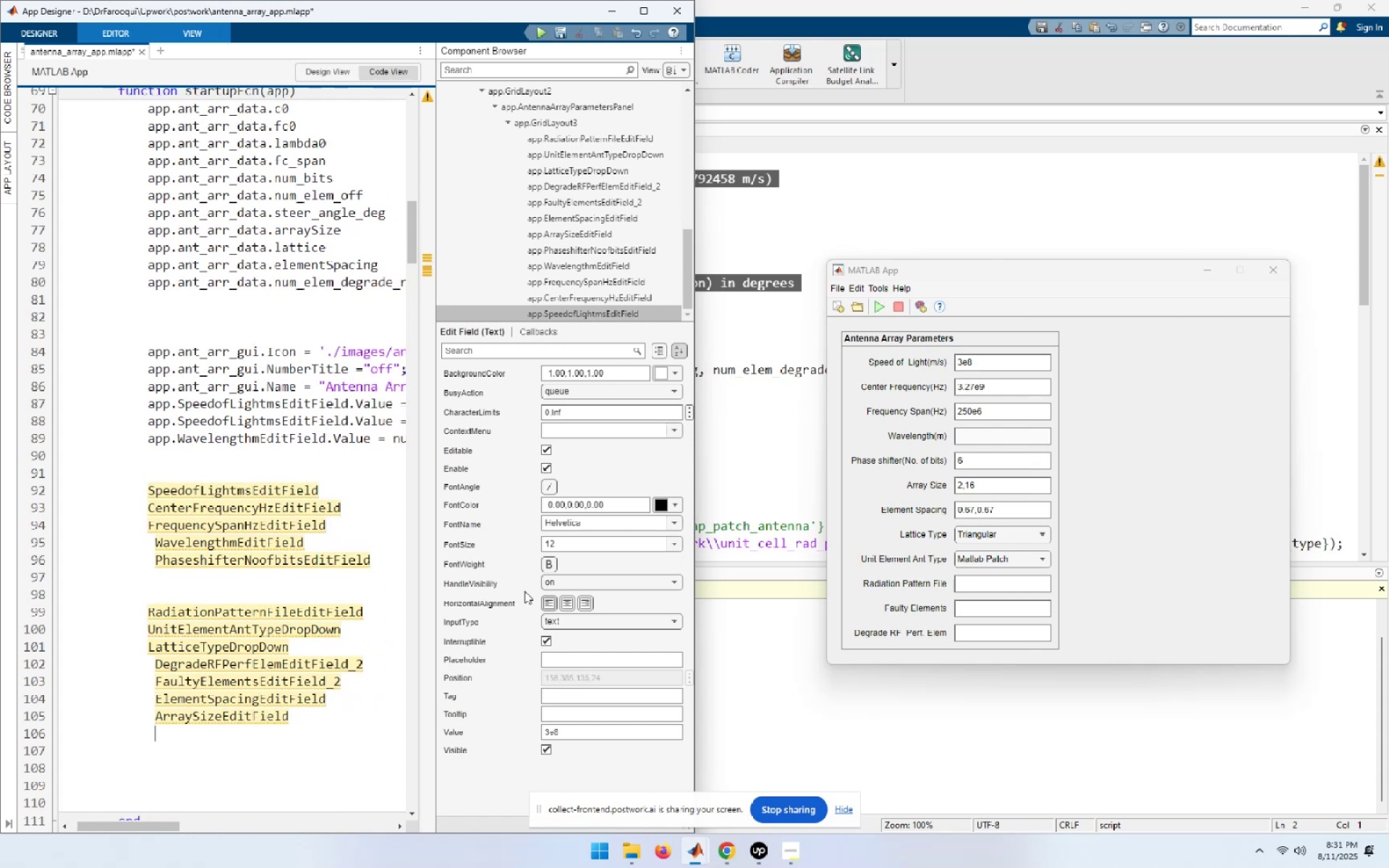 
key(ArrowUp)
 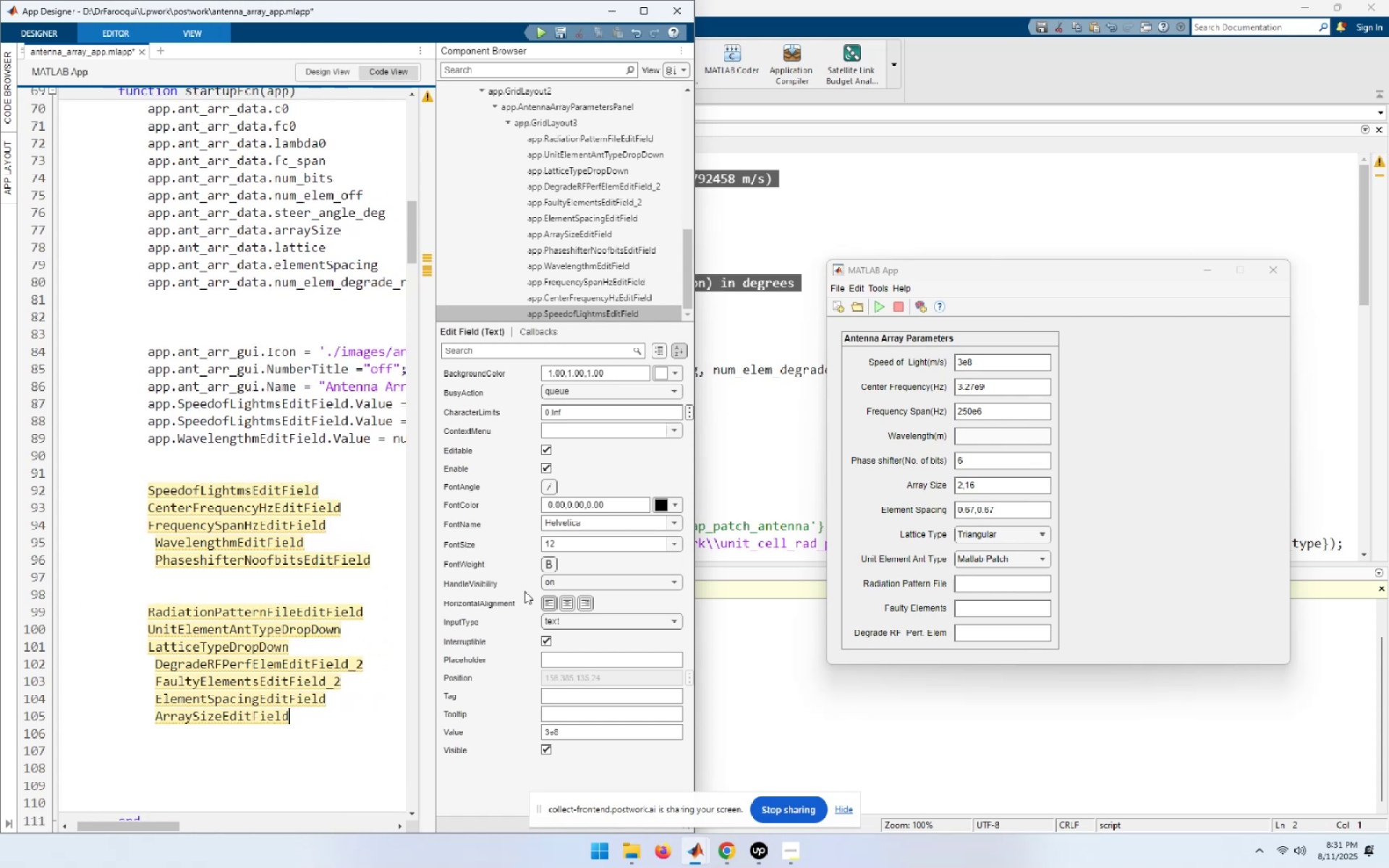 
key(Home)
 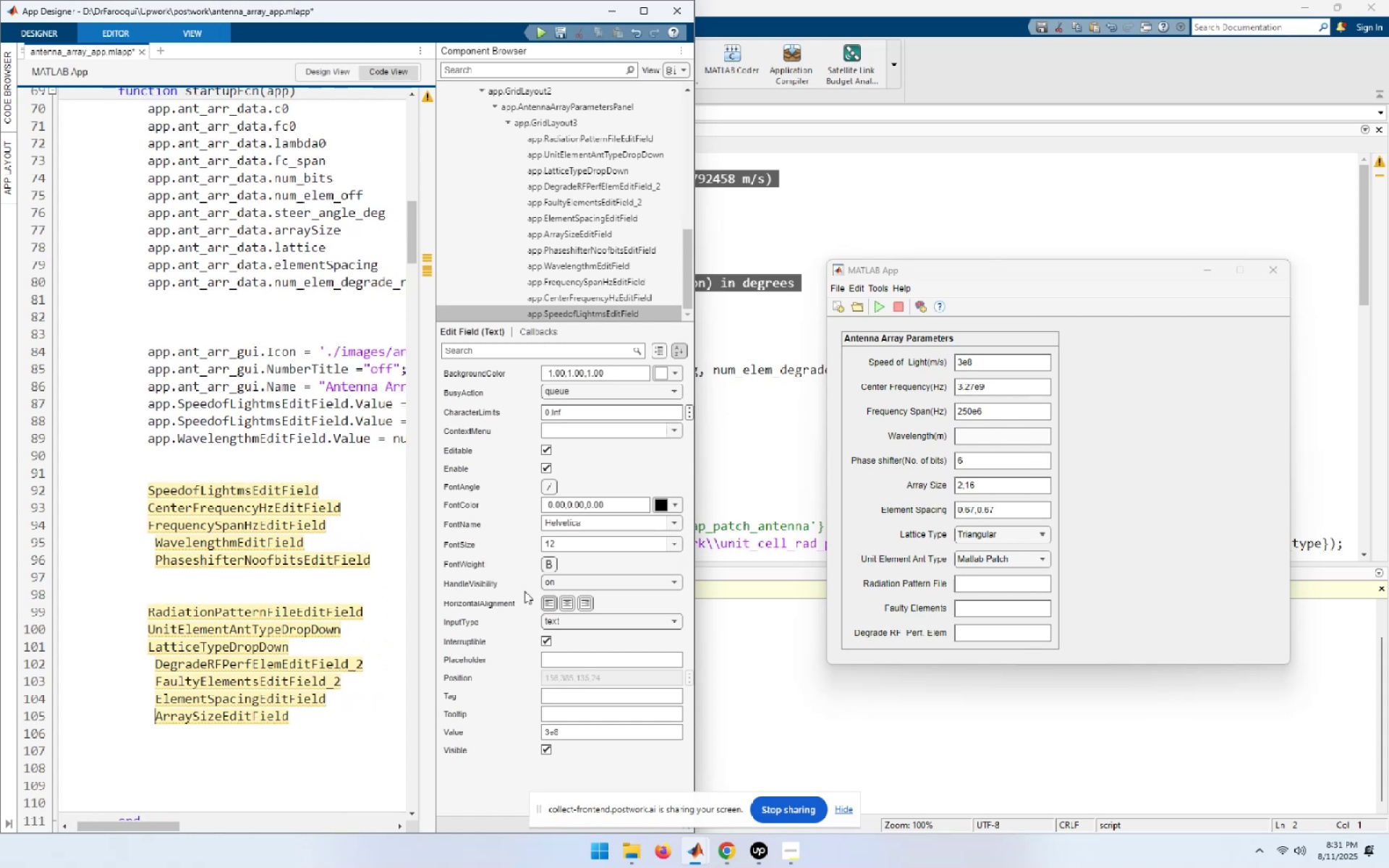 
key(Shift+End)
 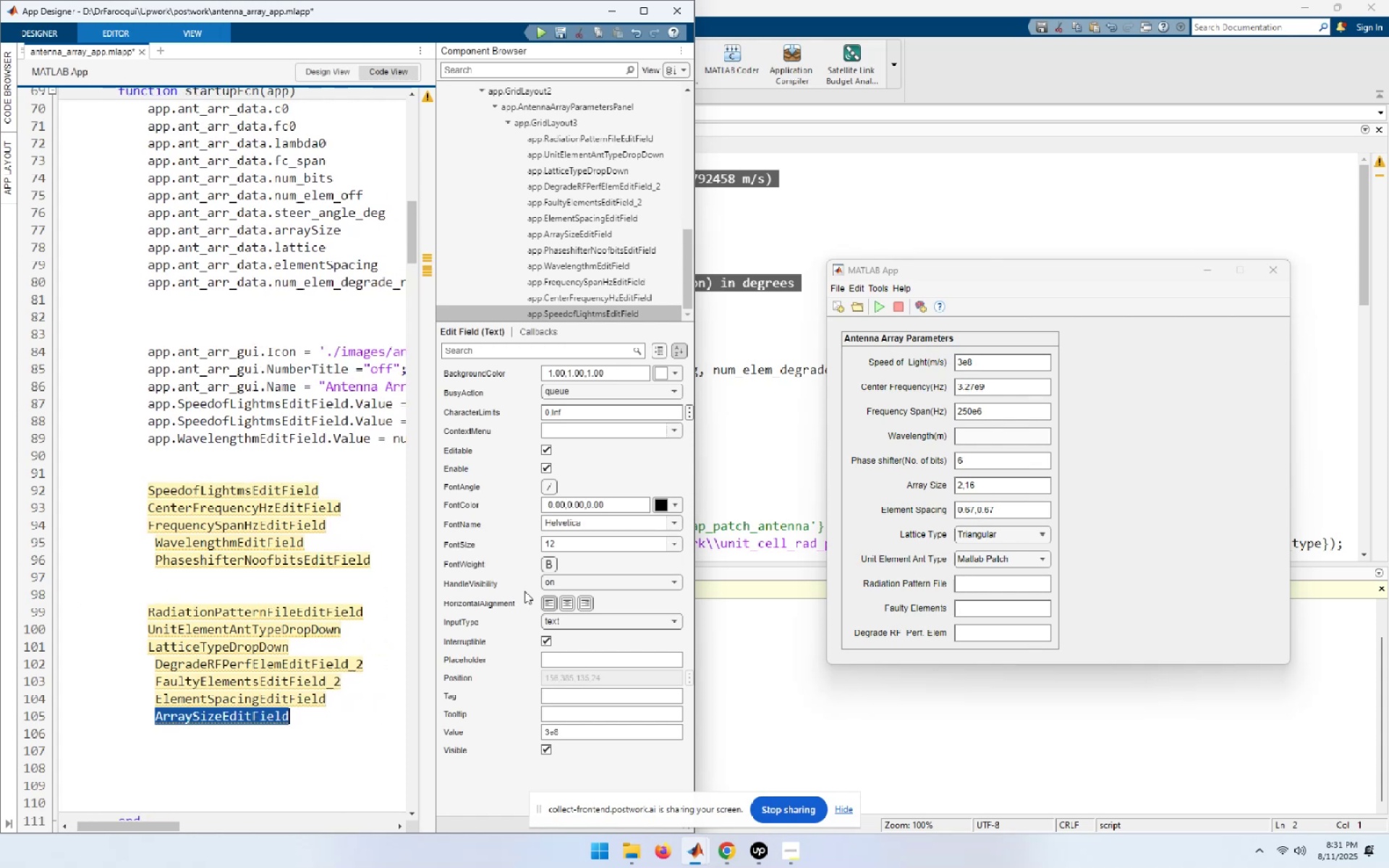 
key(Control+X)
 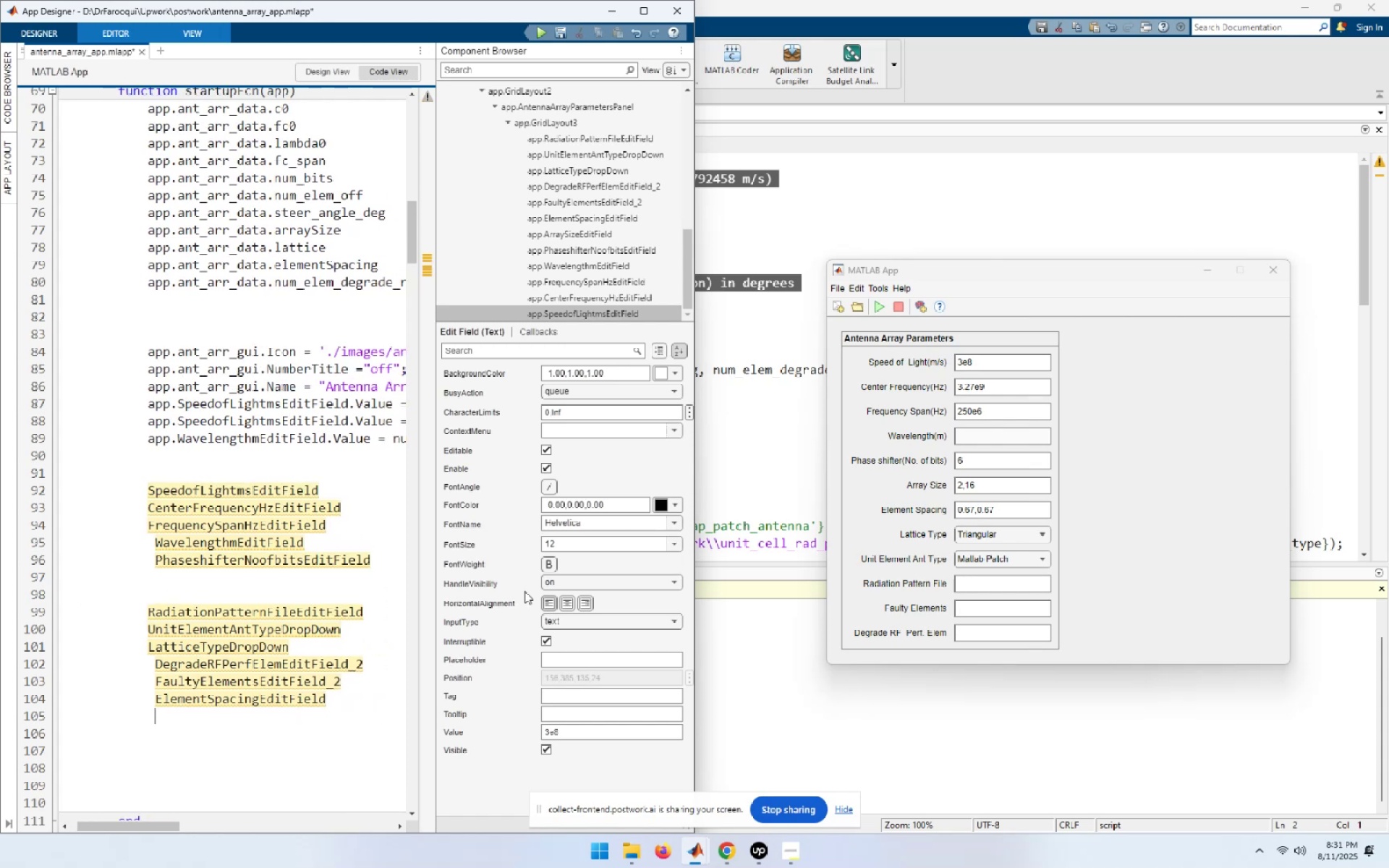 
hold_key(key=ArrowUp, duration=0.69)
 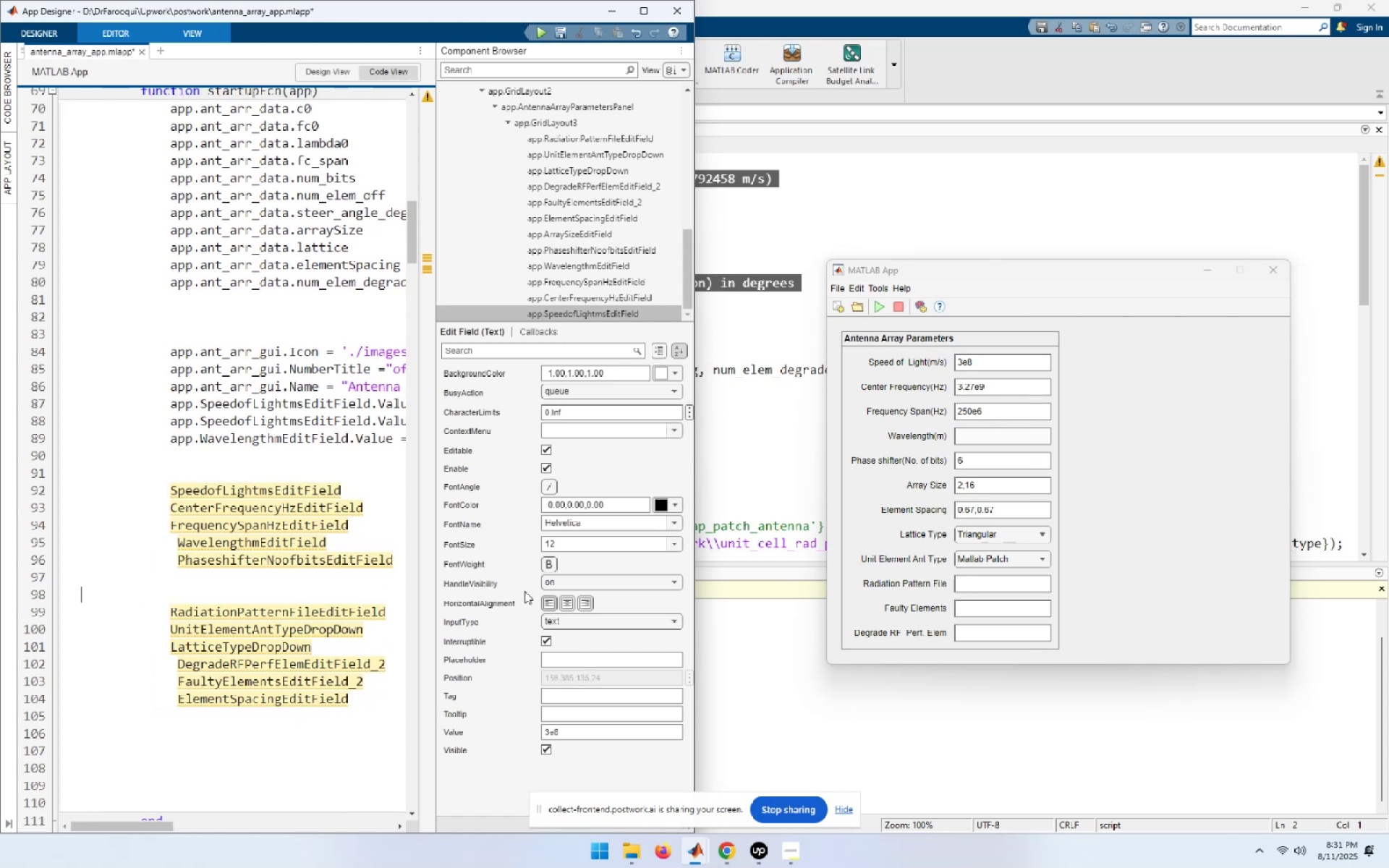 
key(ArrowUp)
 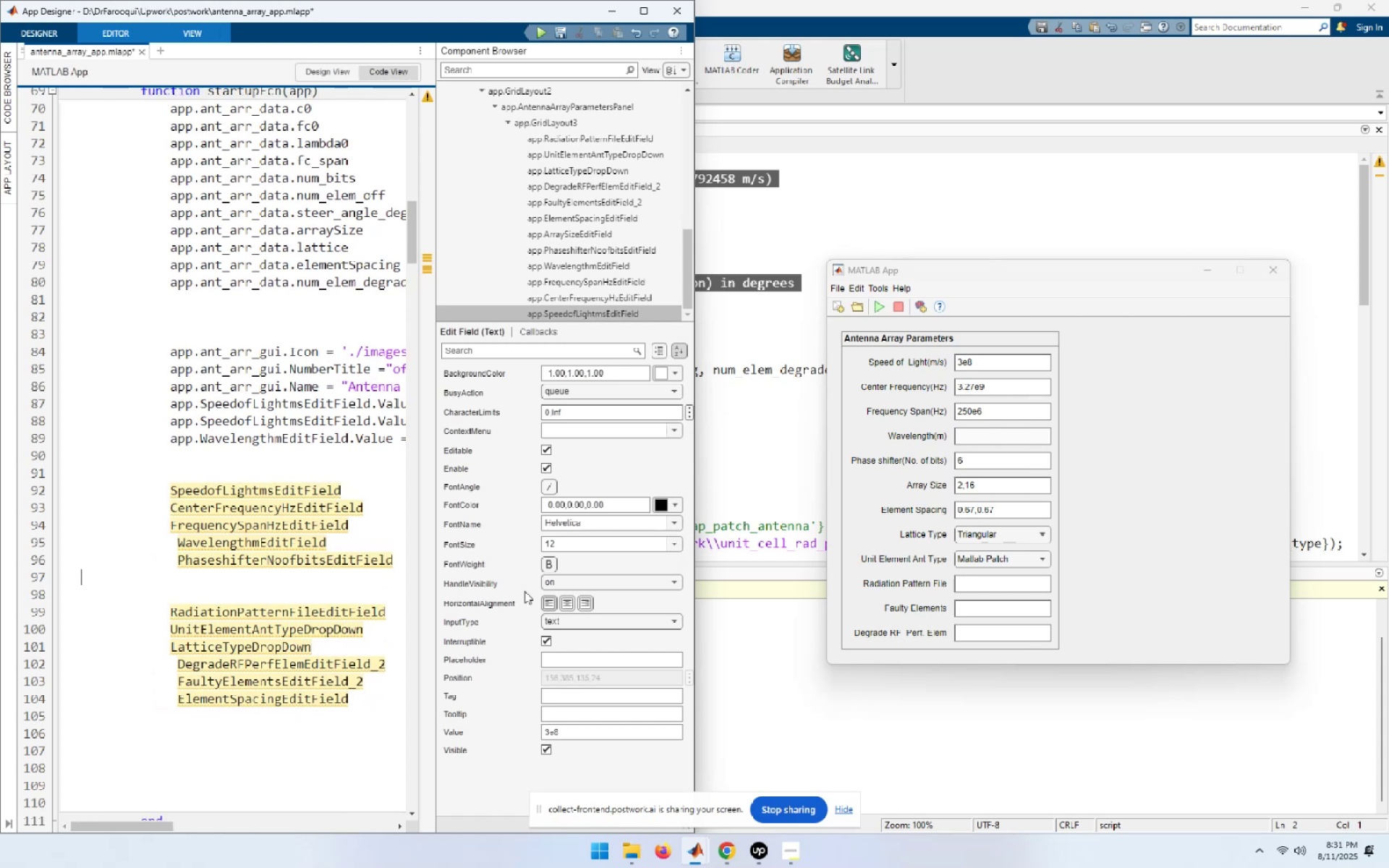 
key(ArrowUp)
 